 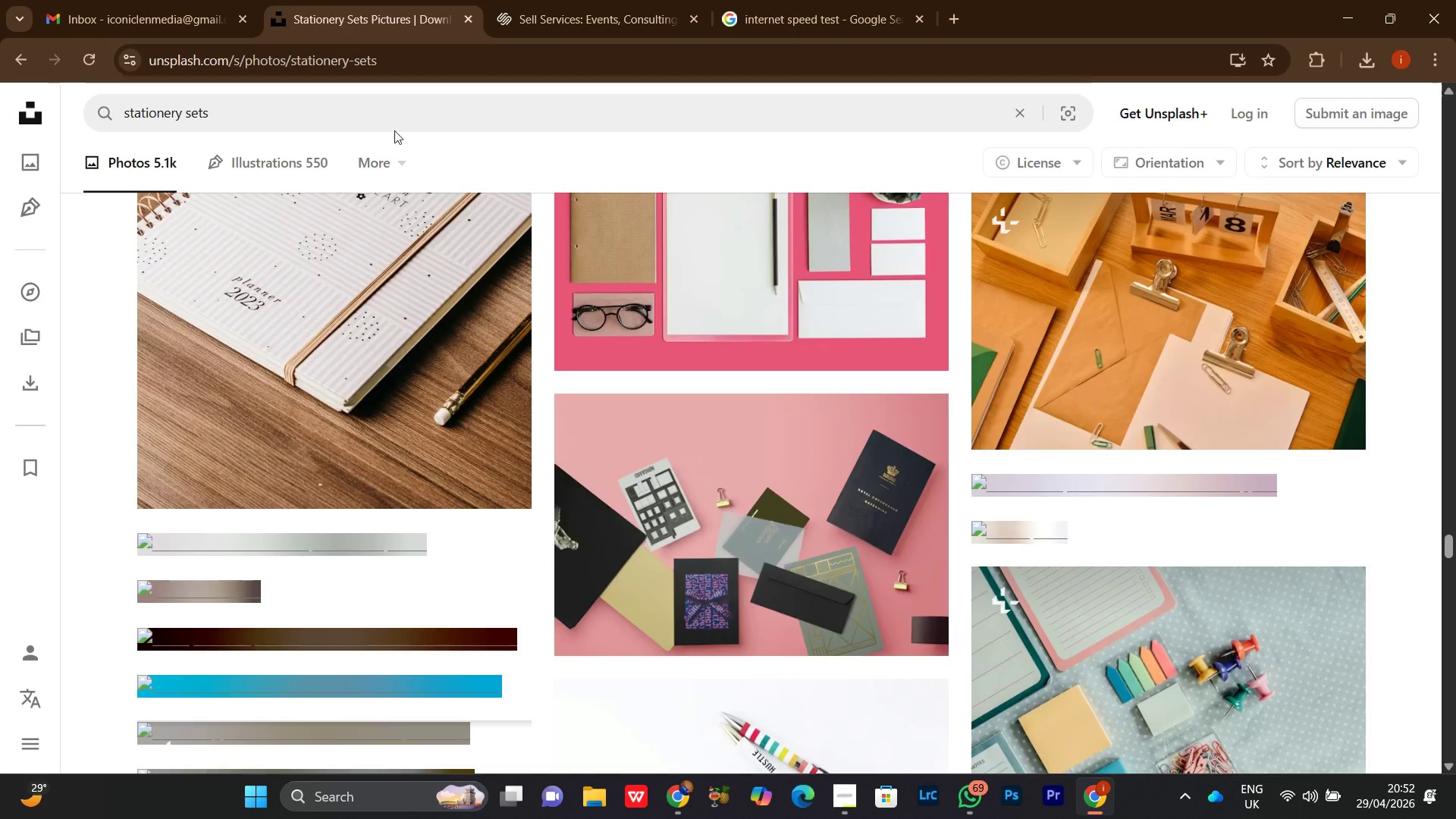 
key(Control+A)
 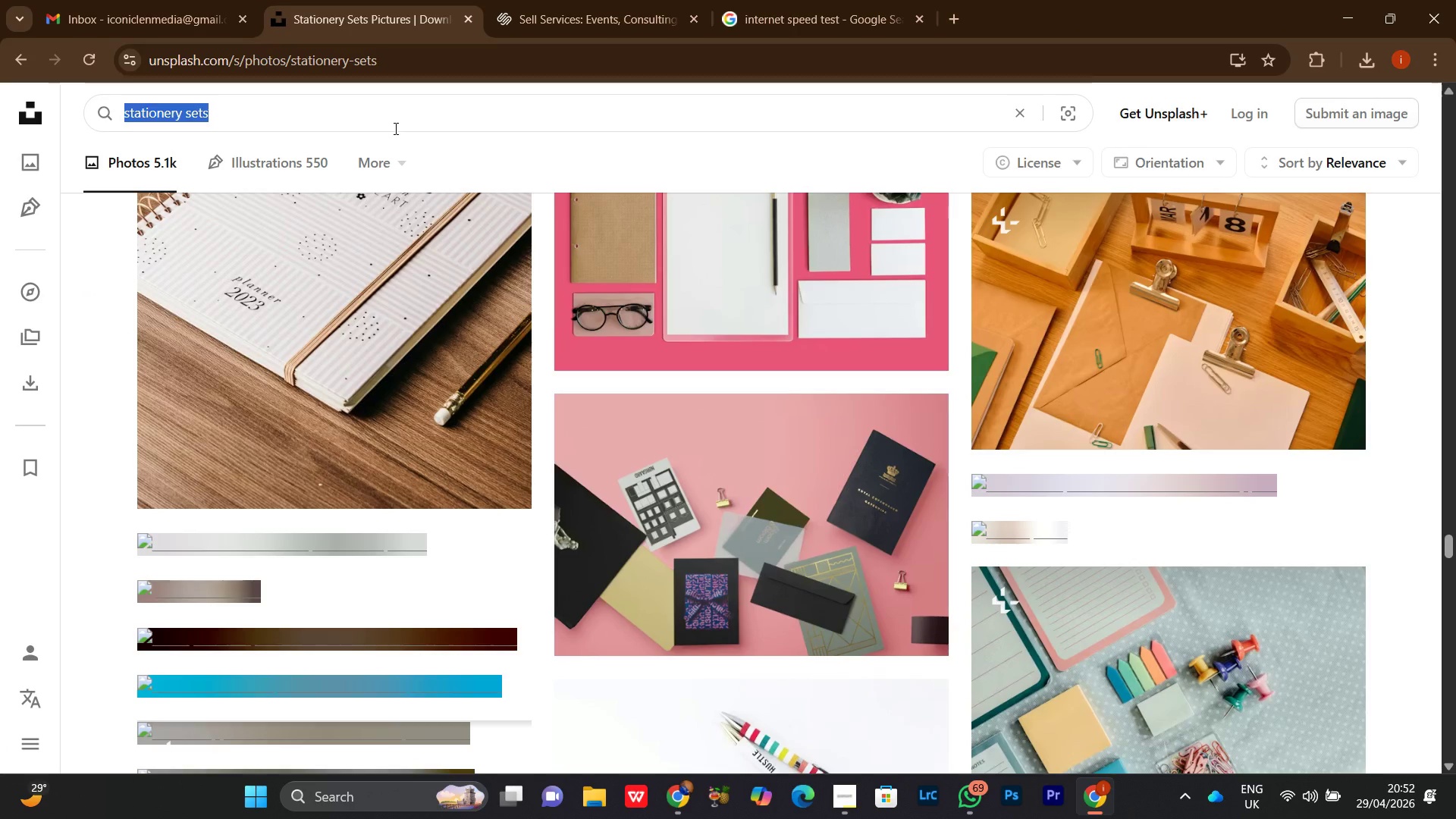 
key(Control+V)
 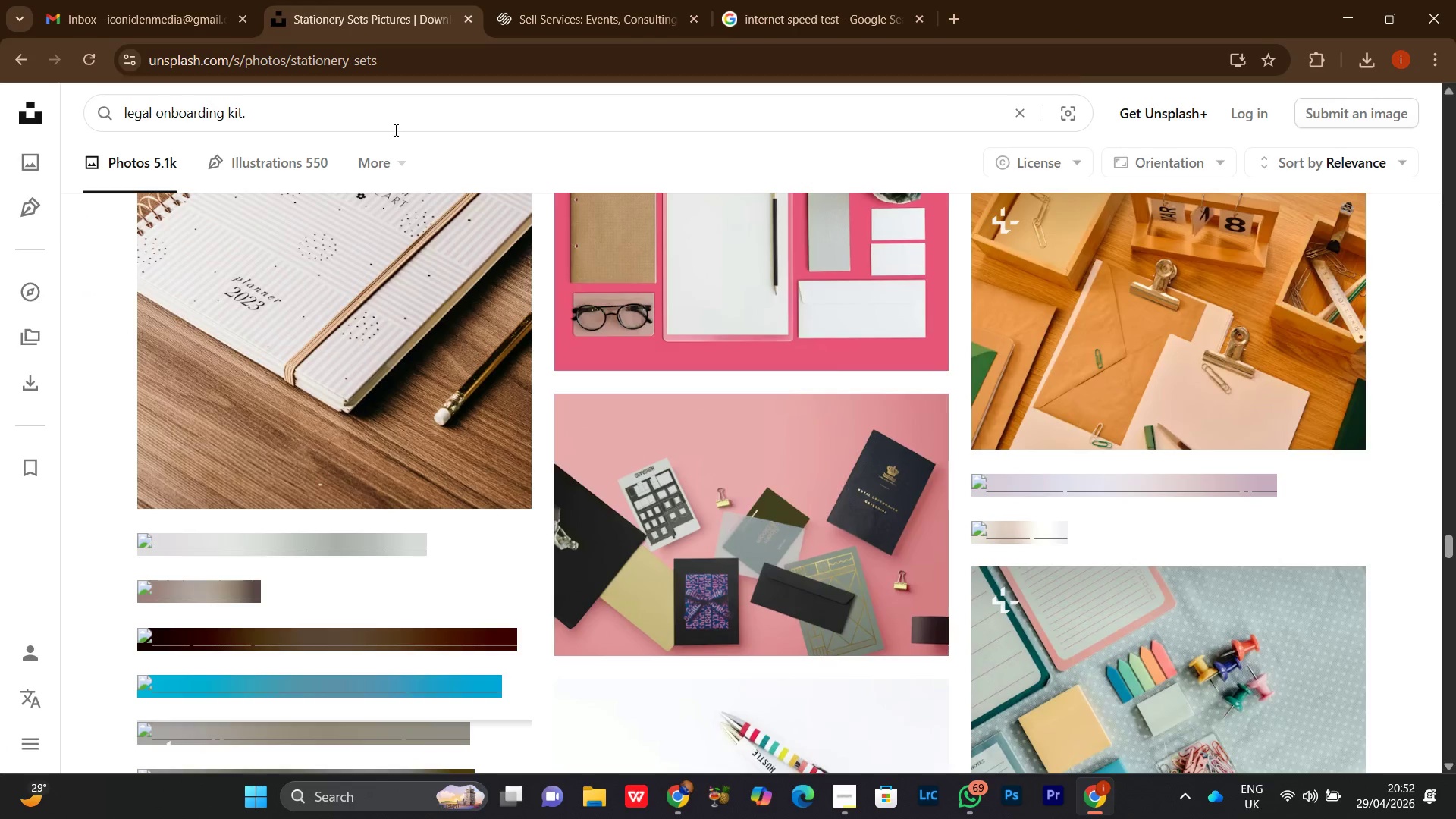 
key(Backspace)
 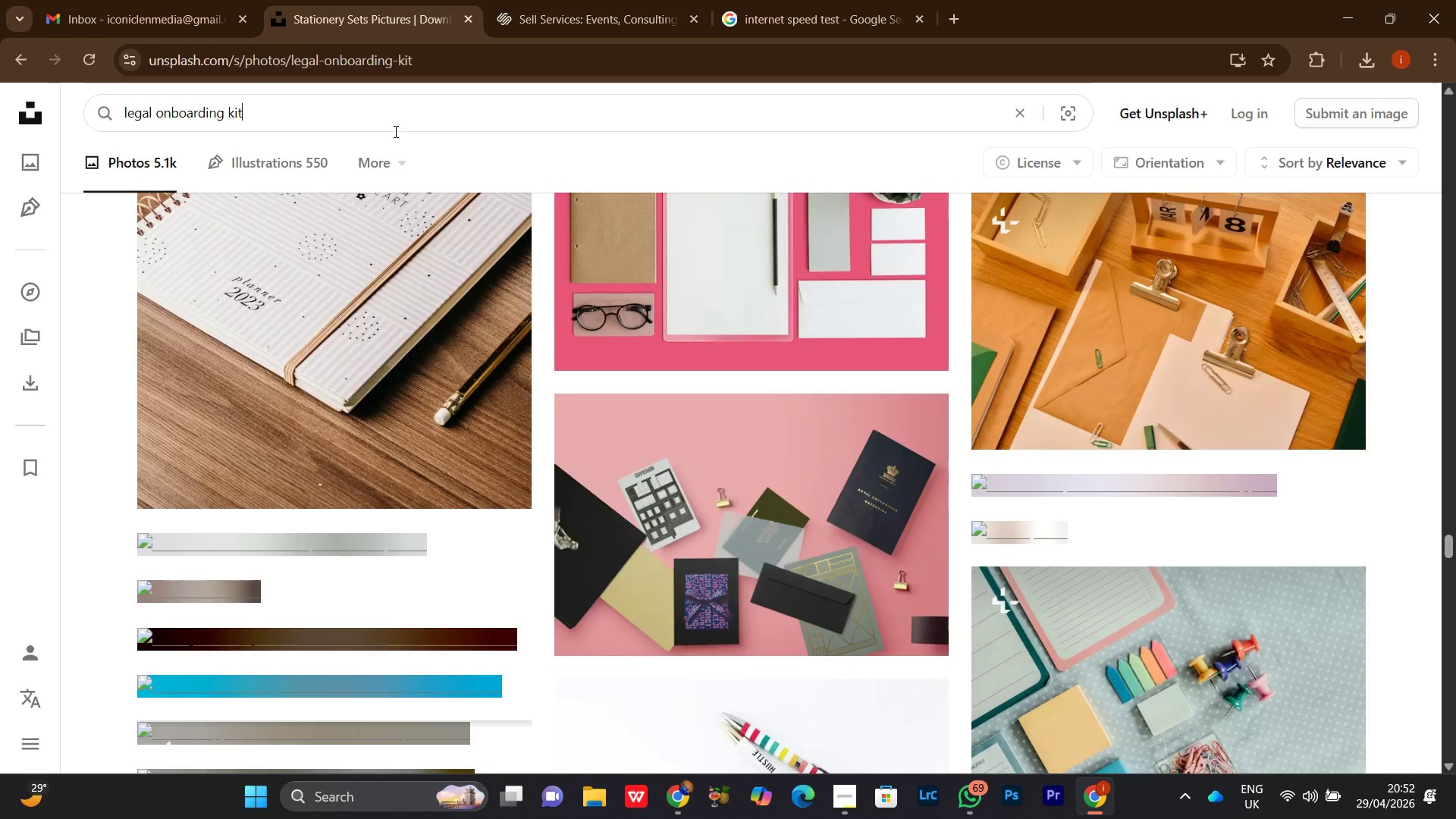 
key(Enter)
 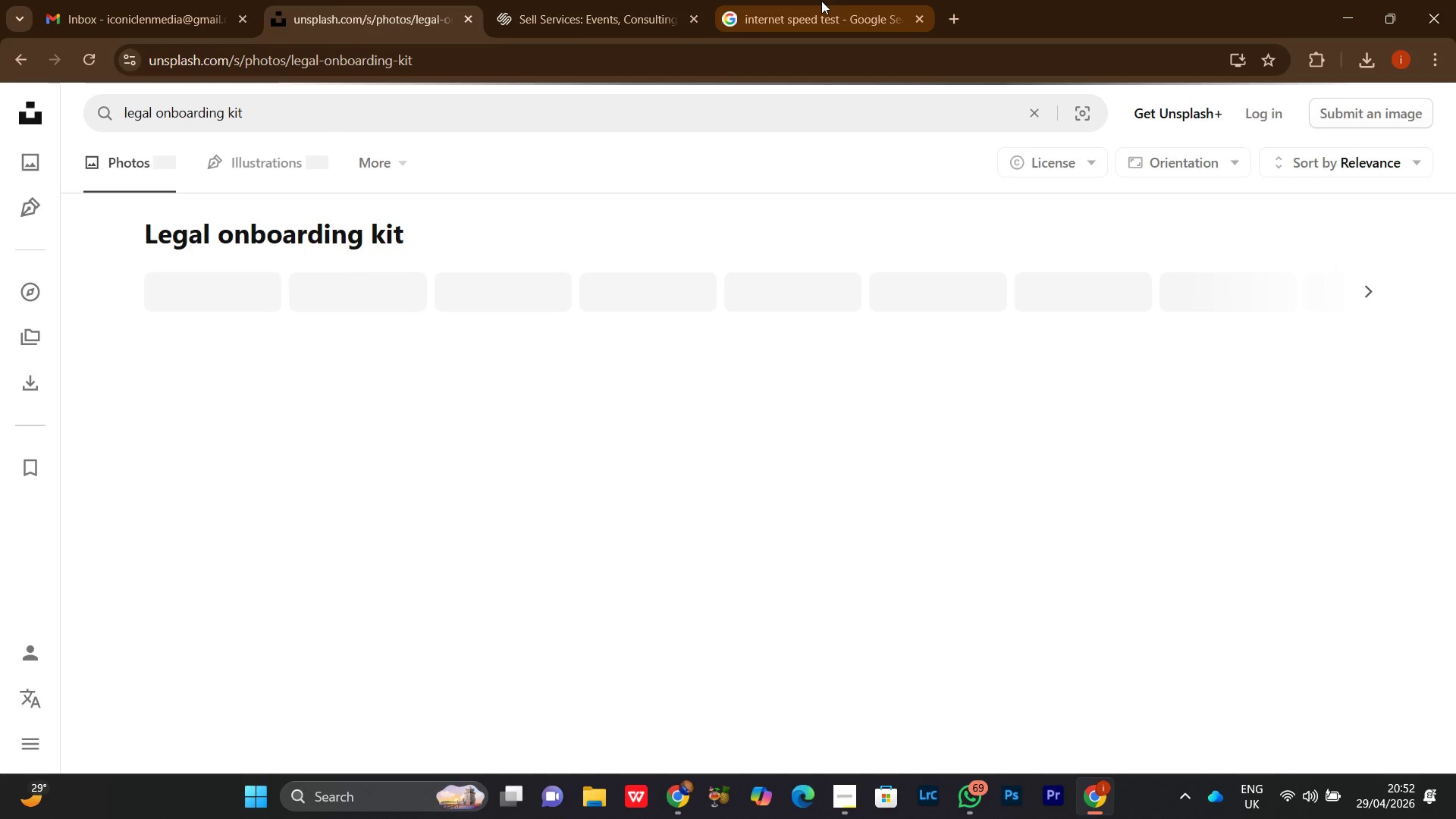 
left_click([821, 1])
 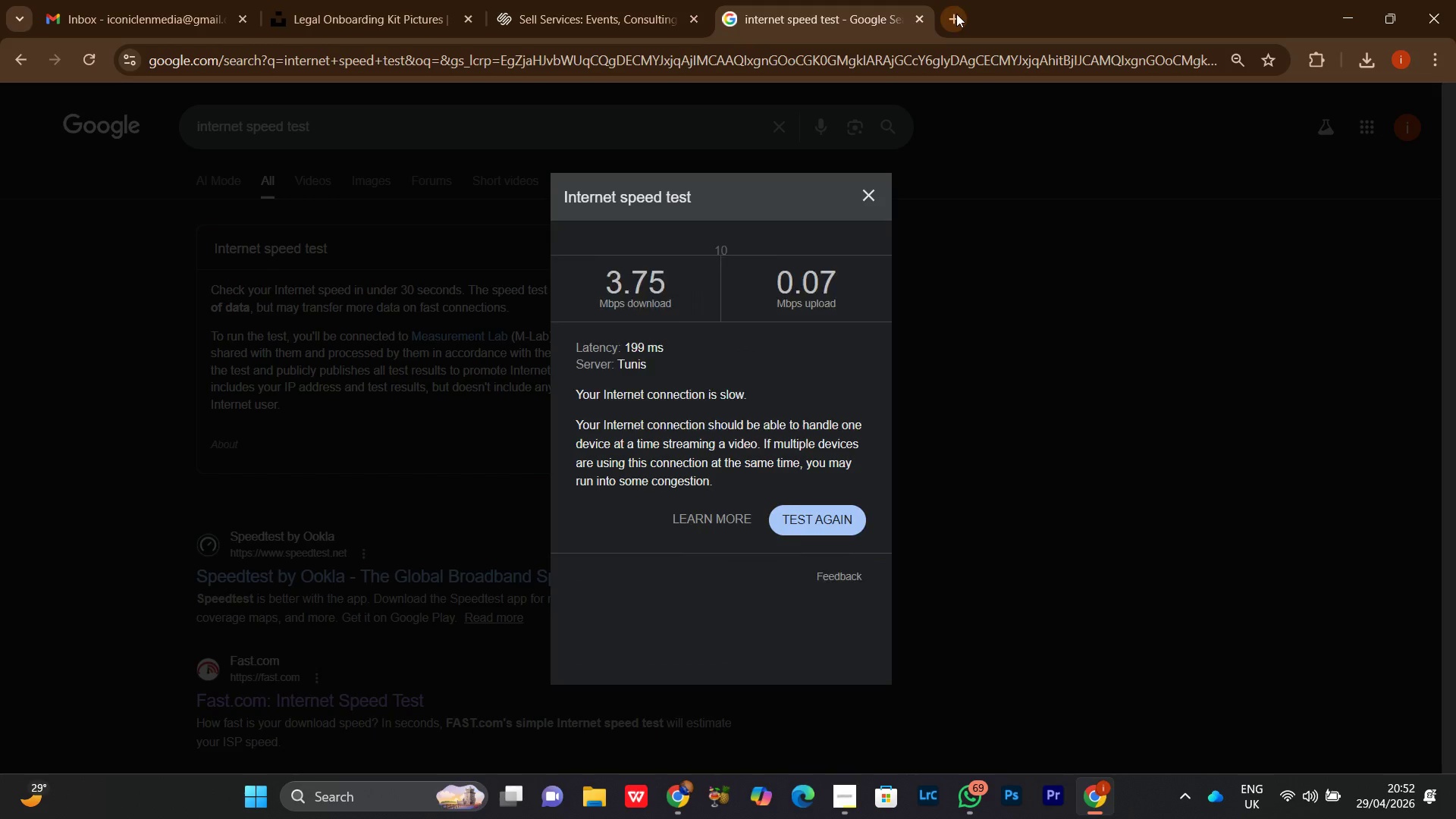 
left_click([956, 14])
 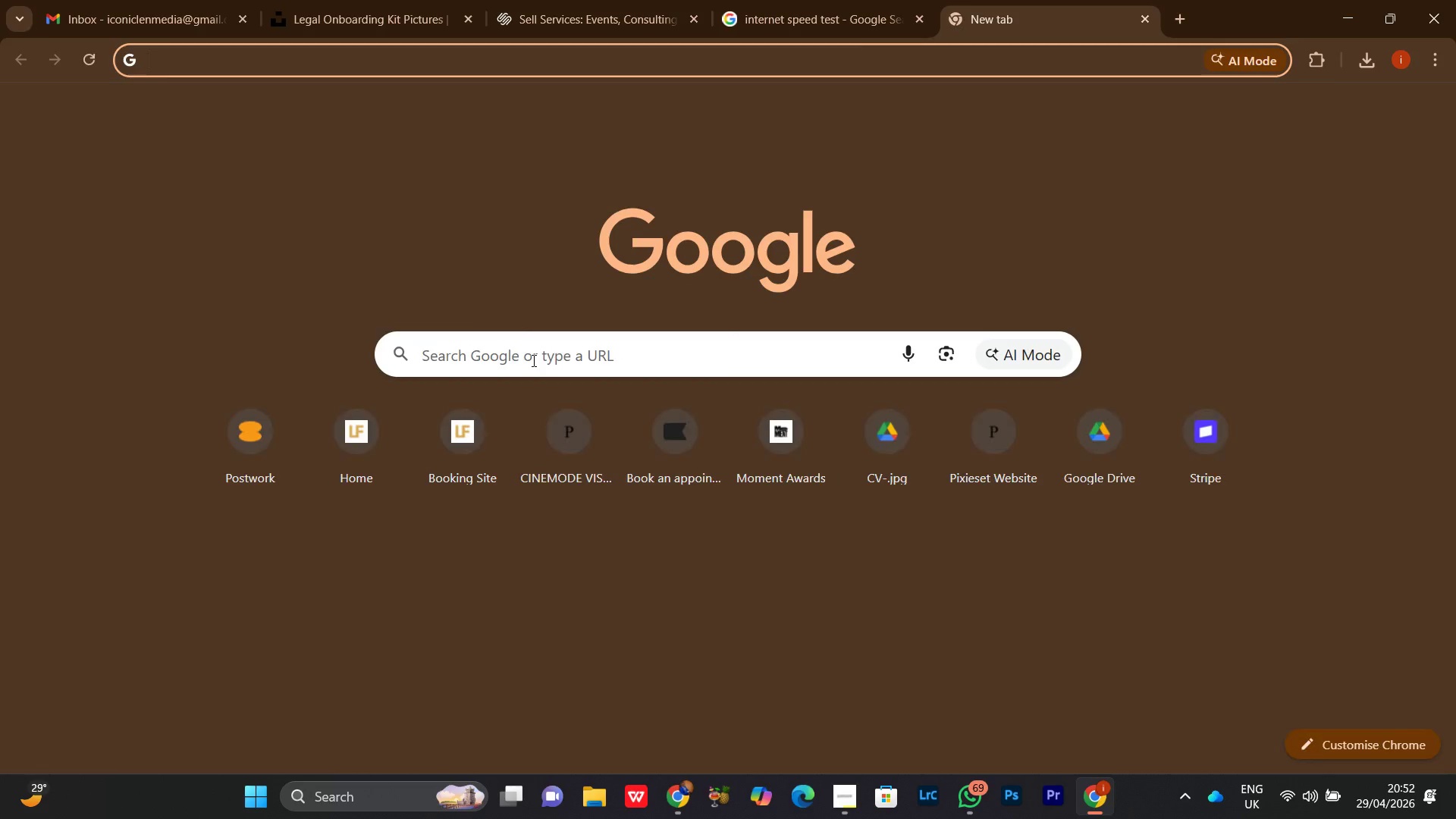 
left_click([529, 358])
 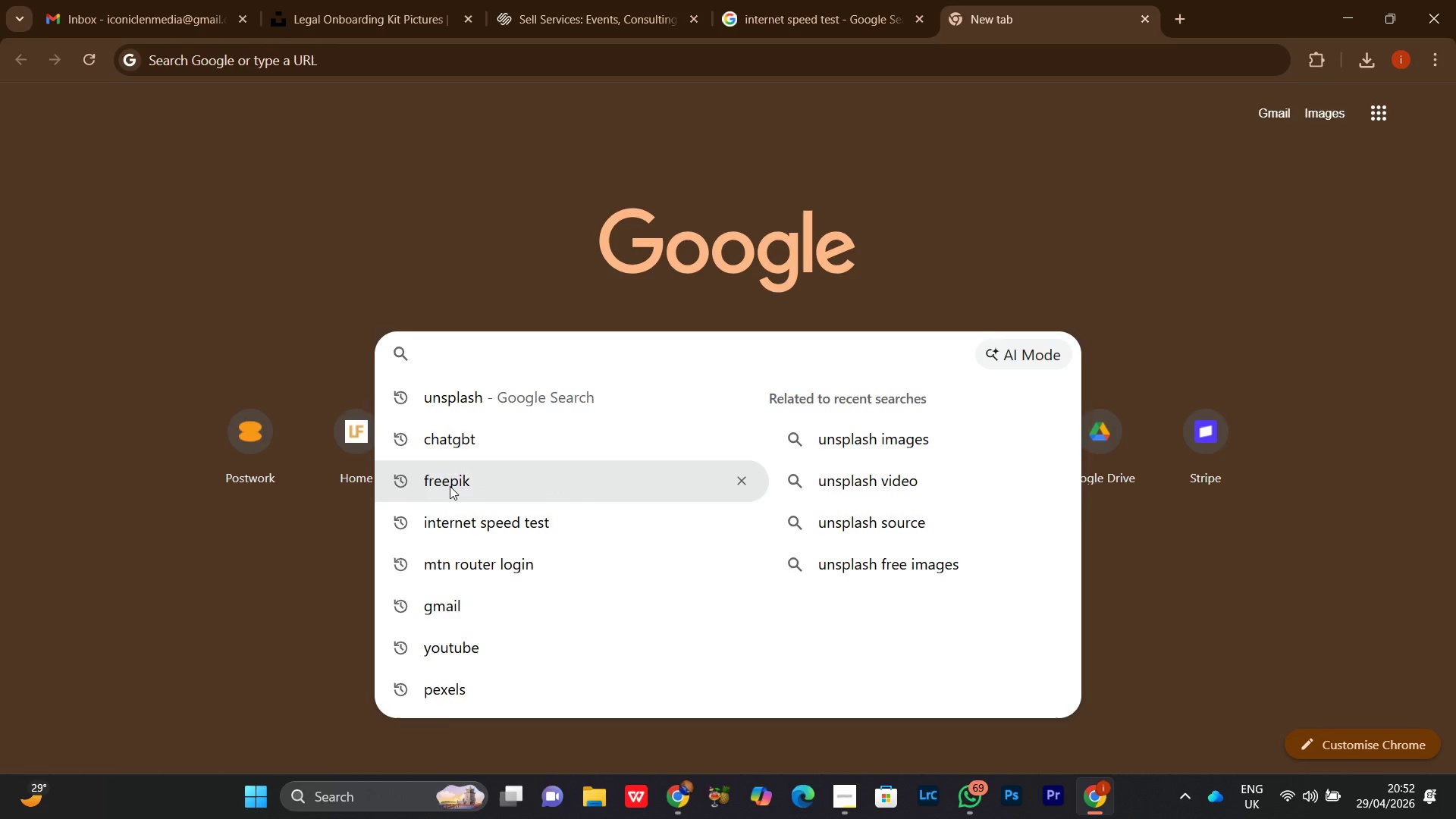 
left_click([450, 486])
 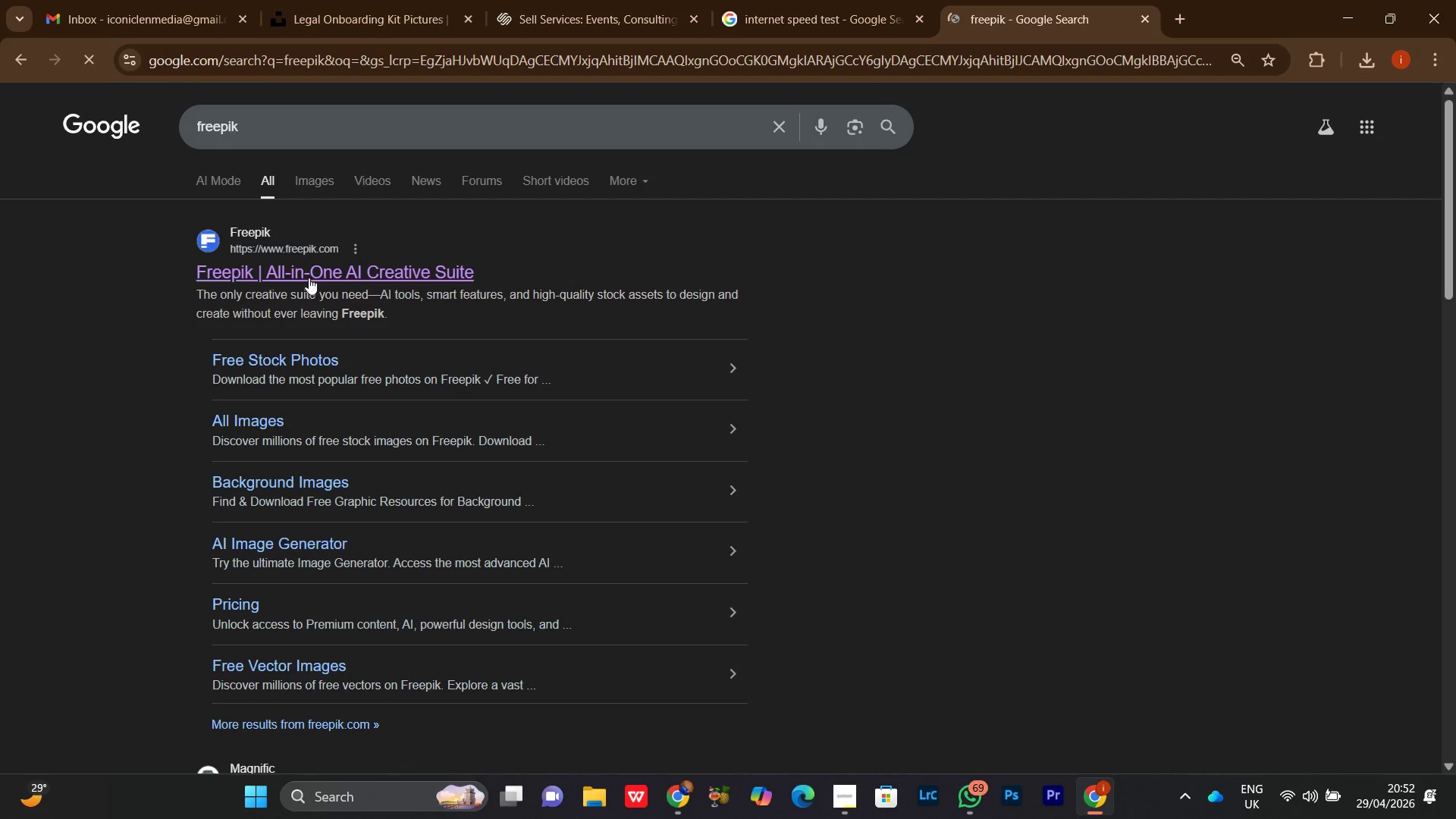 
left_click([308, 277])
 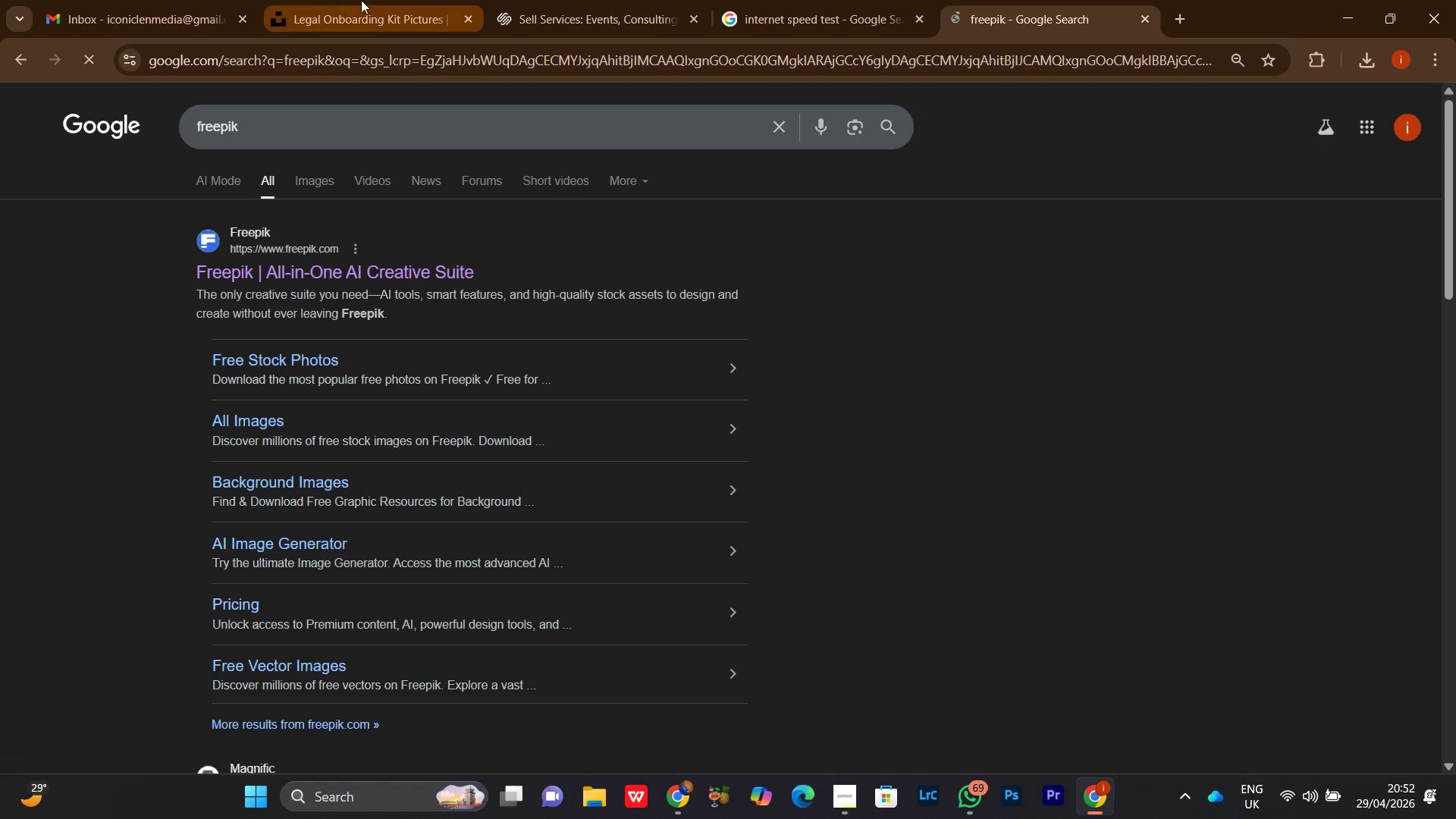 
left_click([361, 0])
 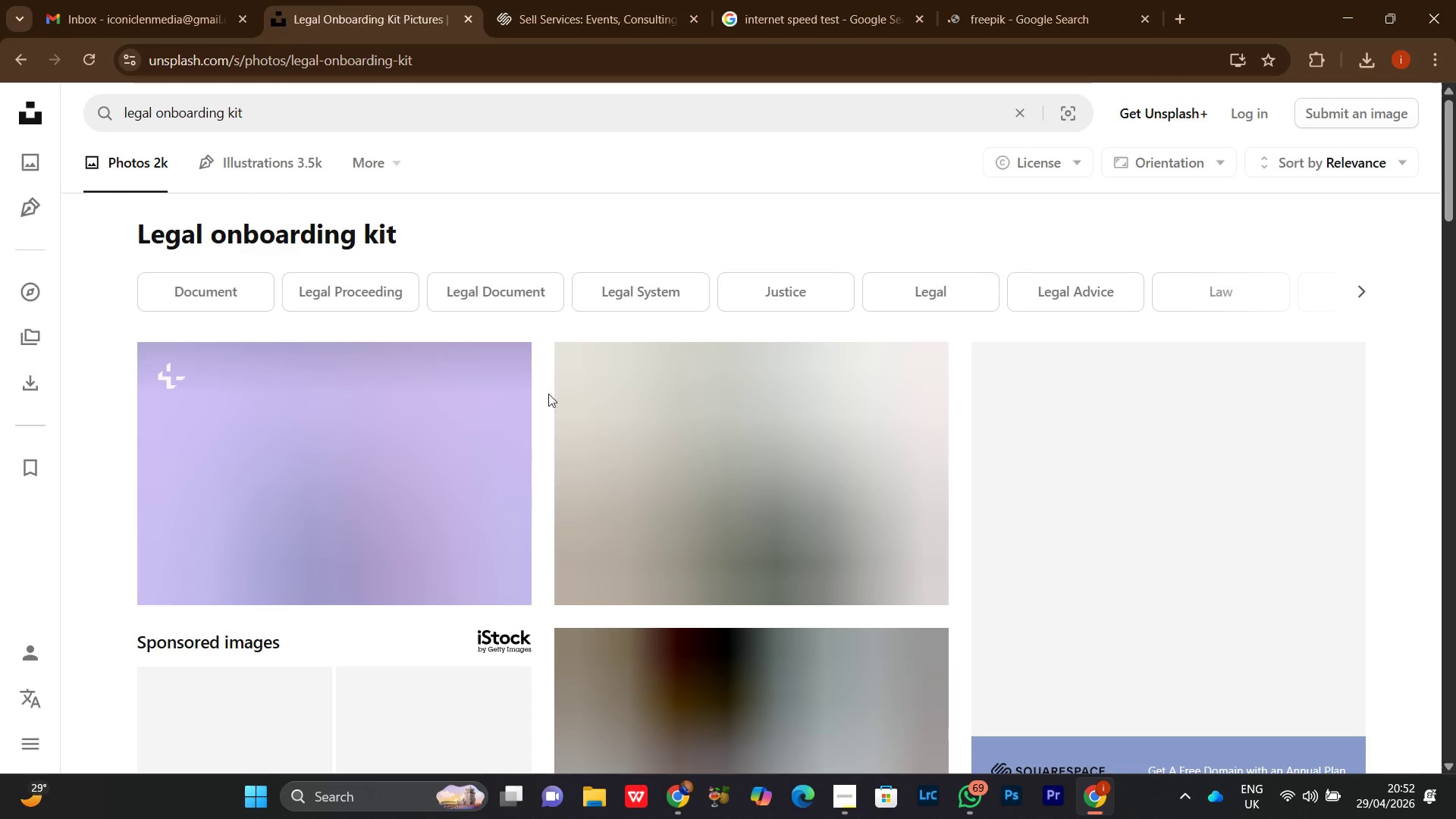 
scroll: coordinate [548, 394], scroll_direction: down, amount: 3.0
 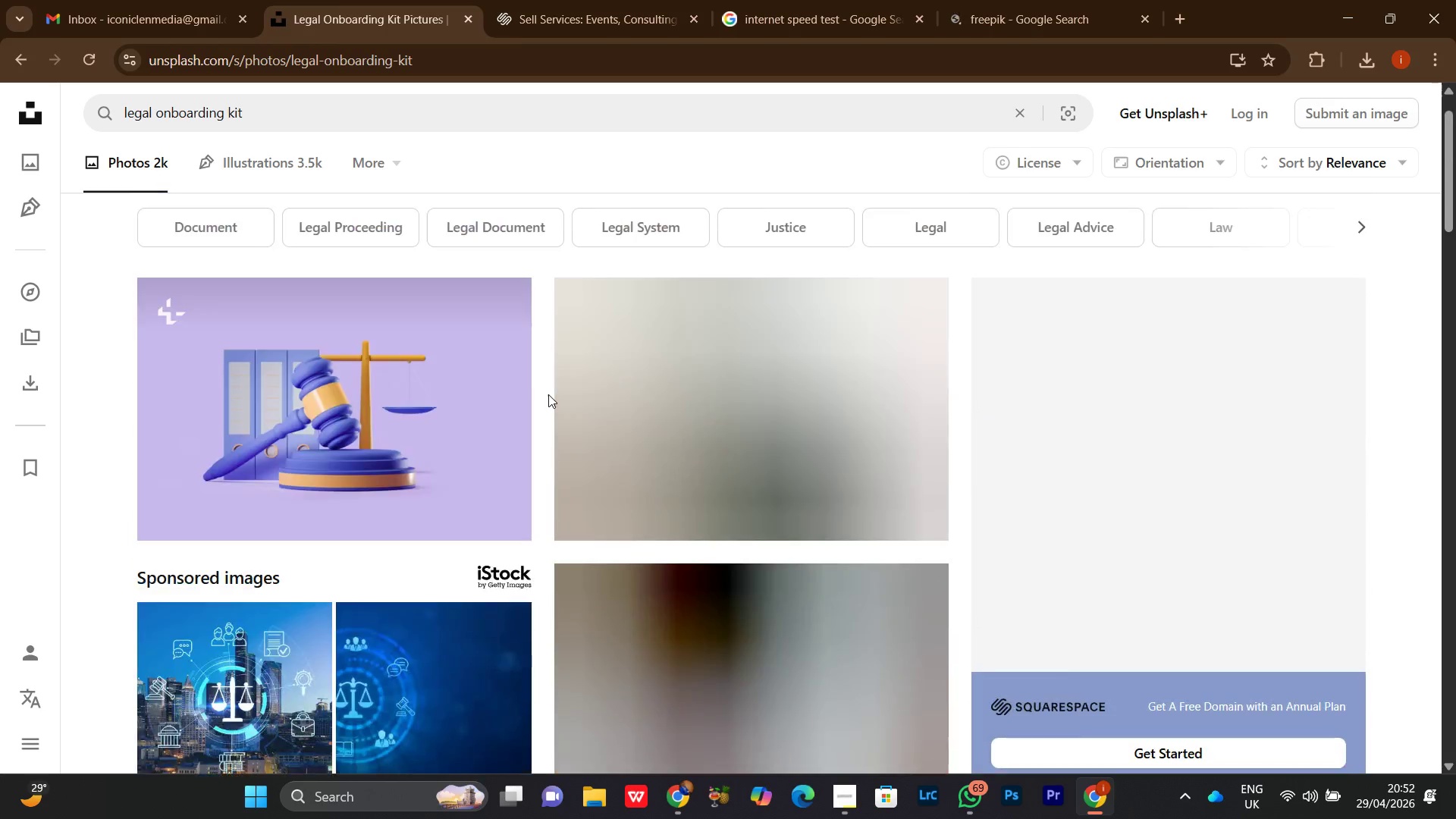 
scroll: coordinate [548, 394], scroll_direction: up, amount: 3.0
 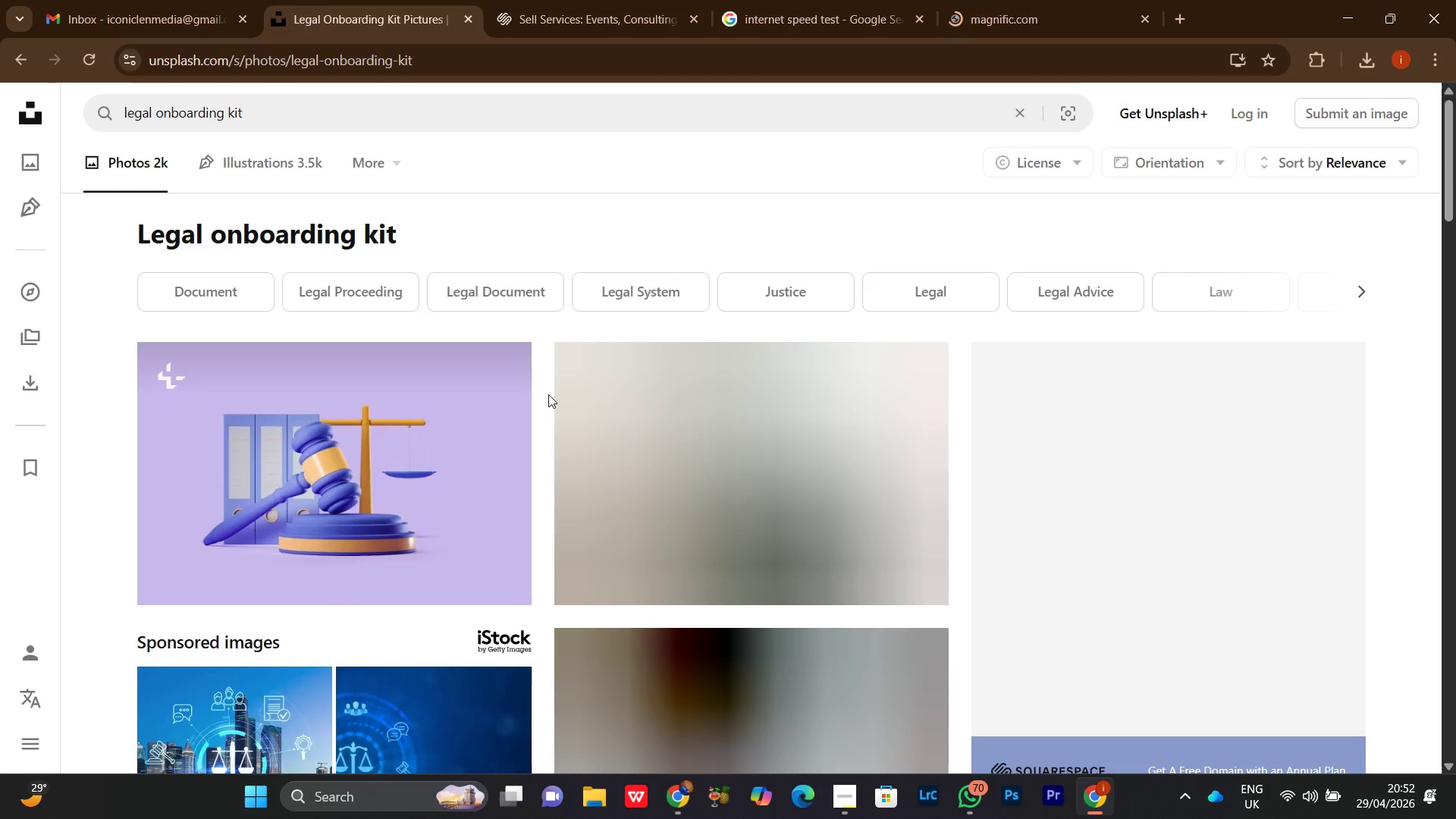 
scroll: coordinate [548, 395], scroll_direction: down, amount: 15.0
 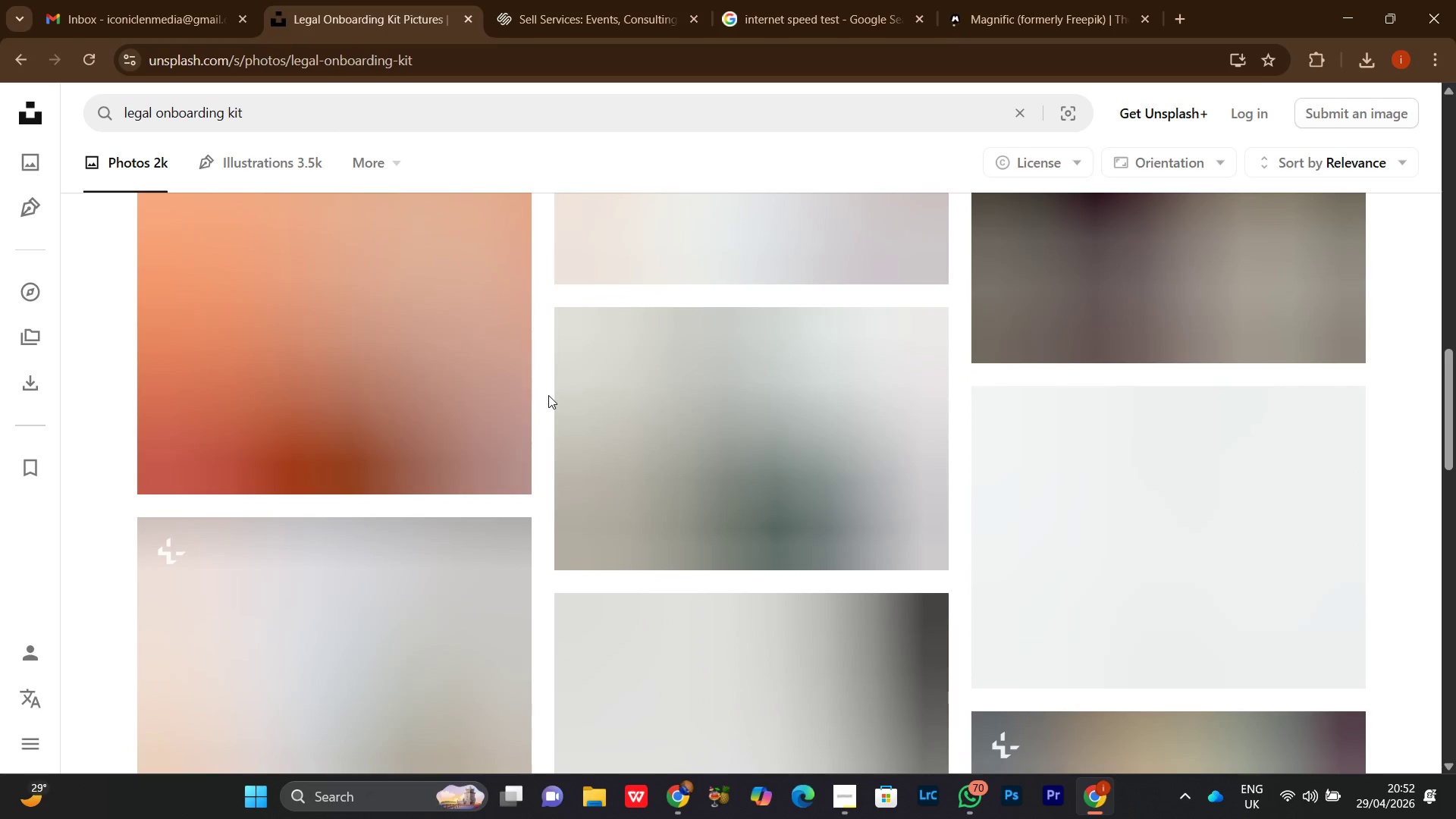 
scroll: coordinate [548, 401], scroll_direction: up, amount: 11.0
 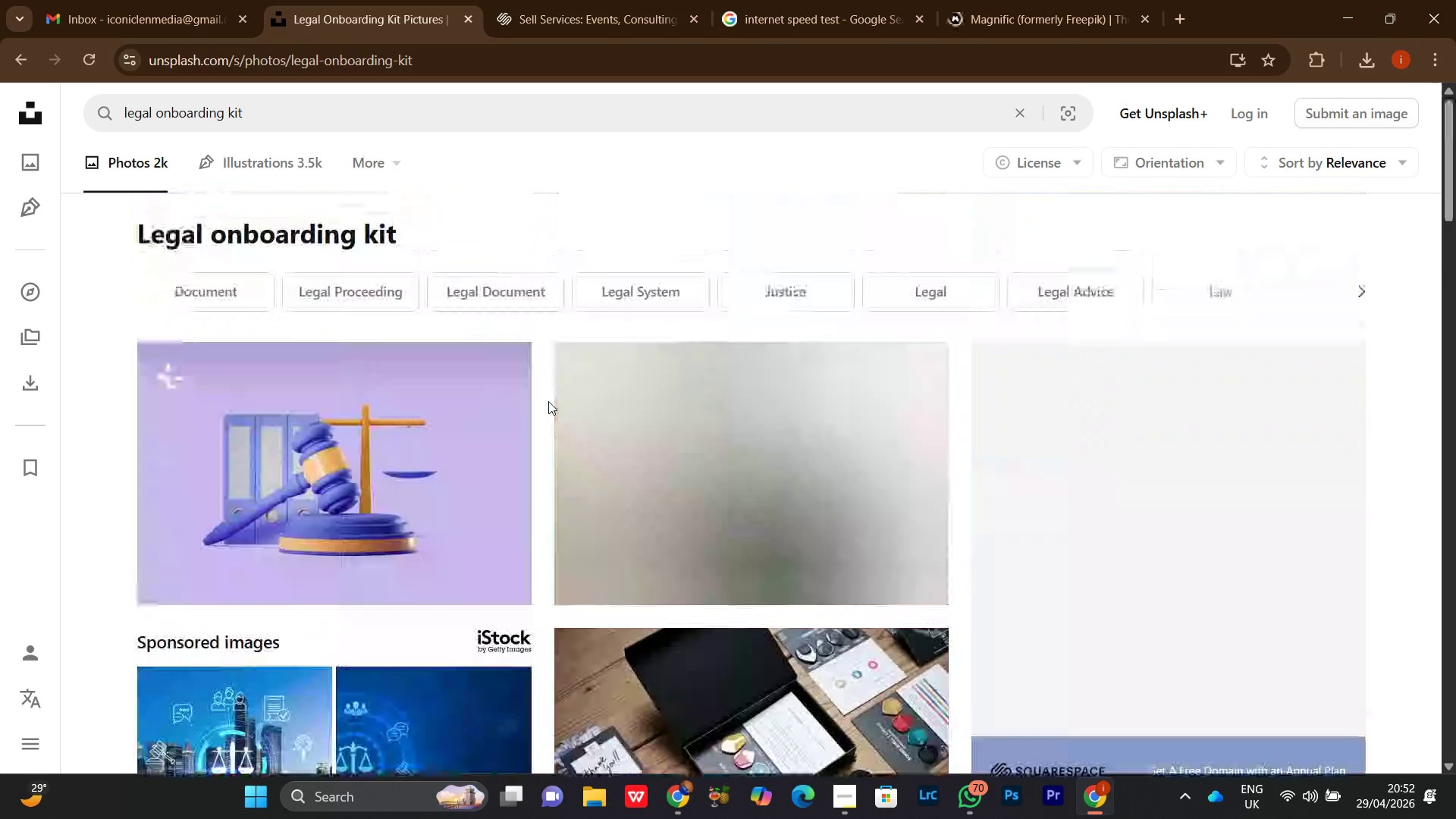 
scroll: coordinate [604, 559], scroll_direction: down, amount: 18.0
 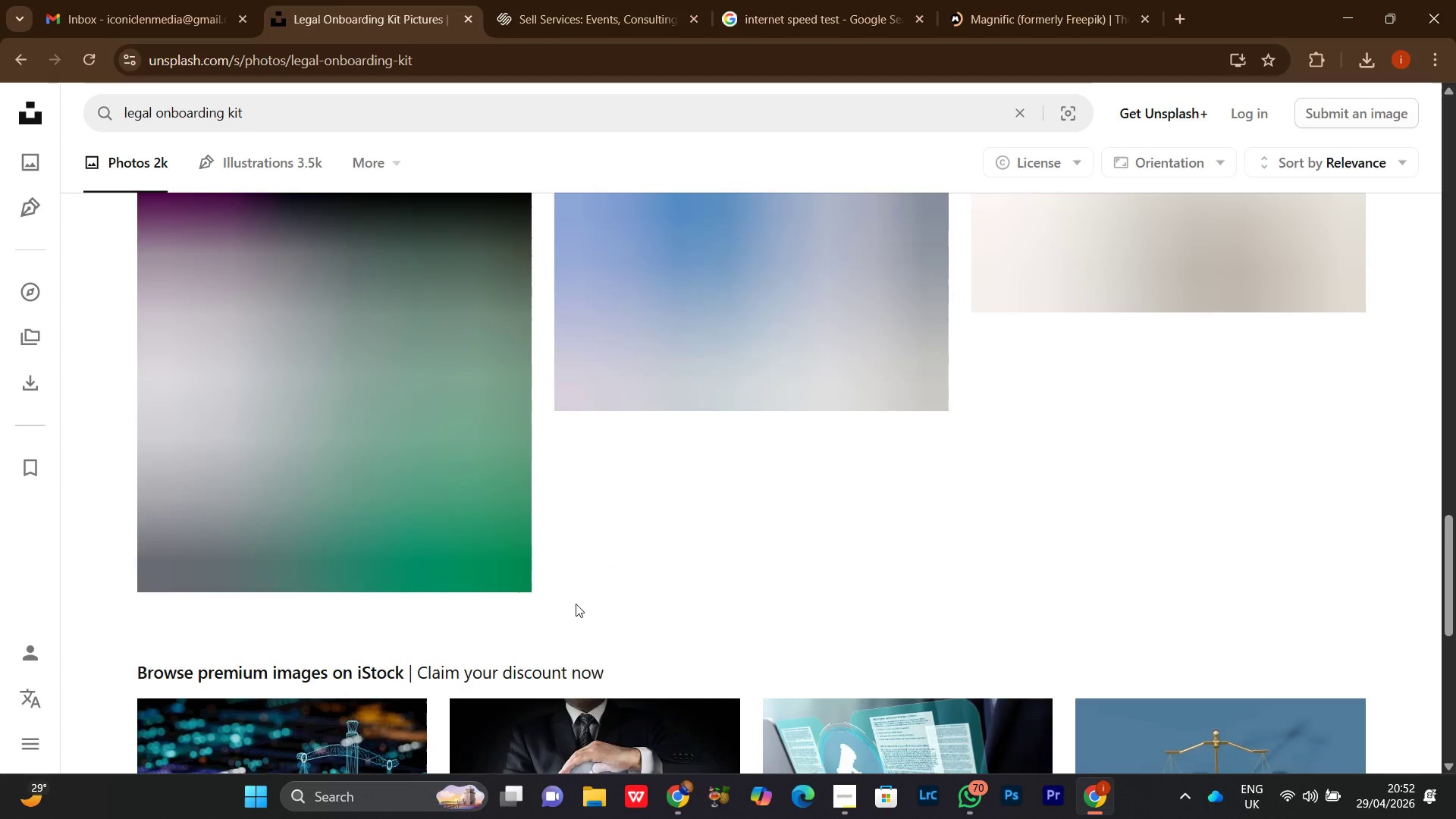 
scroll: coordinate [554, 403], scroll_direction: up, amount: 27.0
 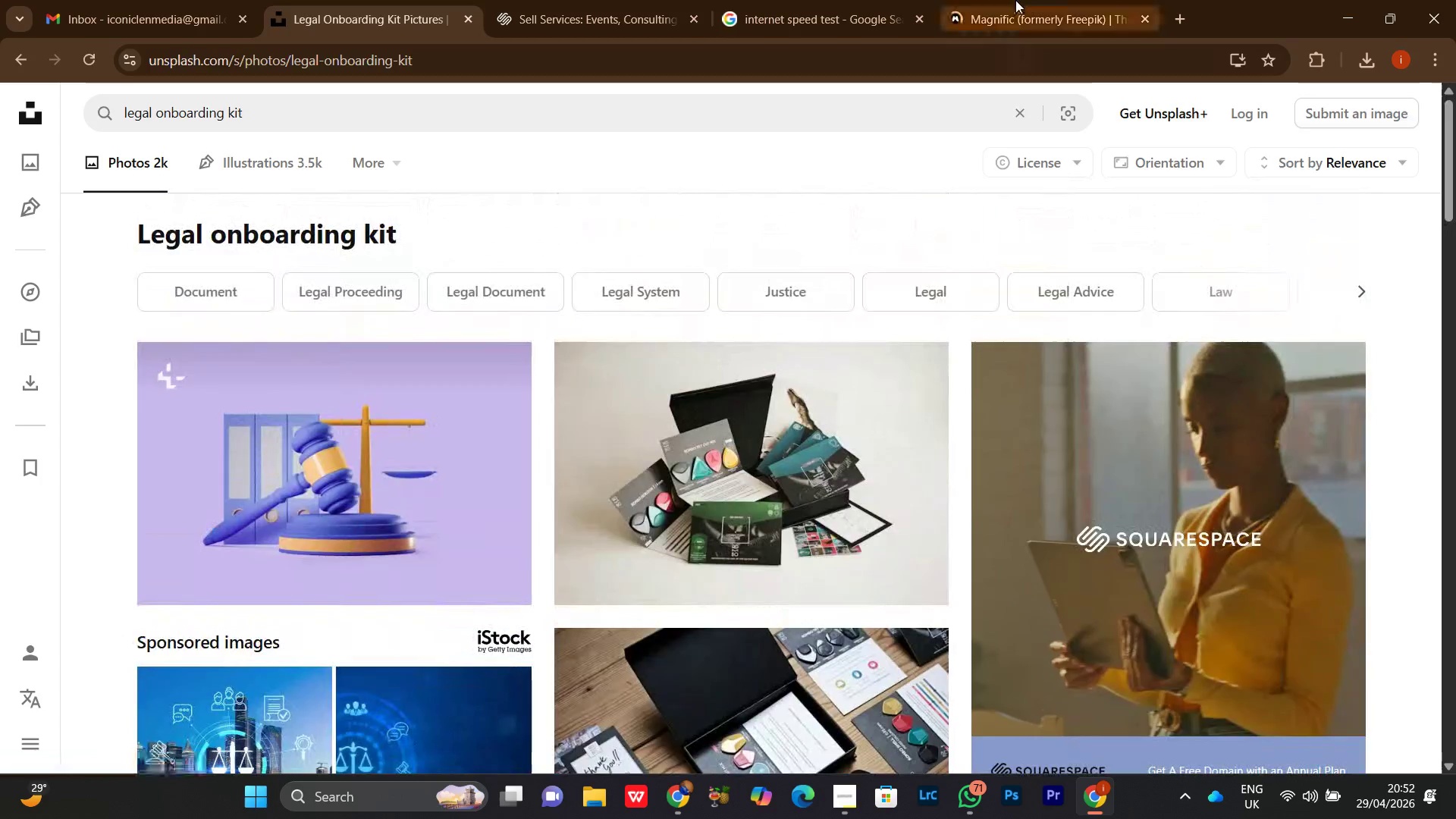 
left_click([1015, 0])
 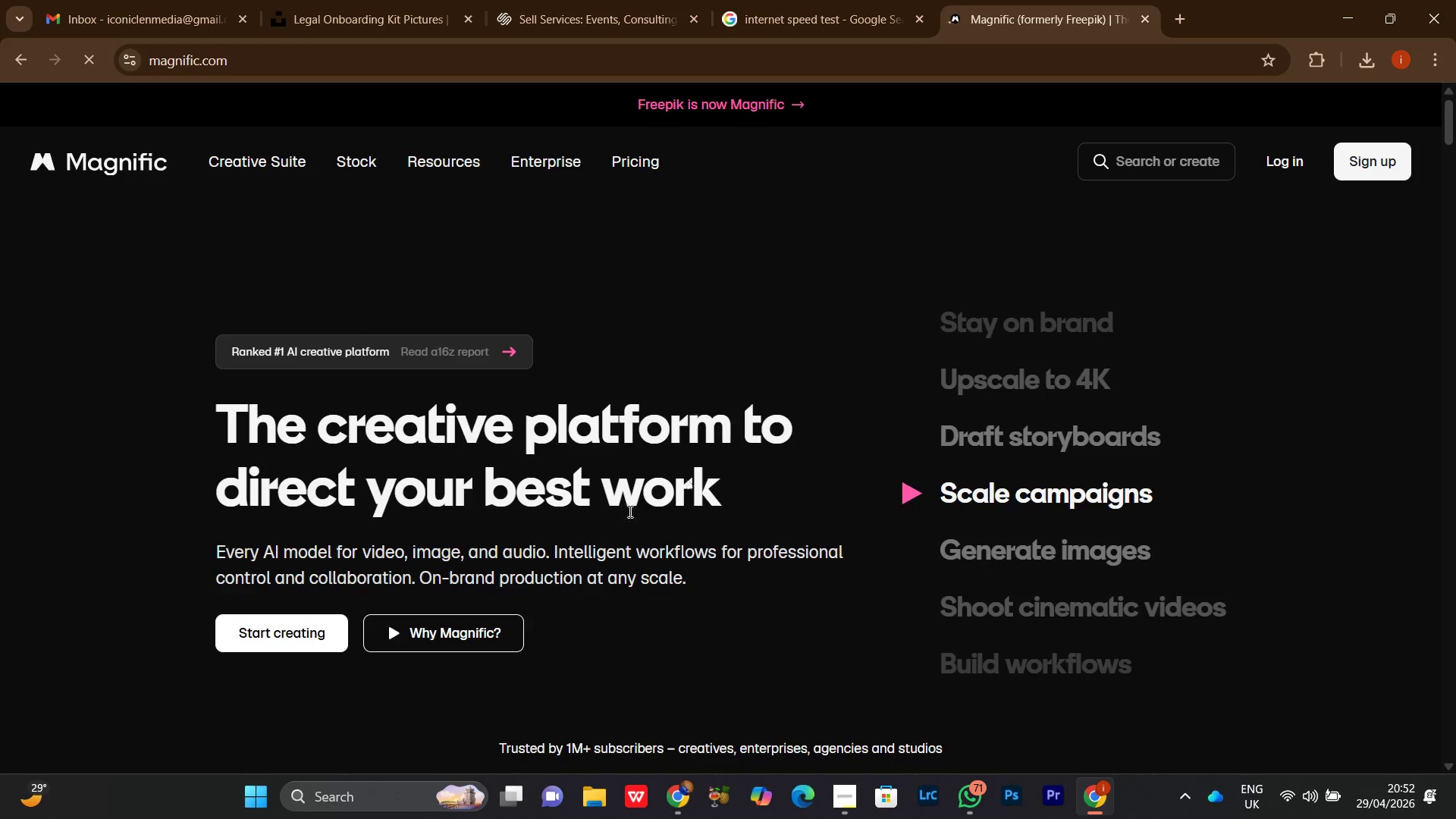 
scroll: coordinate [744, 394], scroll_direction: up, amount: 2.0
 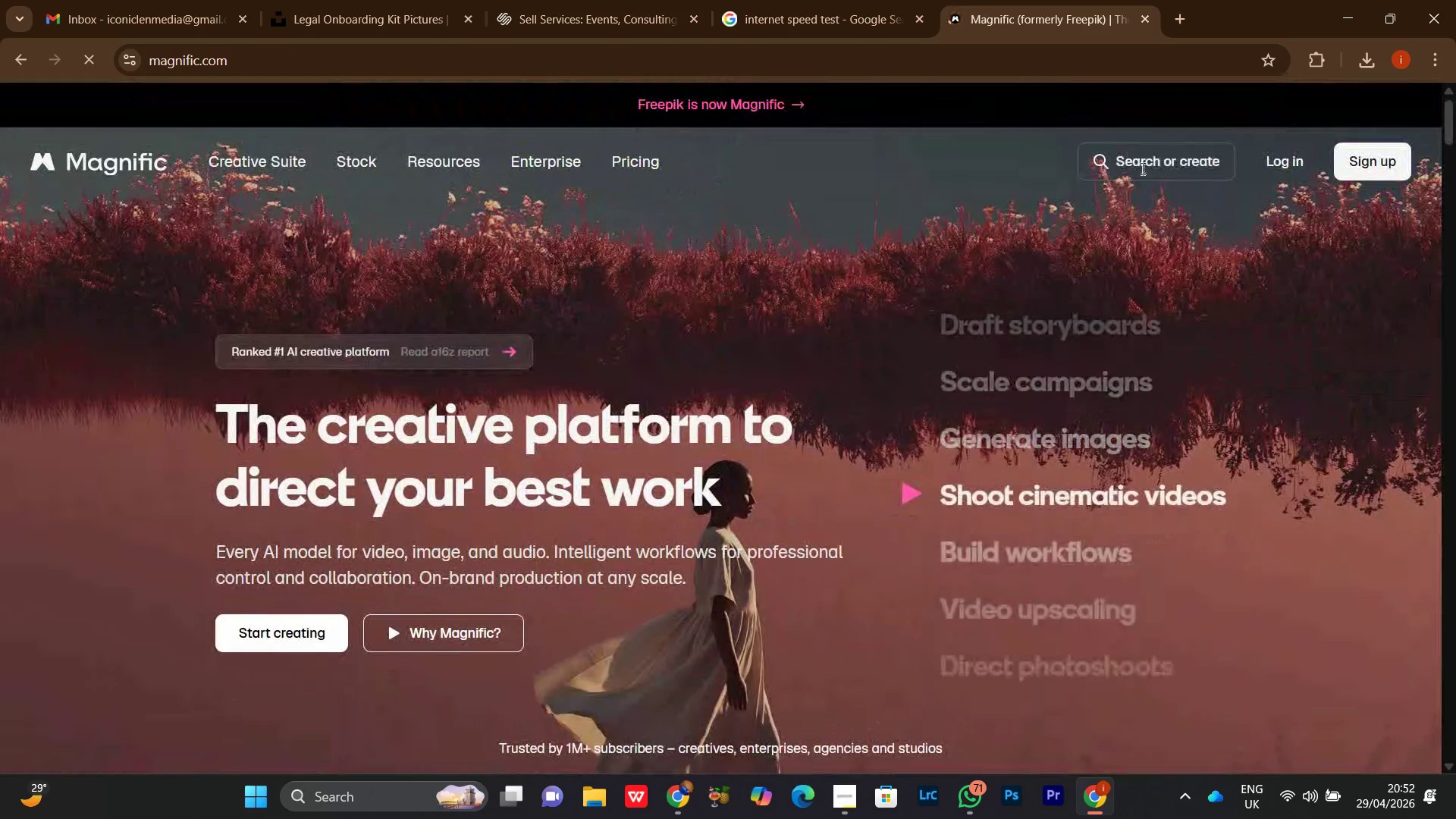 
left_click([1172, 158])
 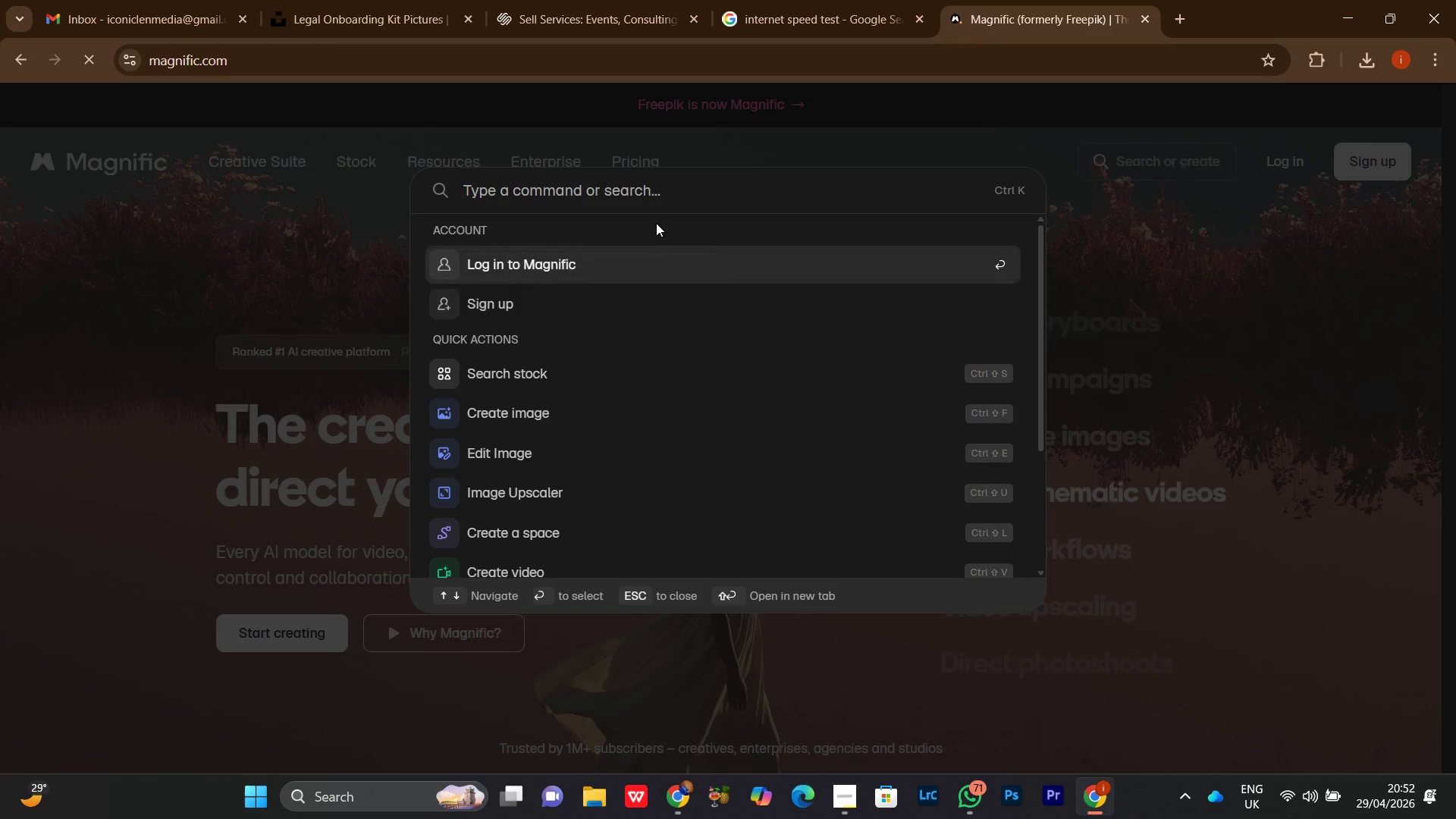 
key(Control+V)
 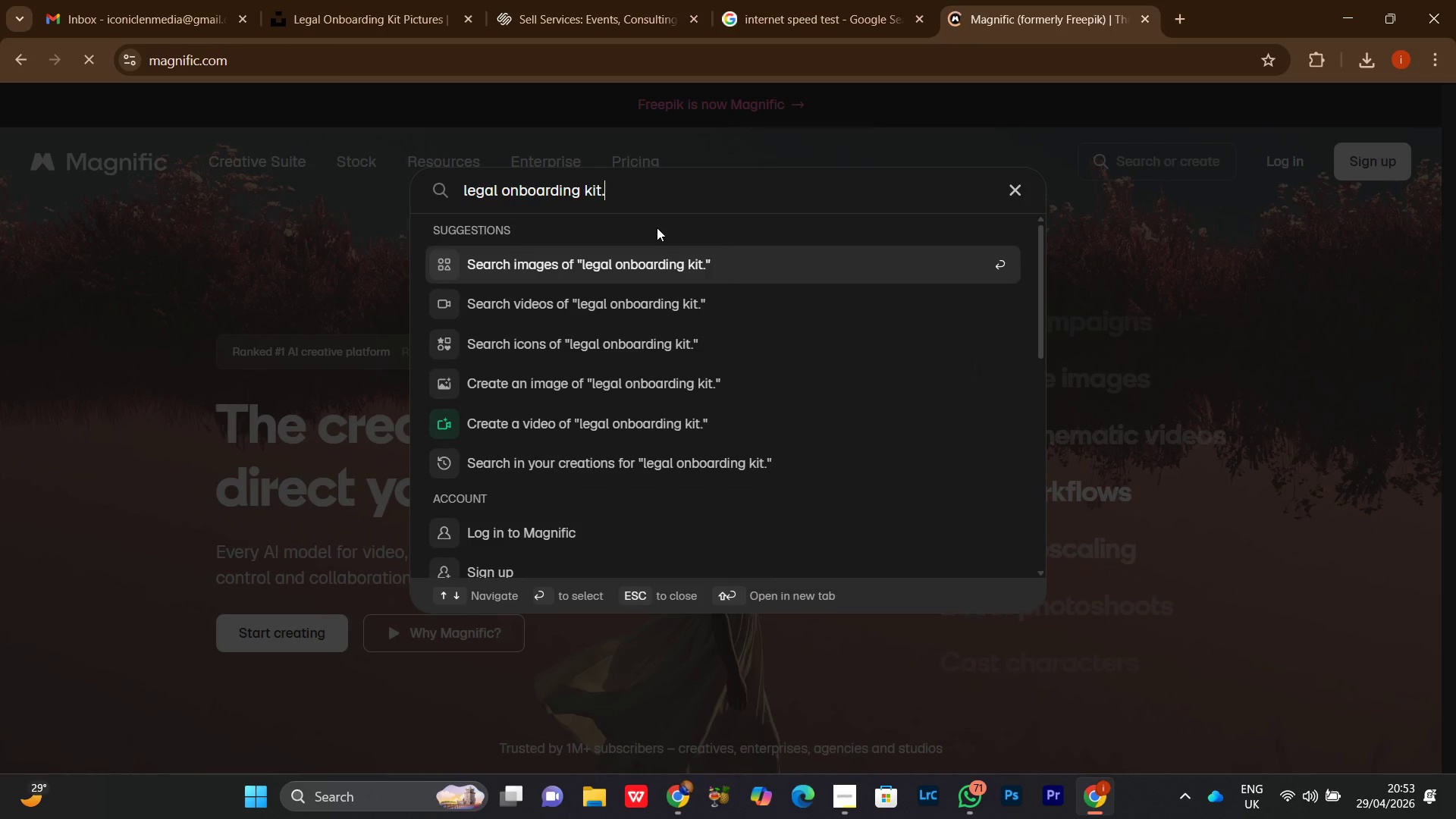 
key(Backspace)
 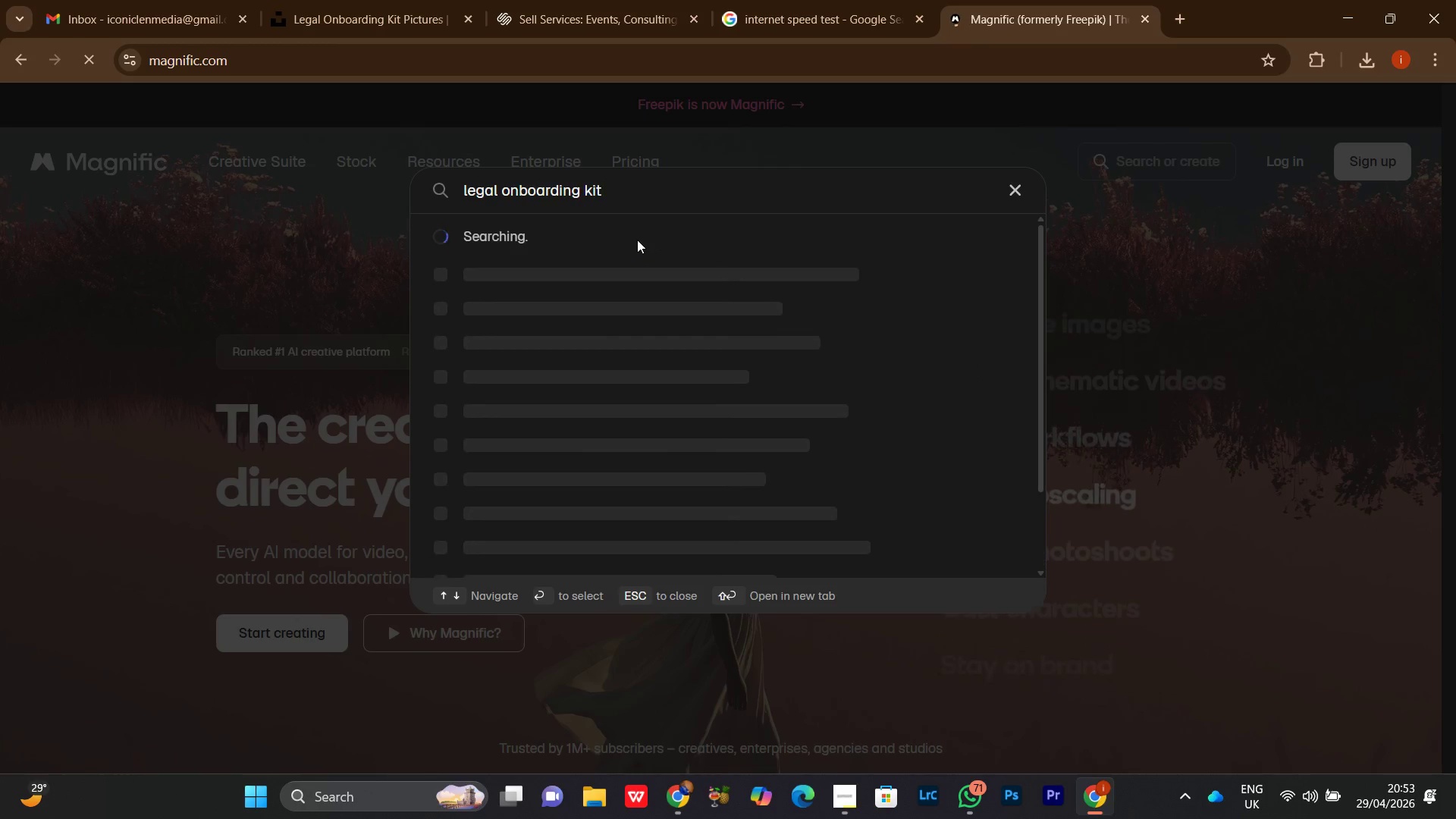 
key(Enter)
 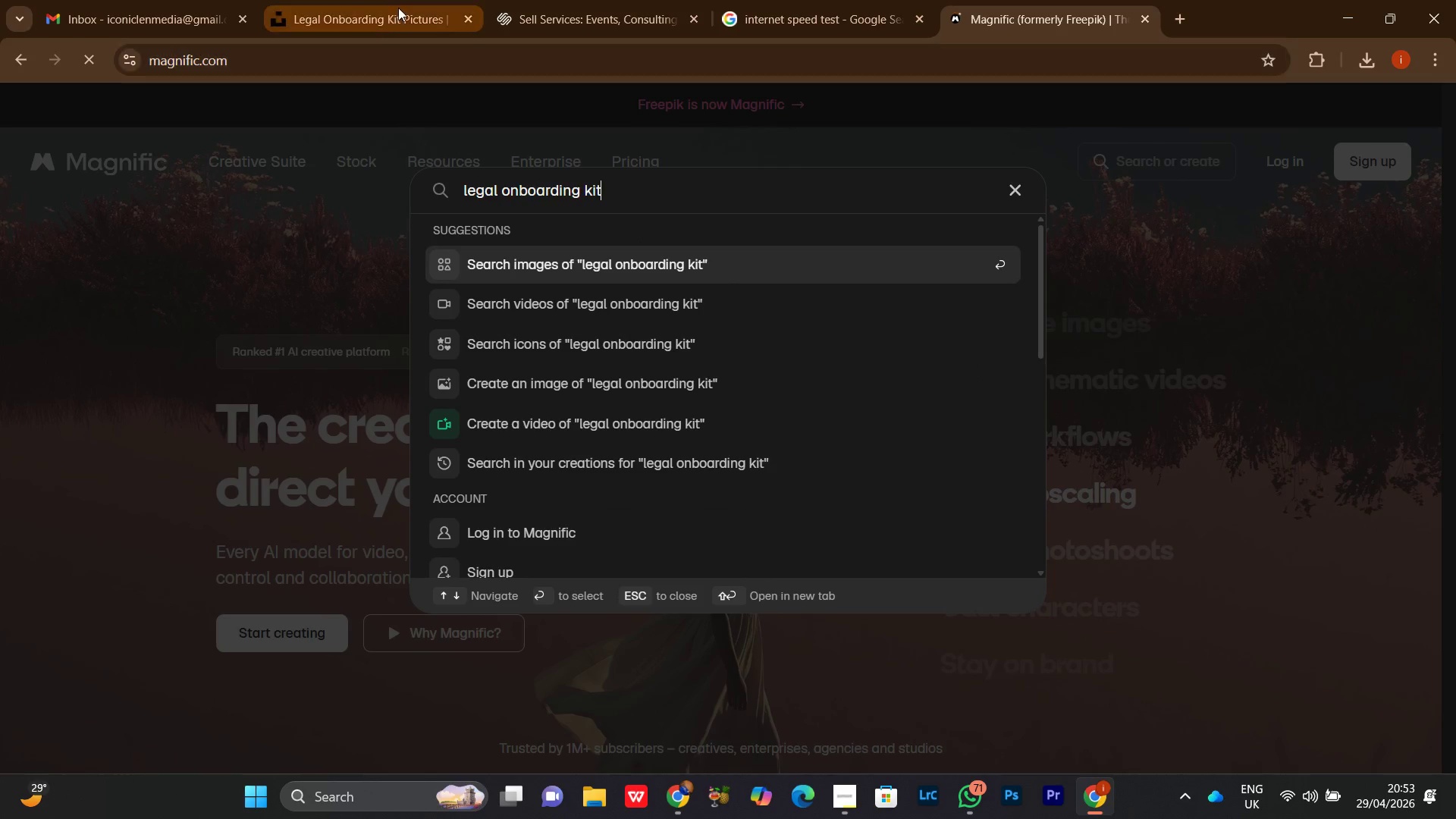 
left_click([397, 5])
 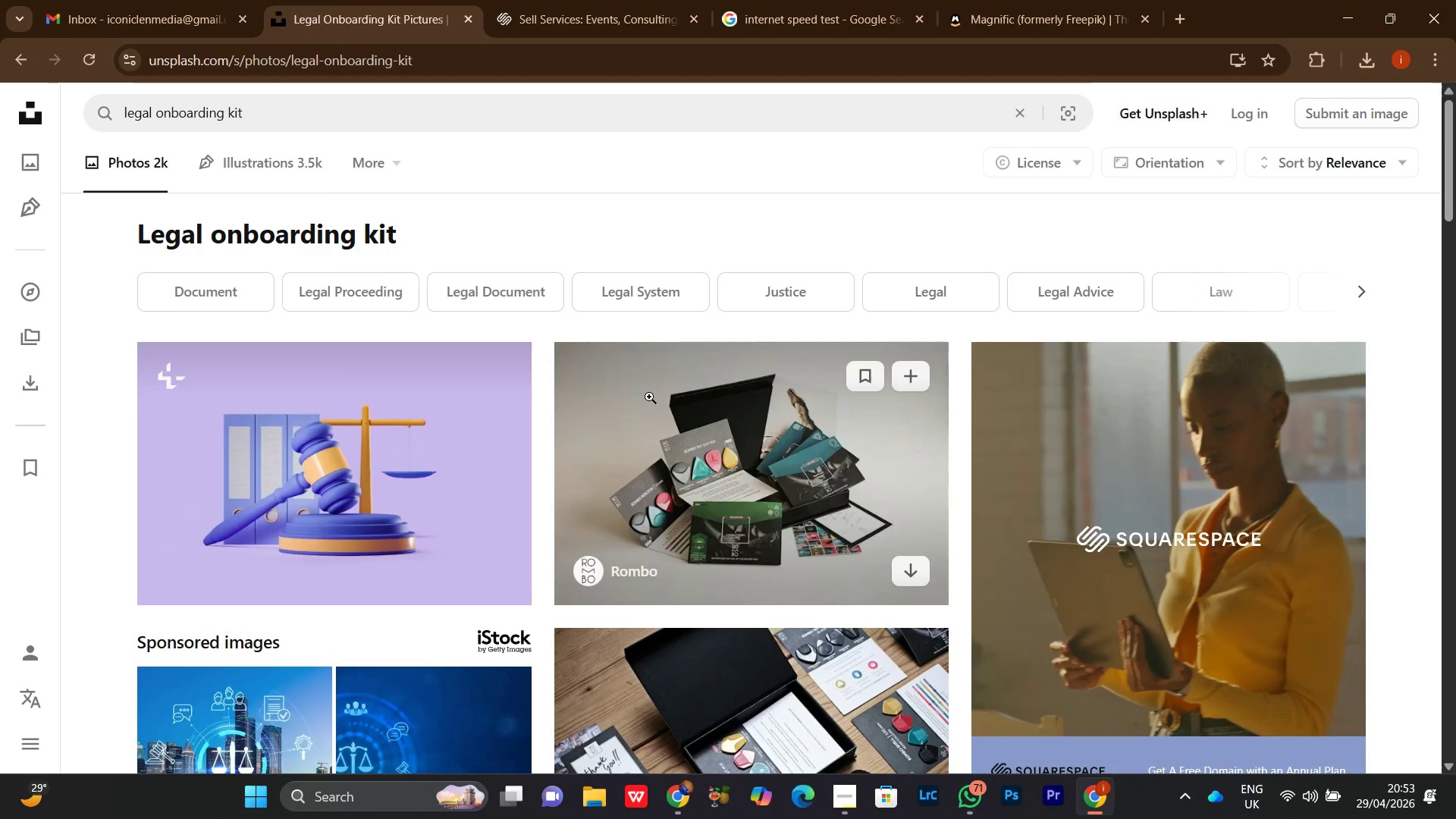 
scroll: coordinate [535, 534], scroll_direction: down, amount: 17.0
 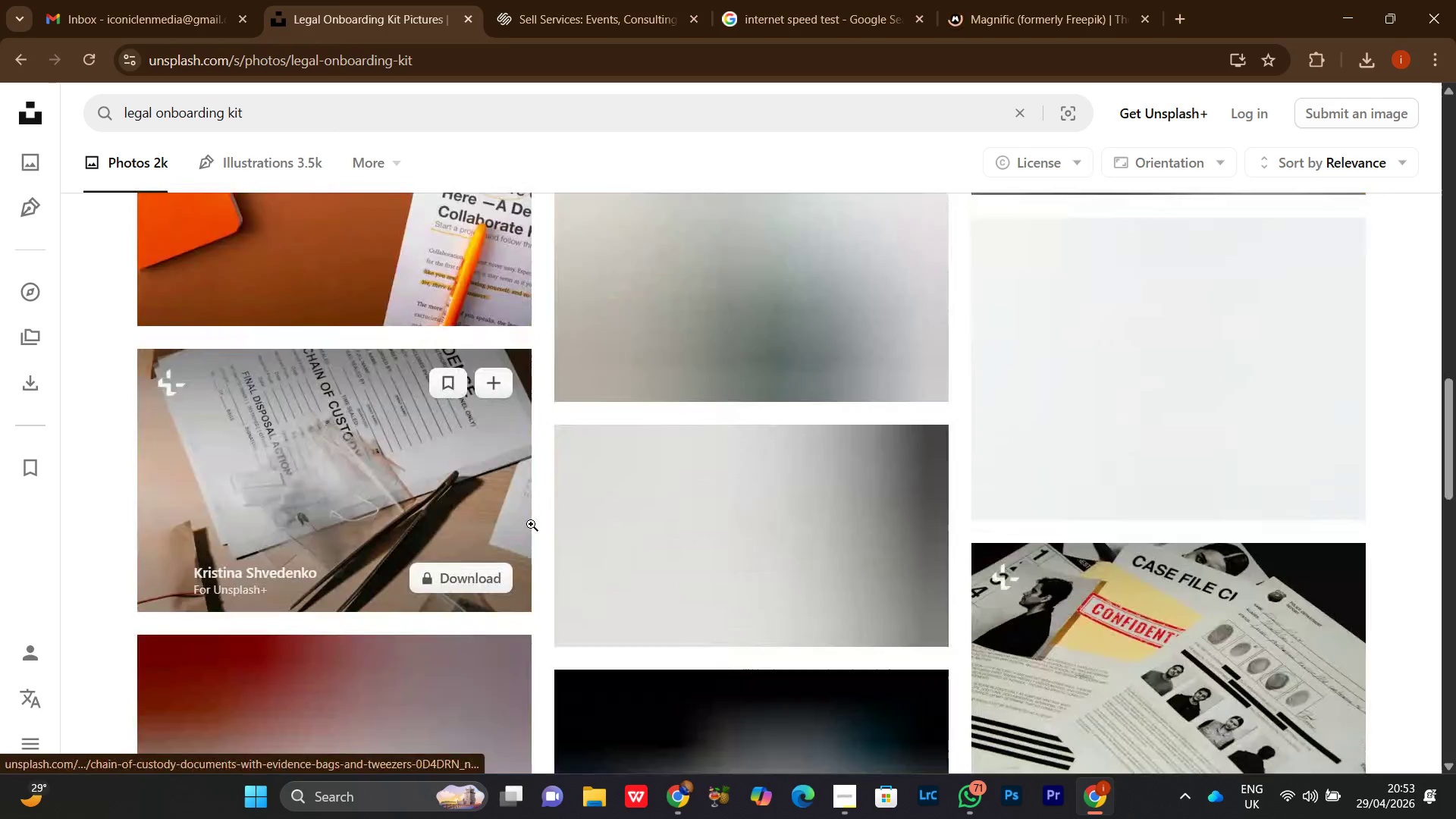 
scroll: coordinate [538, 516], scroll_direction: up, amount: 22.0
 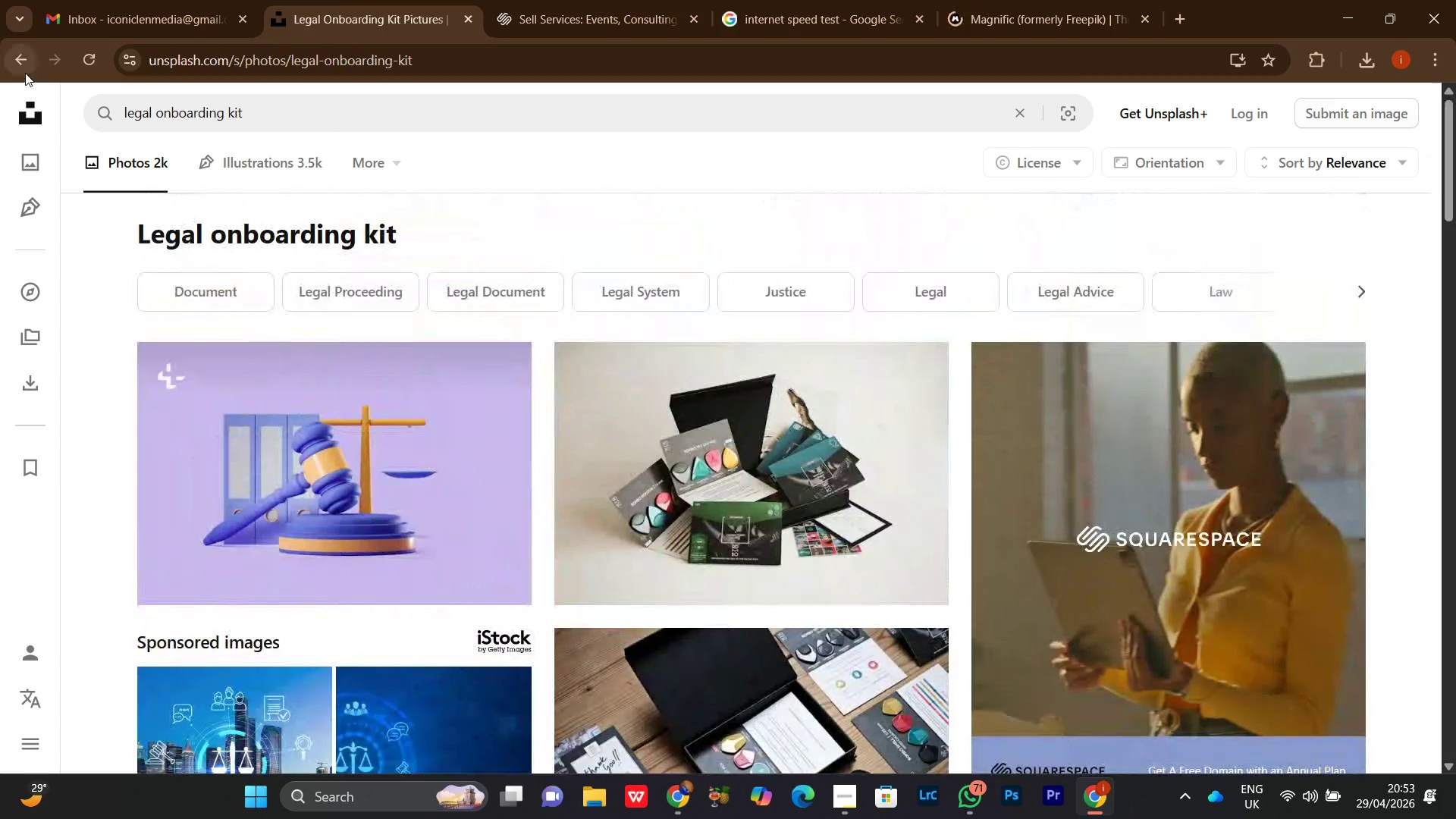 
left_click([25, 71])
 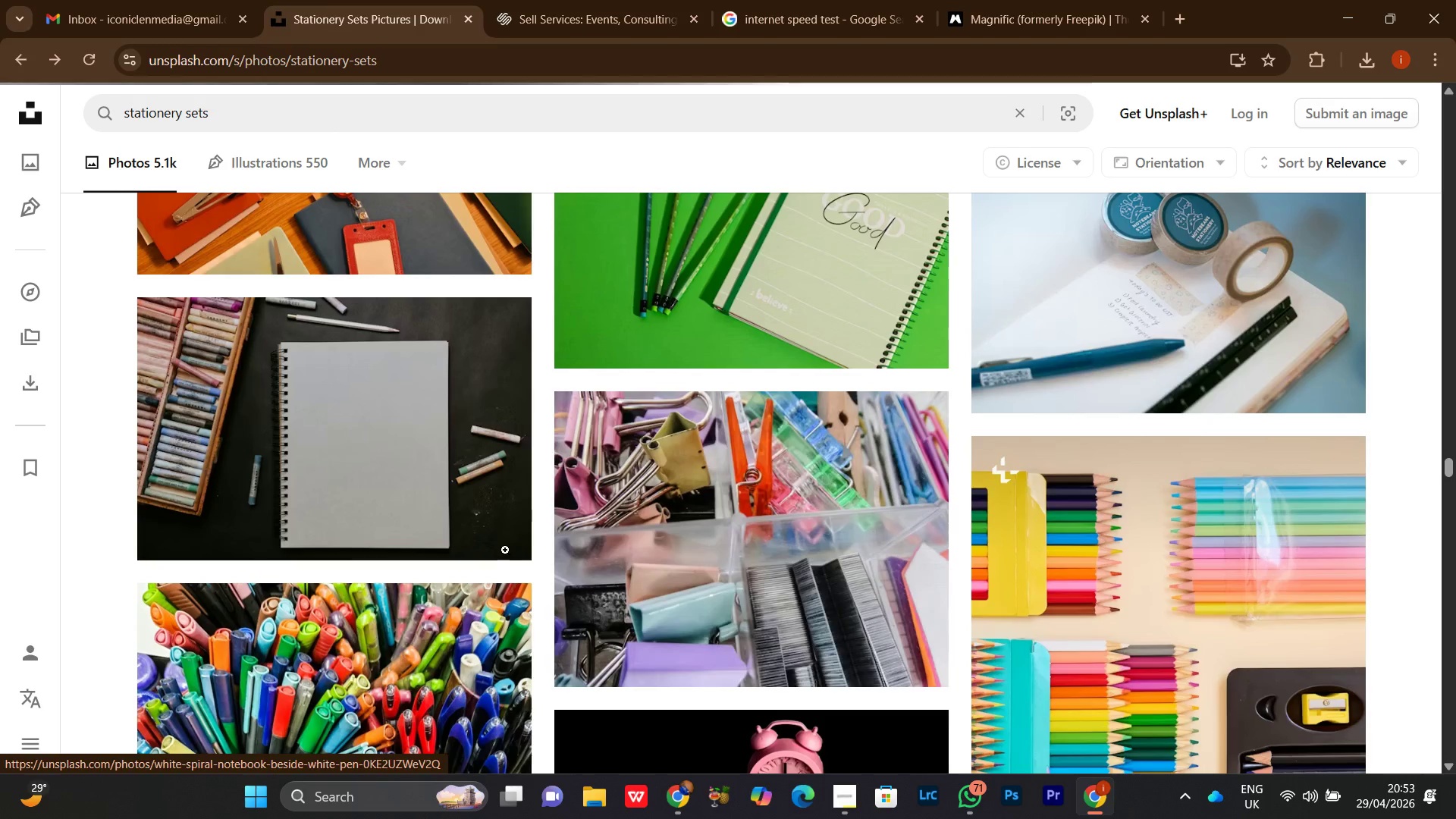 
wait(5.92)
 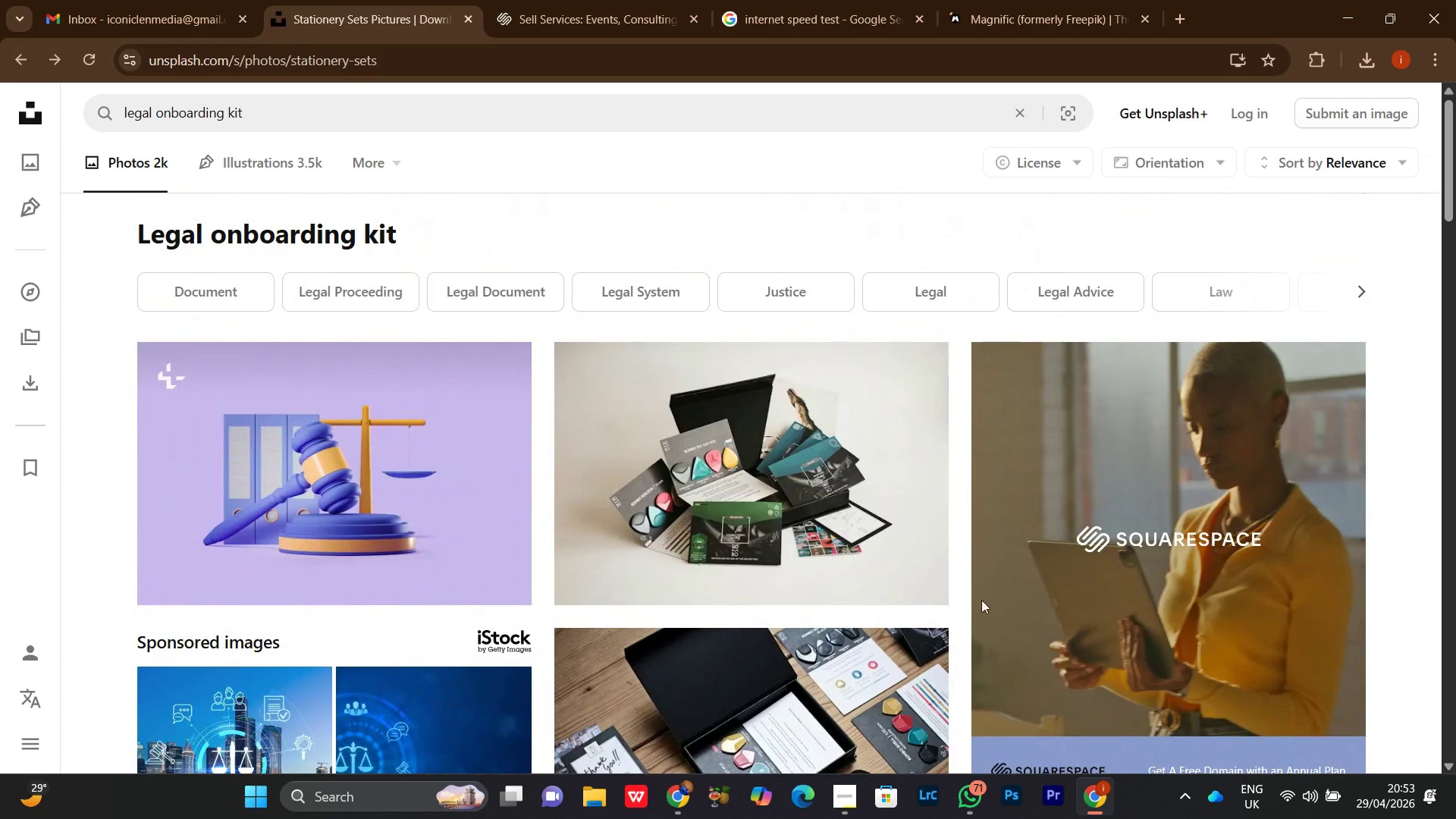 
left_click([499, 531])
 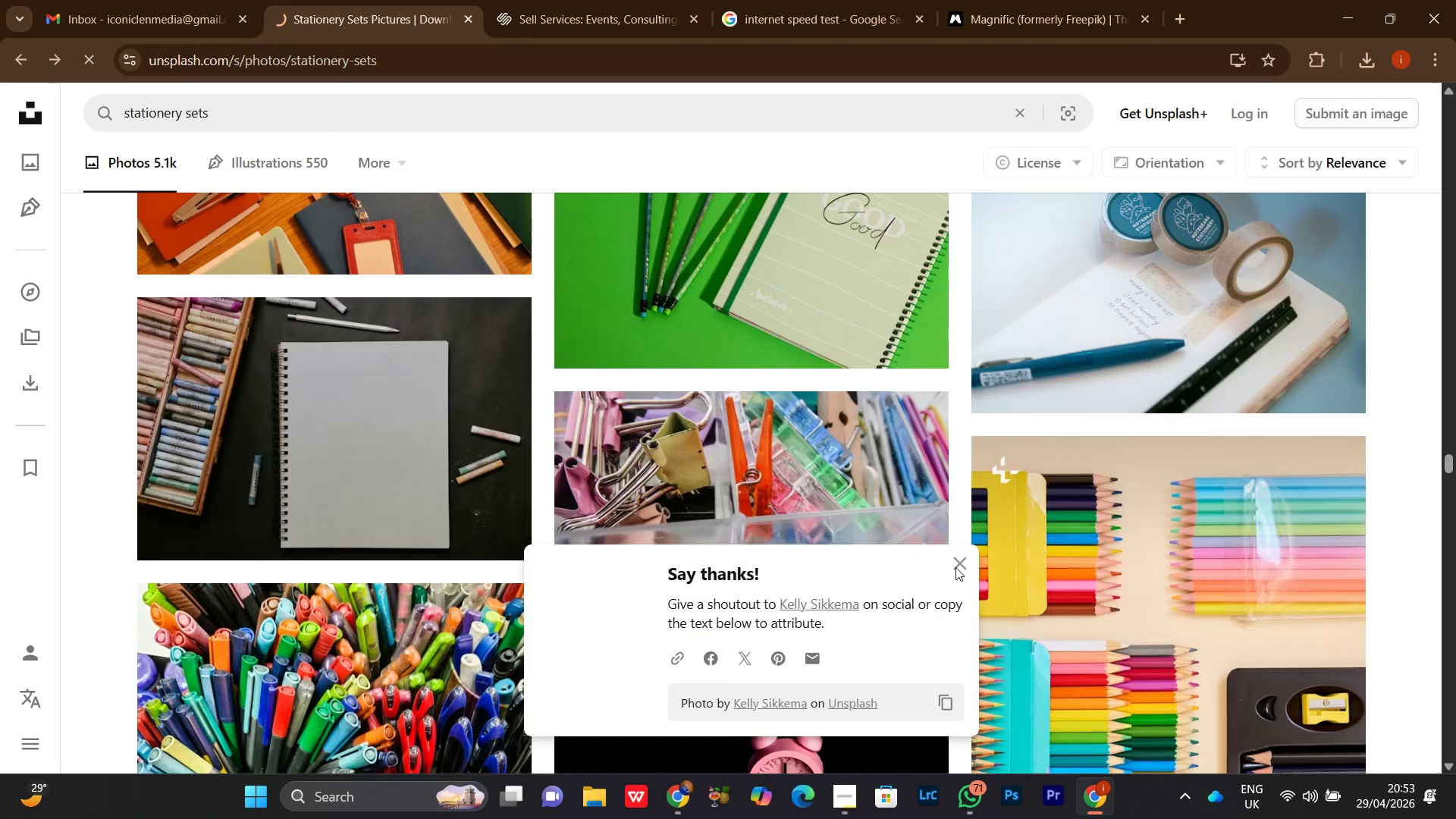 
left_click([957, 563])
 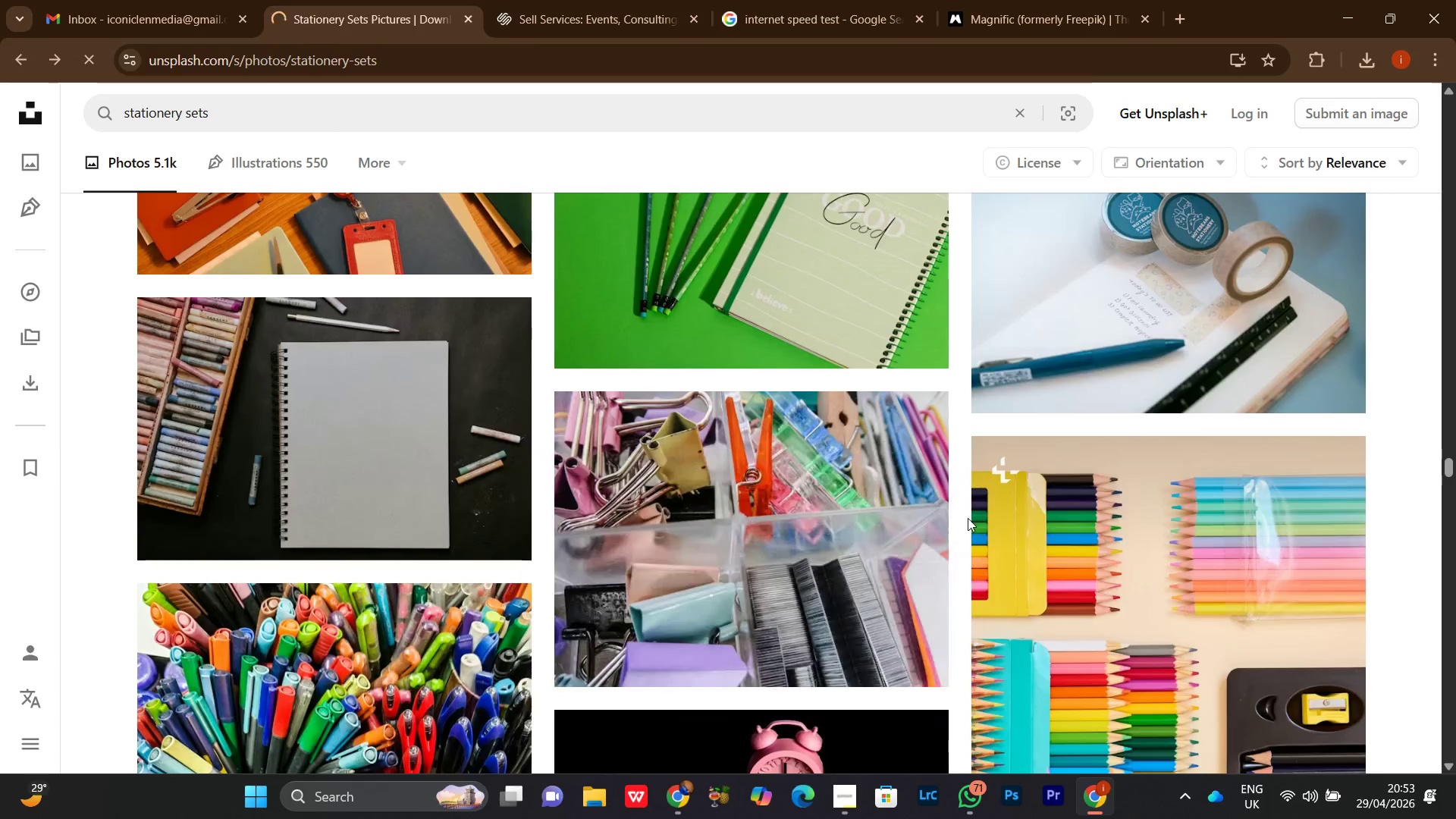 
scroll: coordinate [874, 494], scroll_direction: up, amount: 17.0
 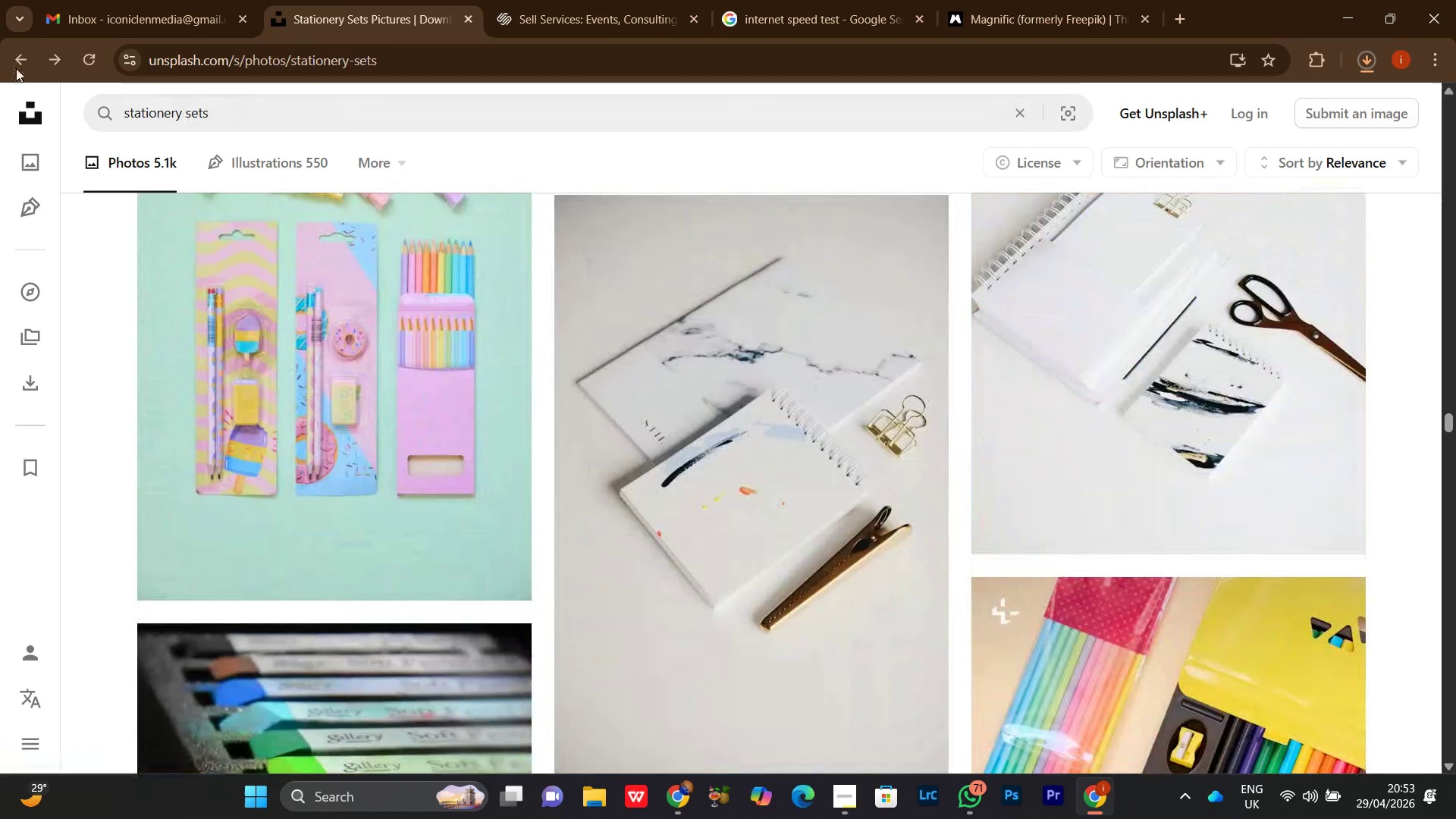 
left_click([18, 62])
 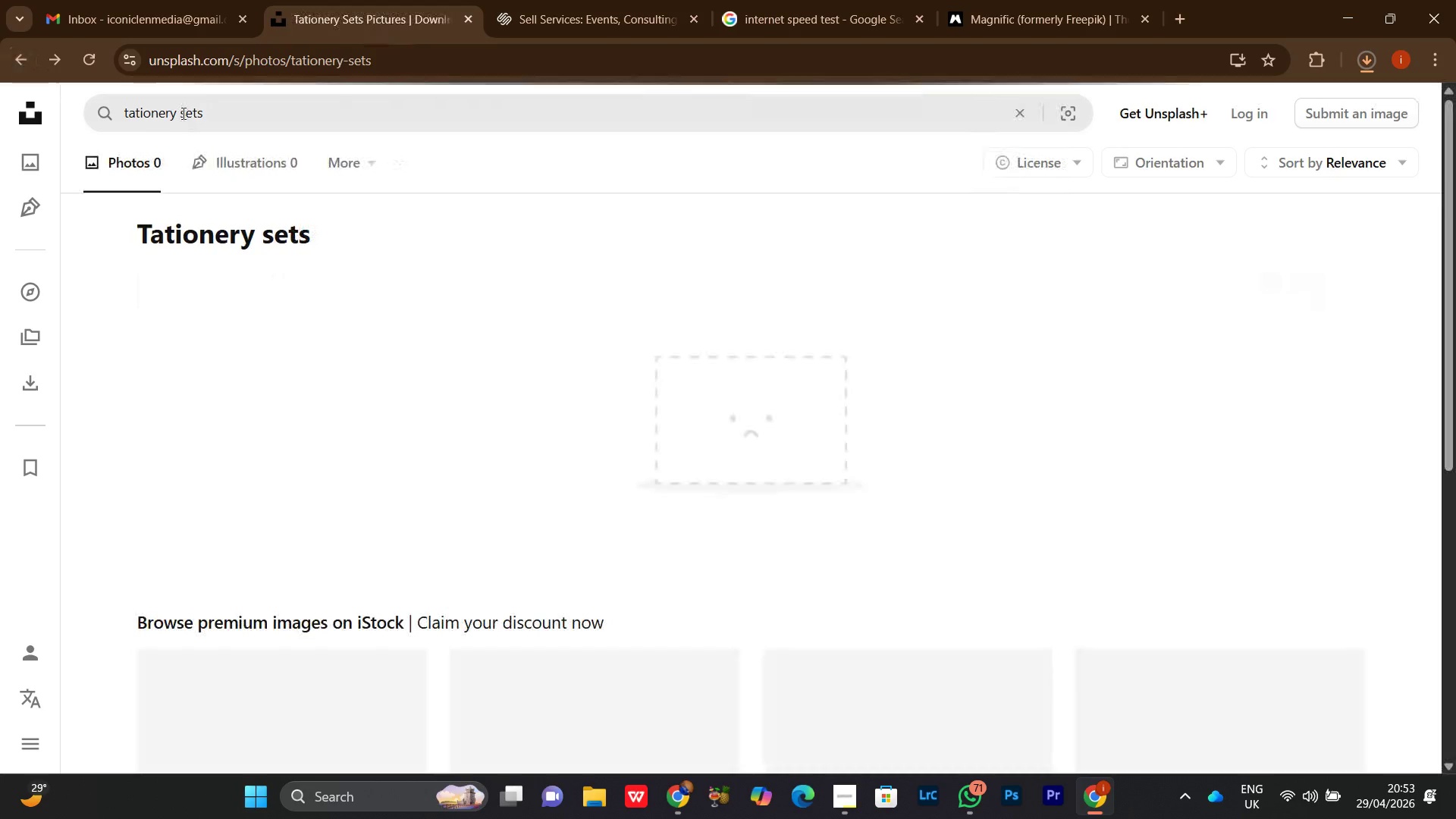 
left_click_drag(start_coordinate=[182, 113], to_coordinate=[248, 124])
 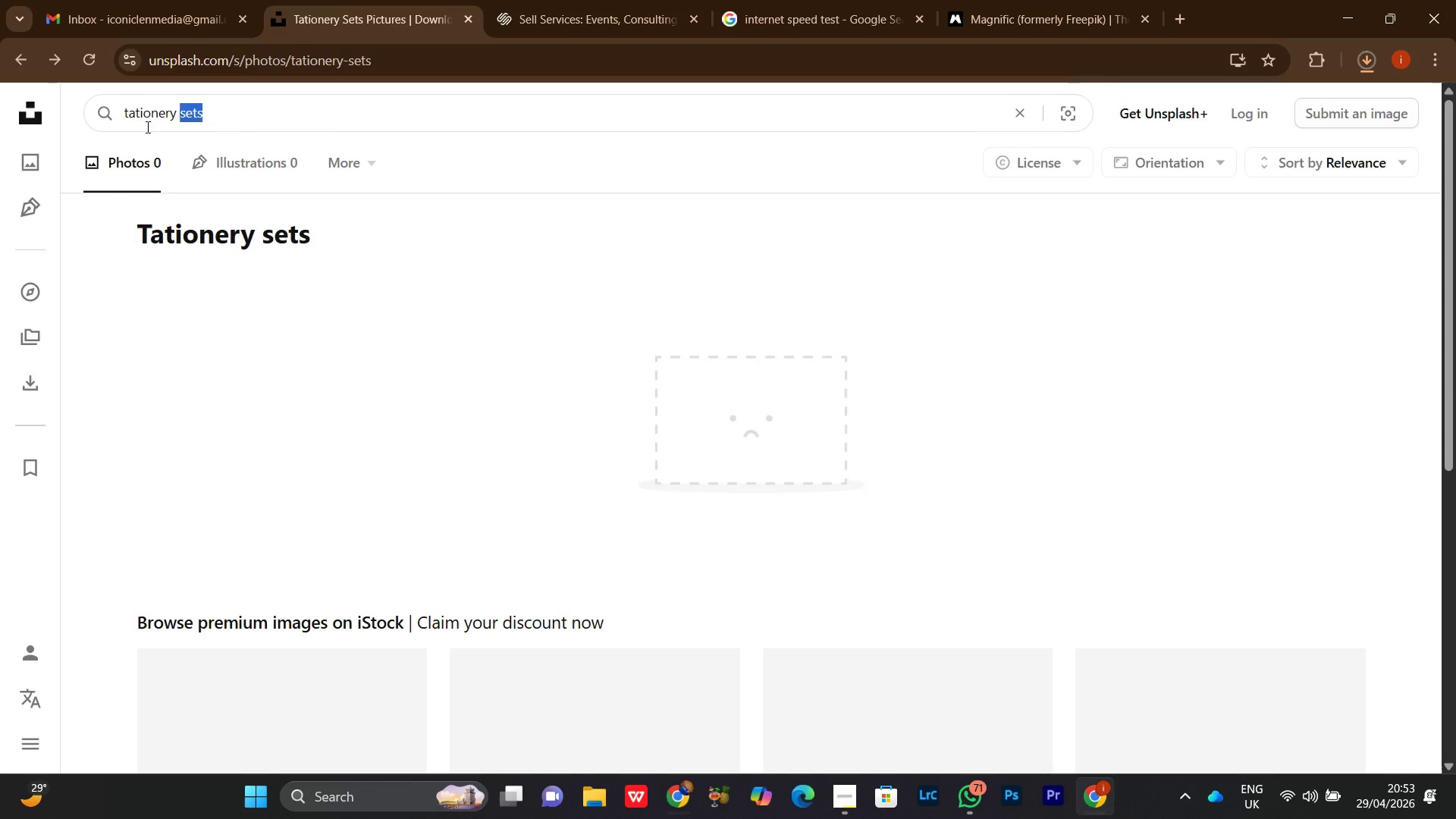 
left_click_drag(start_coordinate=[218, 118], to_coordinate=[80, 118])
 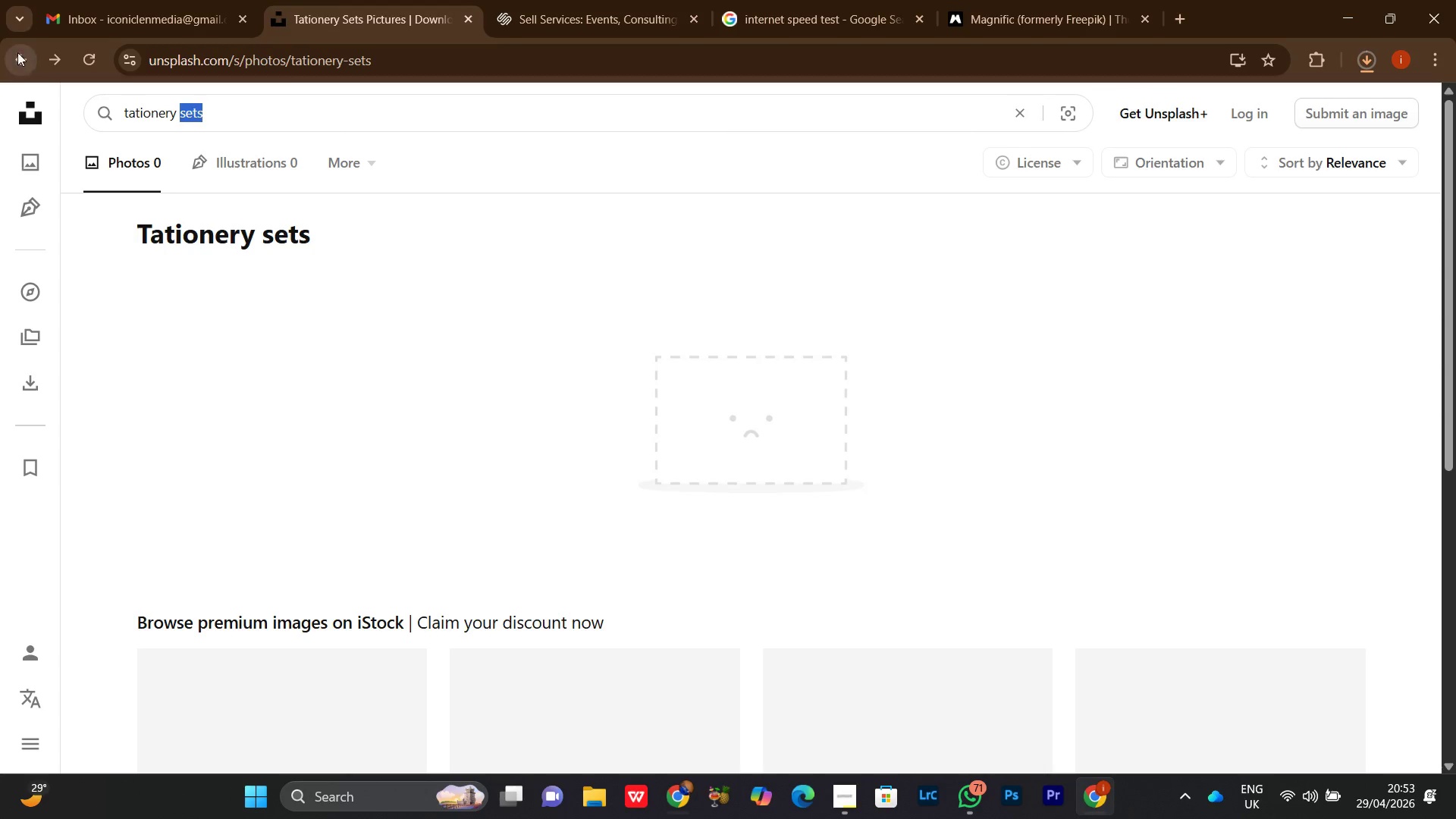 
left_click([17, 52])
 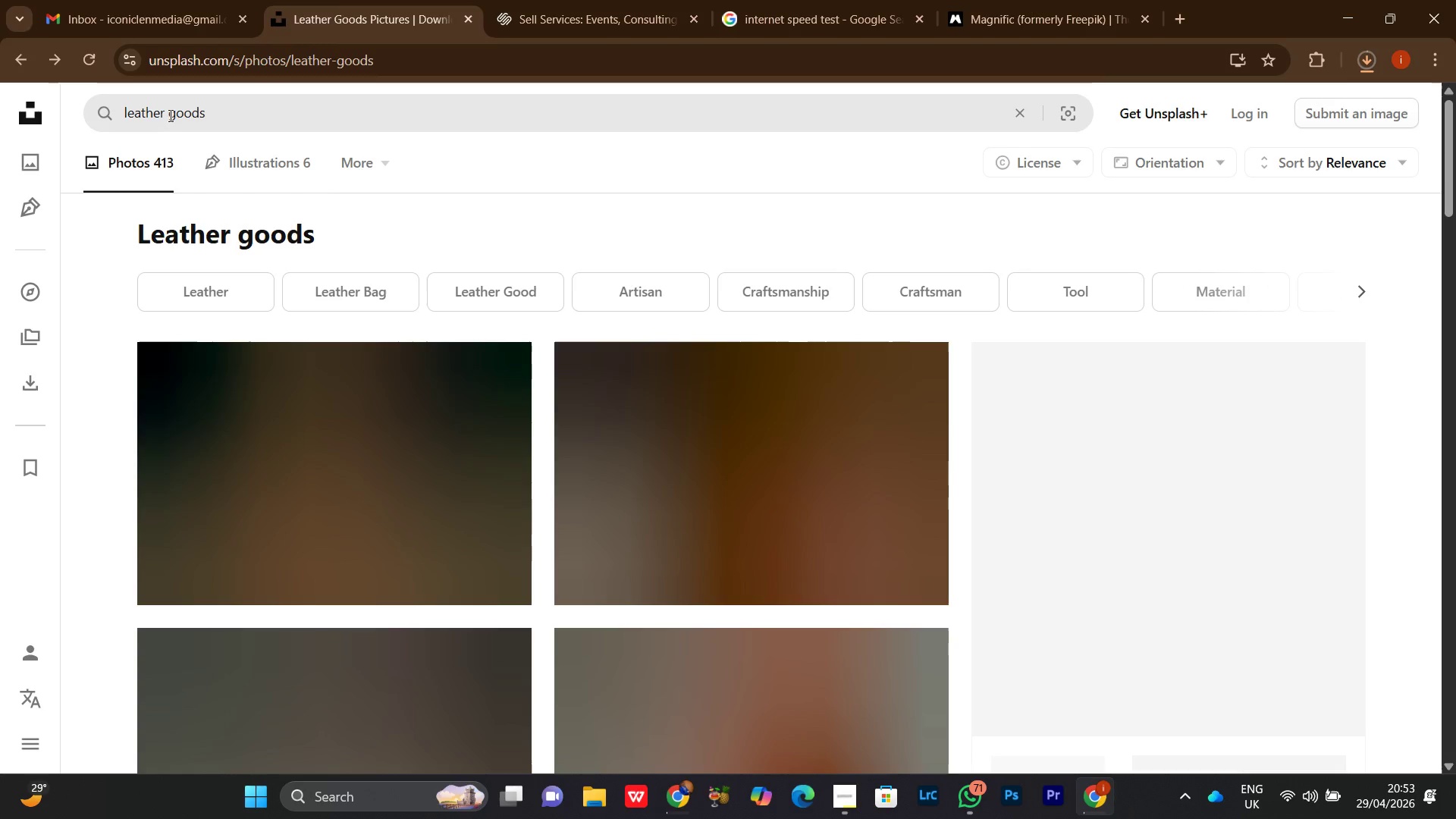 
left_click_drag(start_coordinate=[169, 115], to_coordinate=[228, 128])
 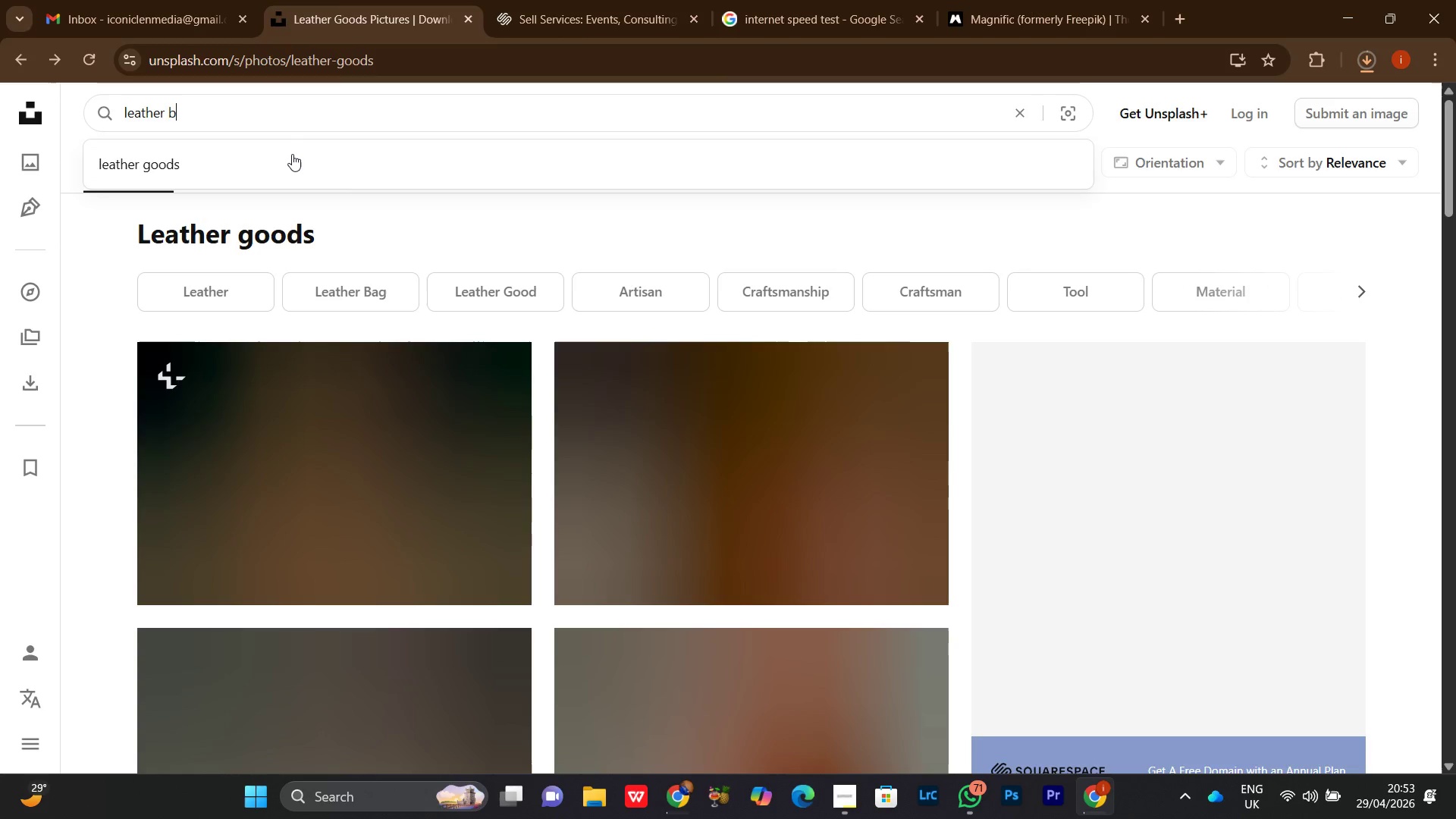 
type(books)
 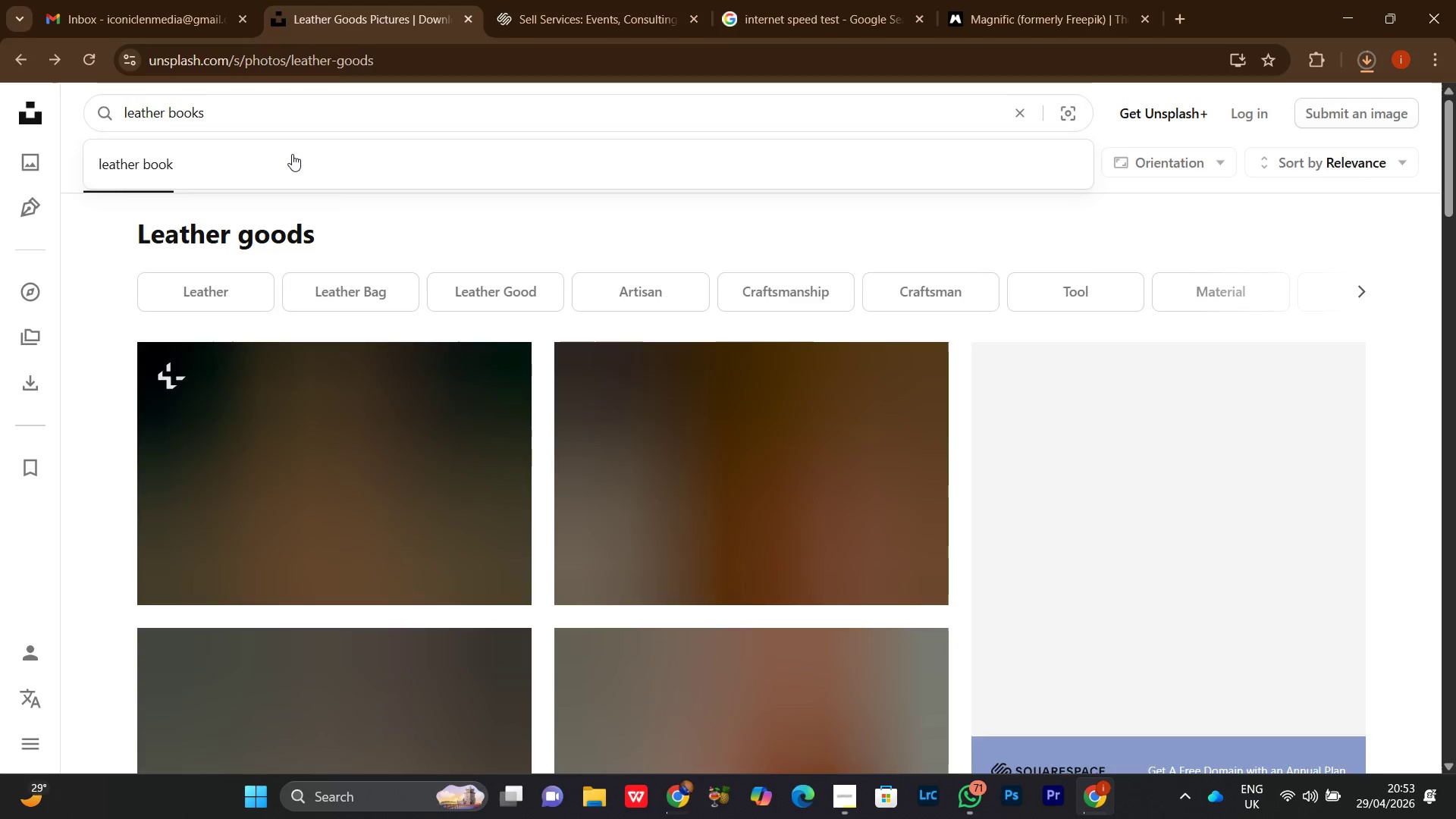 
key(Enter)
 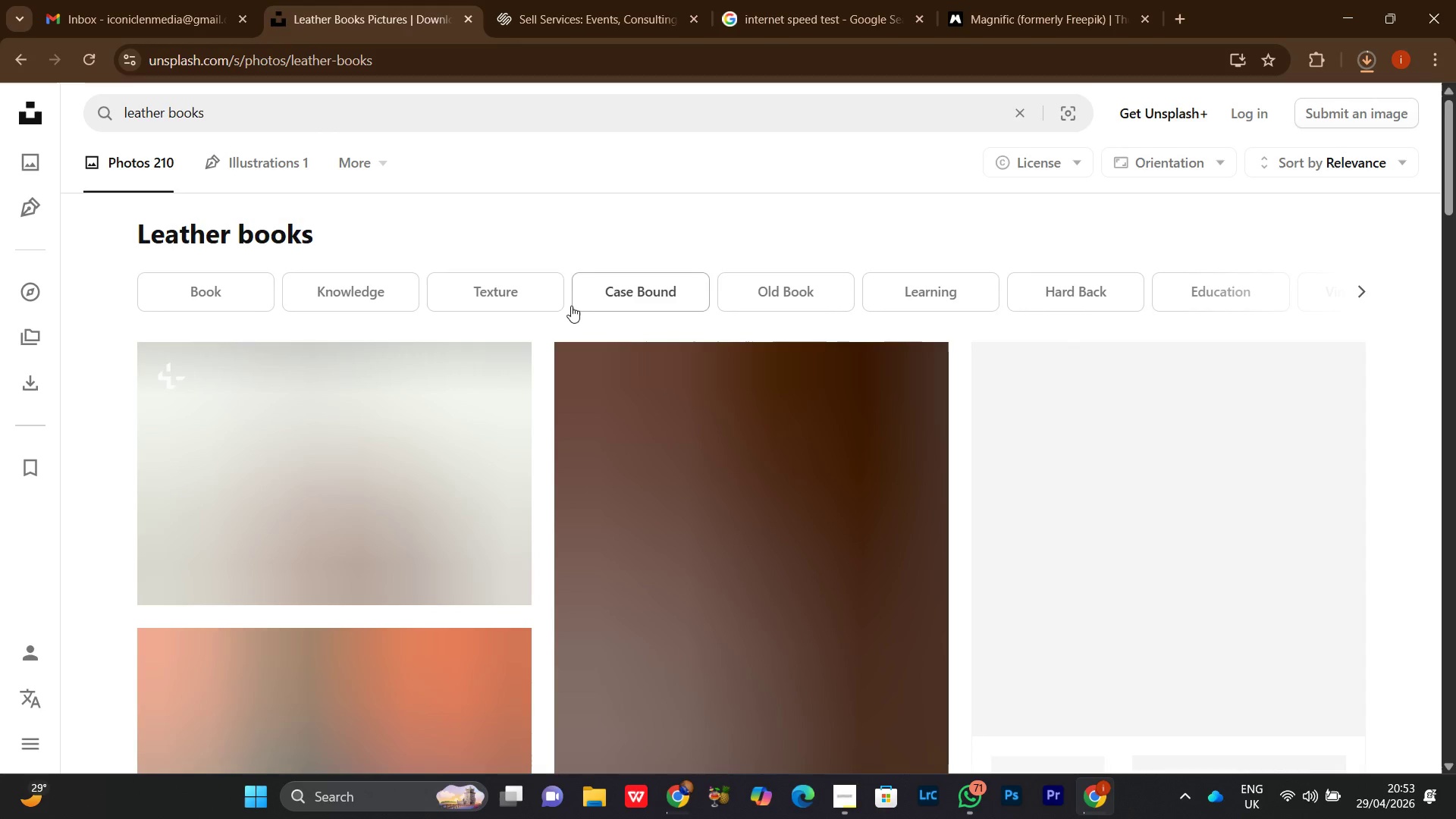 
scroll: coordinate [571, 307], scroll_direction: down, amount: 4.0
 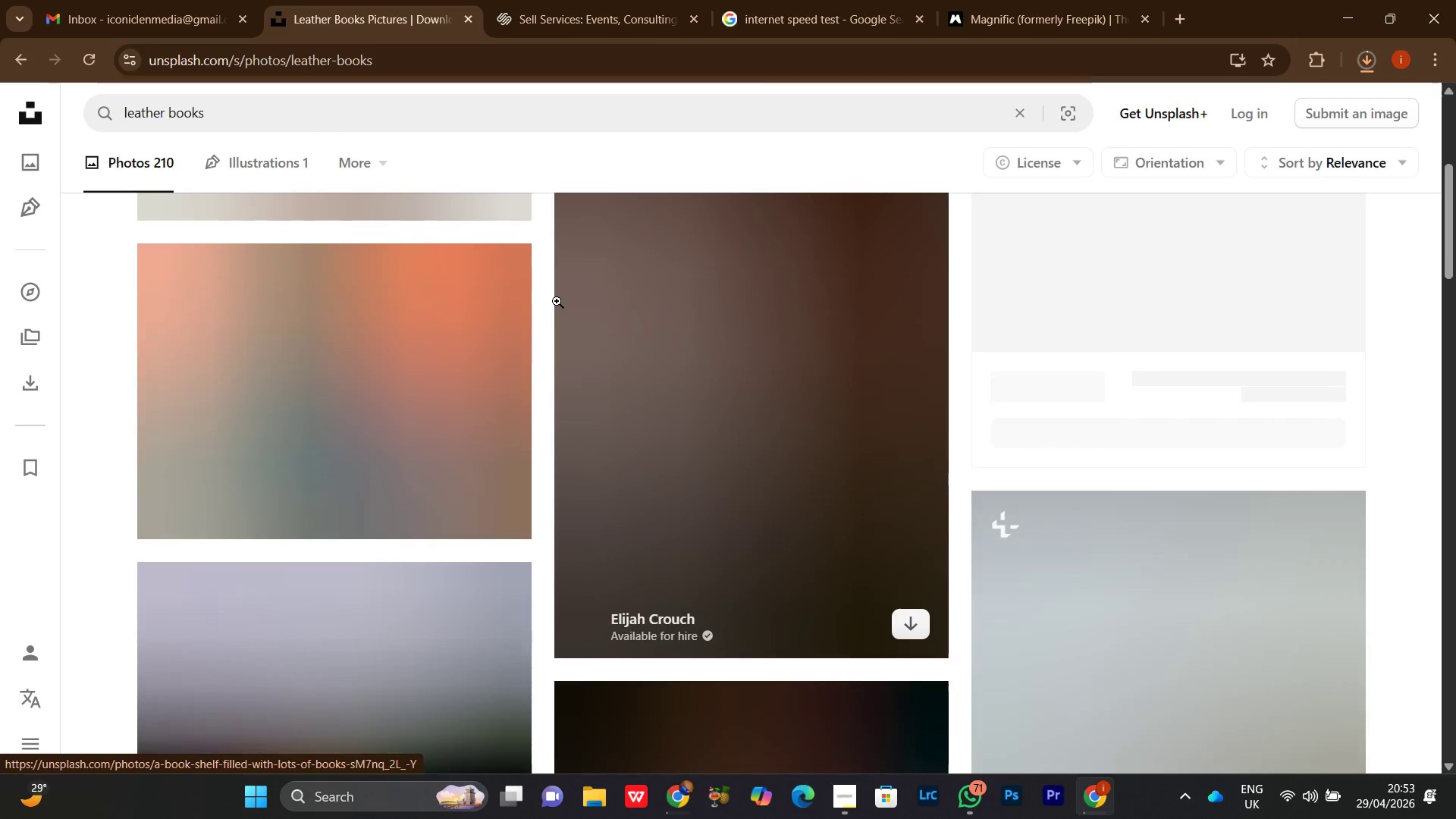 
scroll: coordinate [541, 318], scroll_direction: up, amount: 4.0
 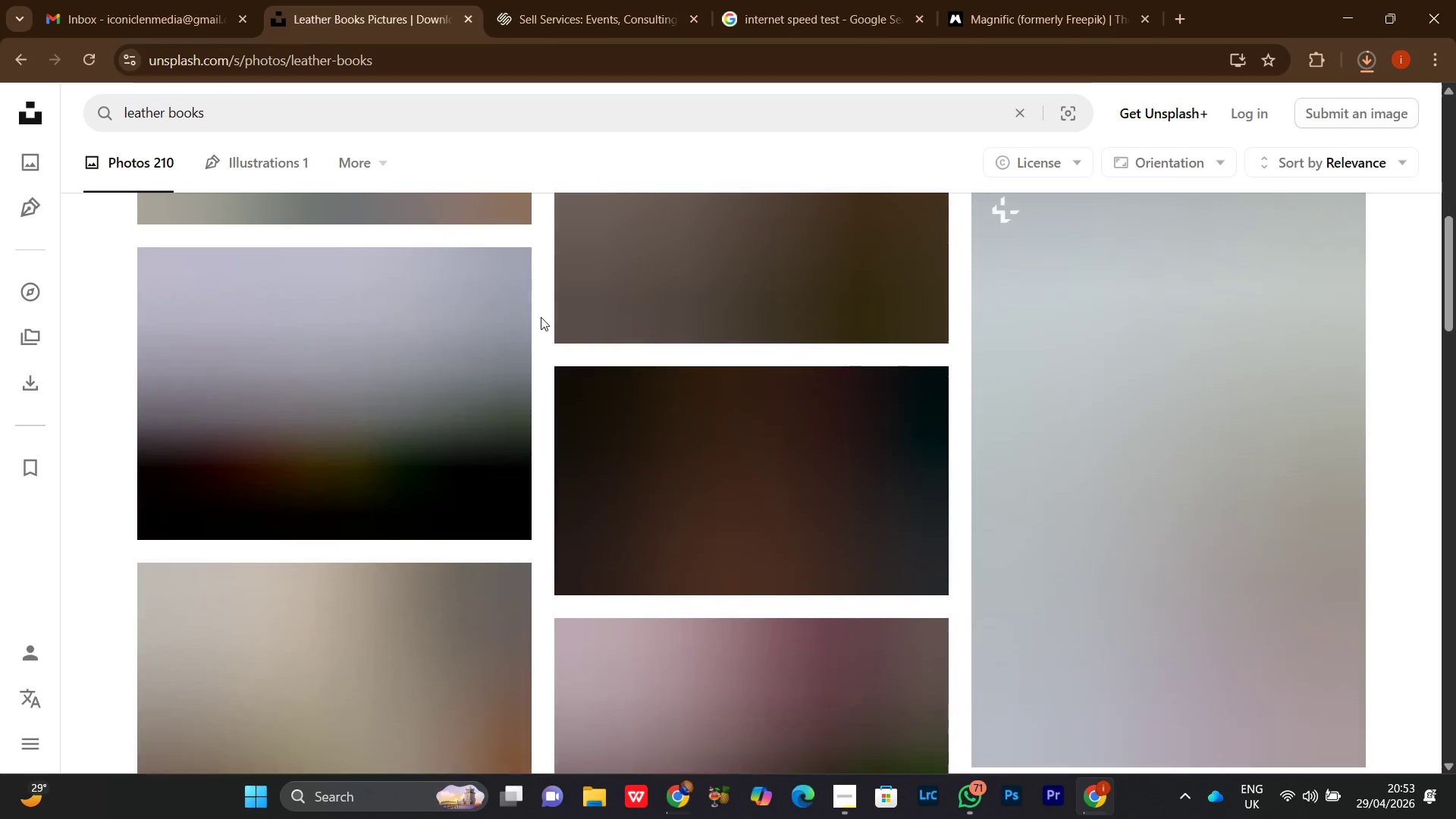 
scroll: coordinate [541, 317], scroll_direction: down, amount: 3.0
 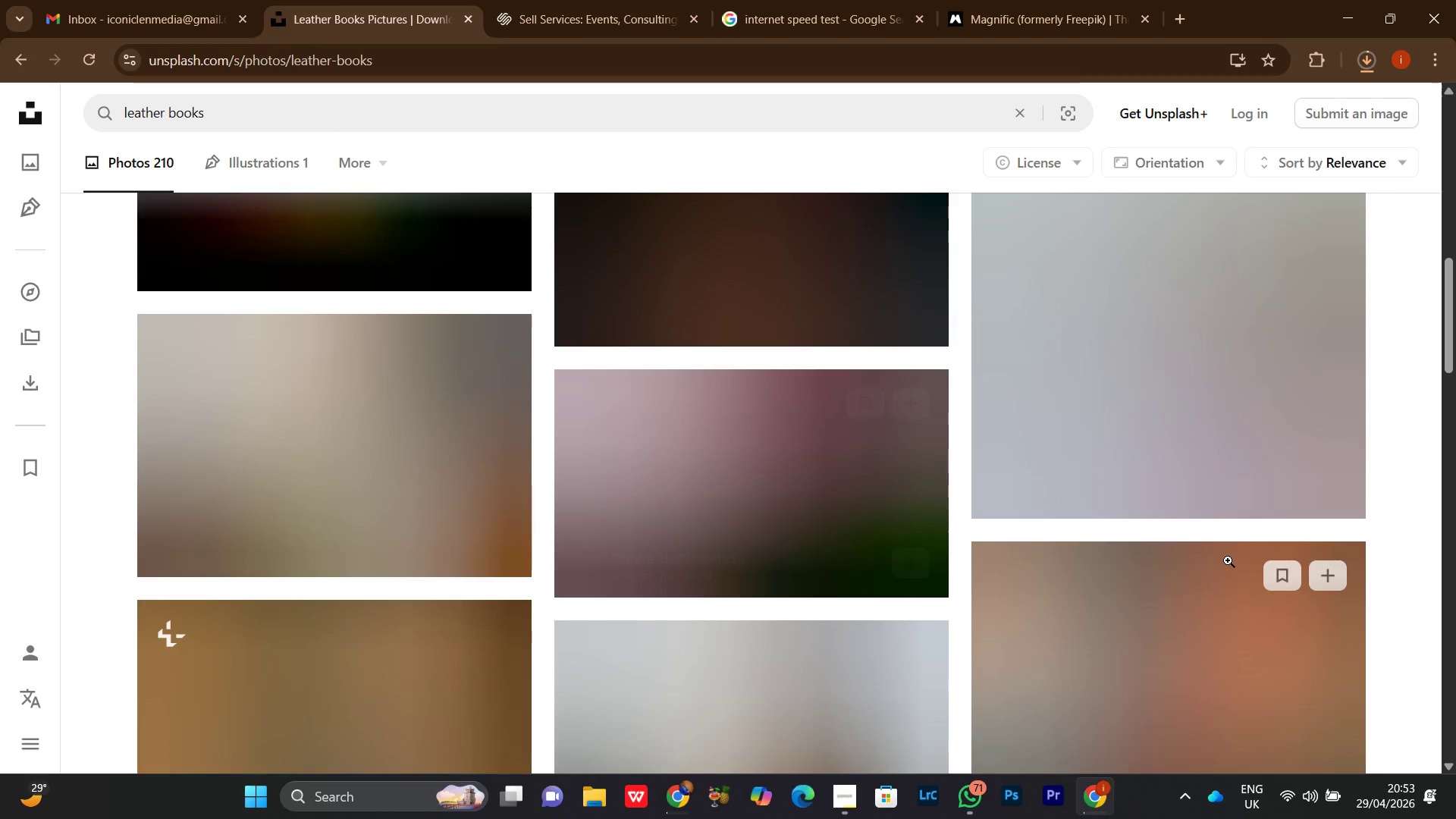 
mouse_move([1282, 798])
 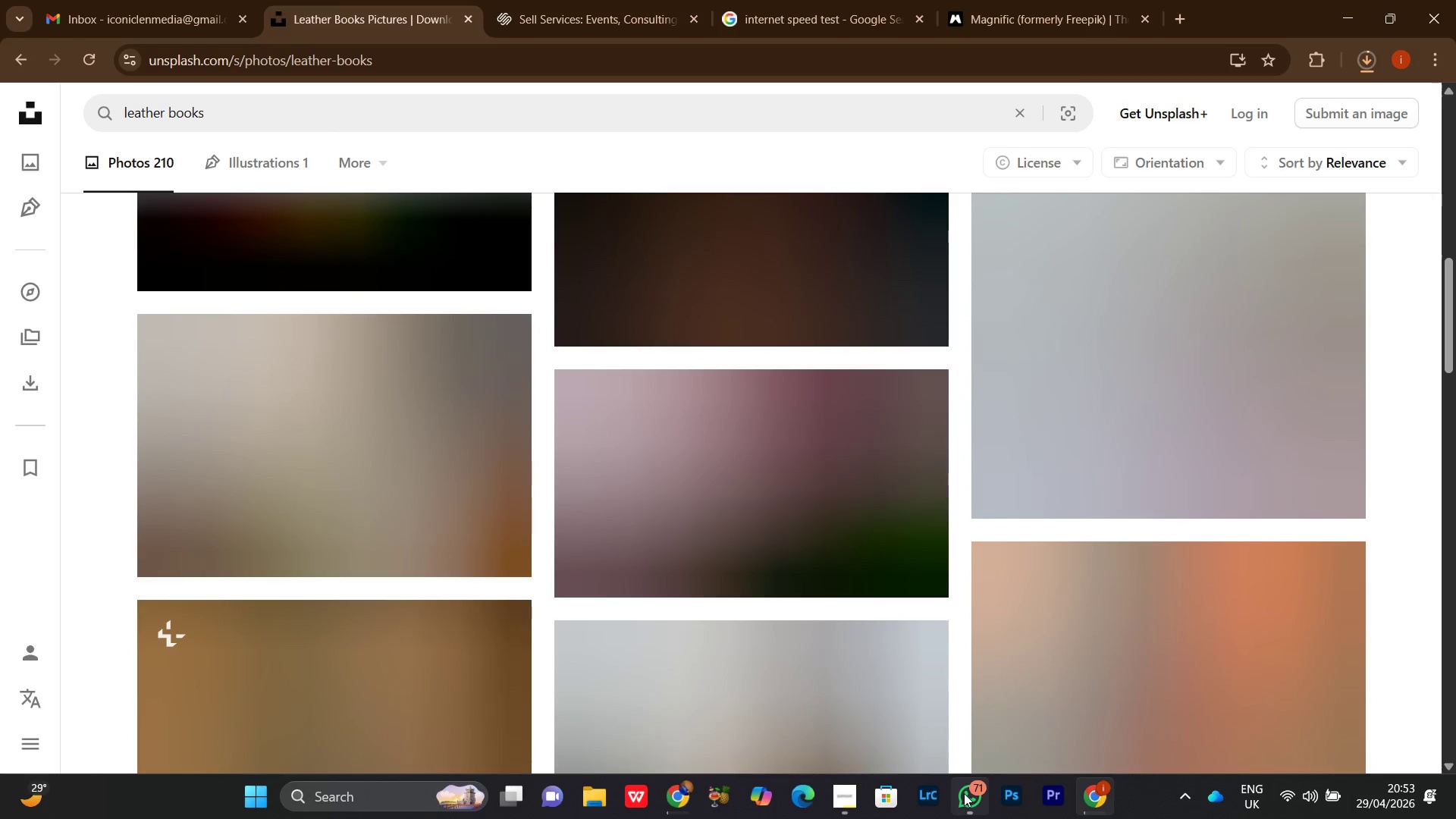 
left_click([964, 793])
 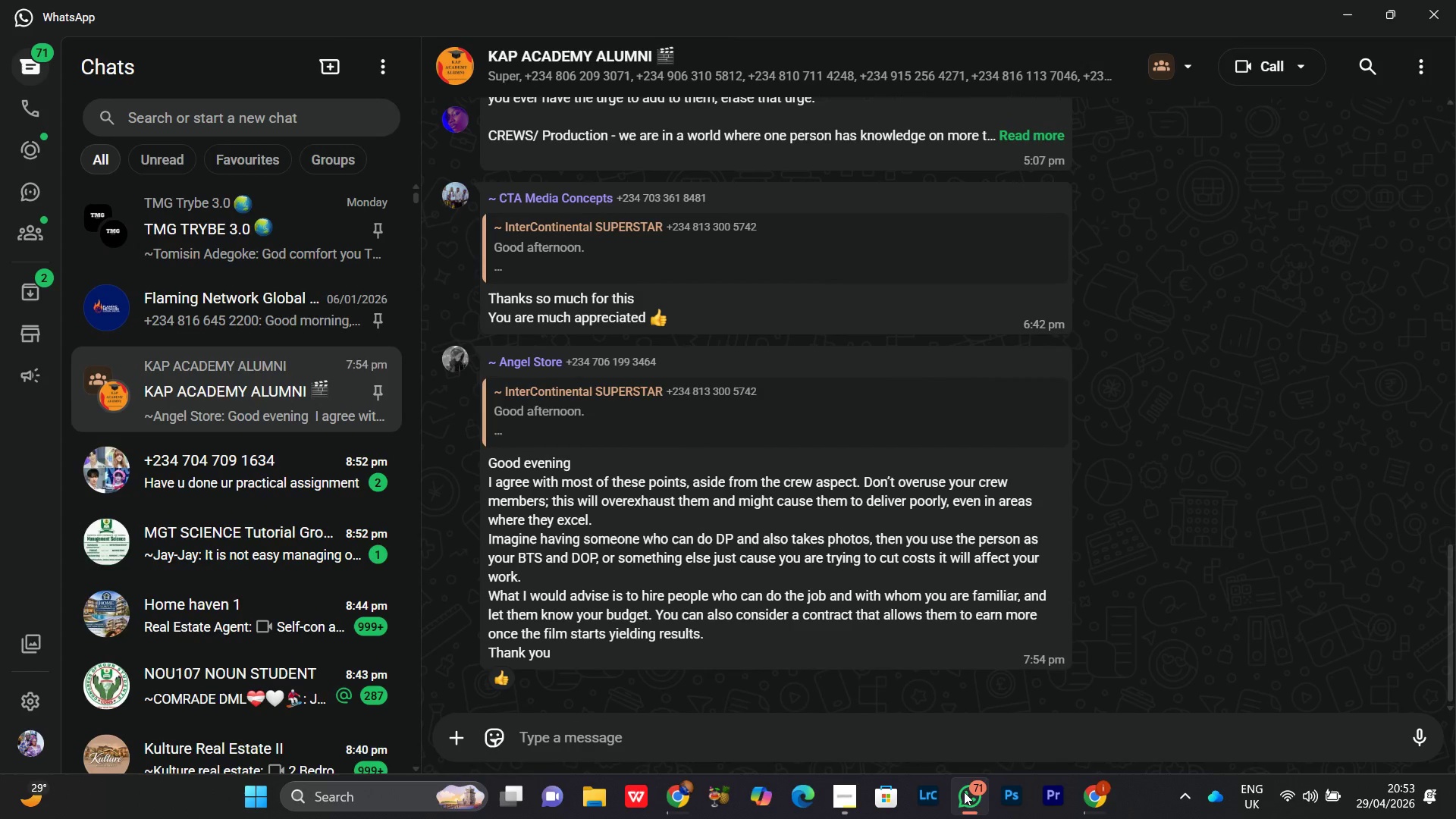 
left_click([964, 792])
 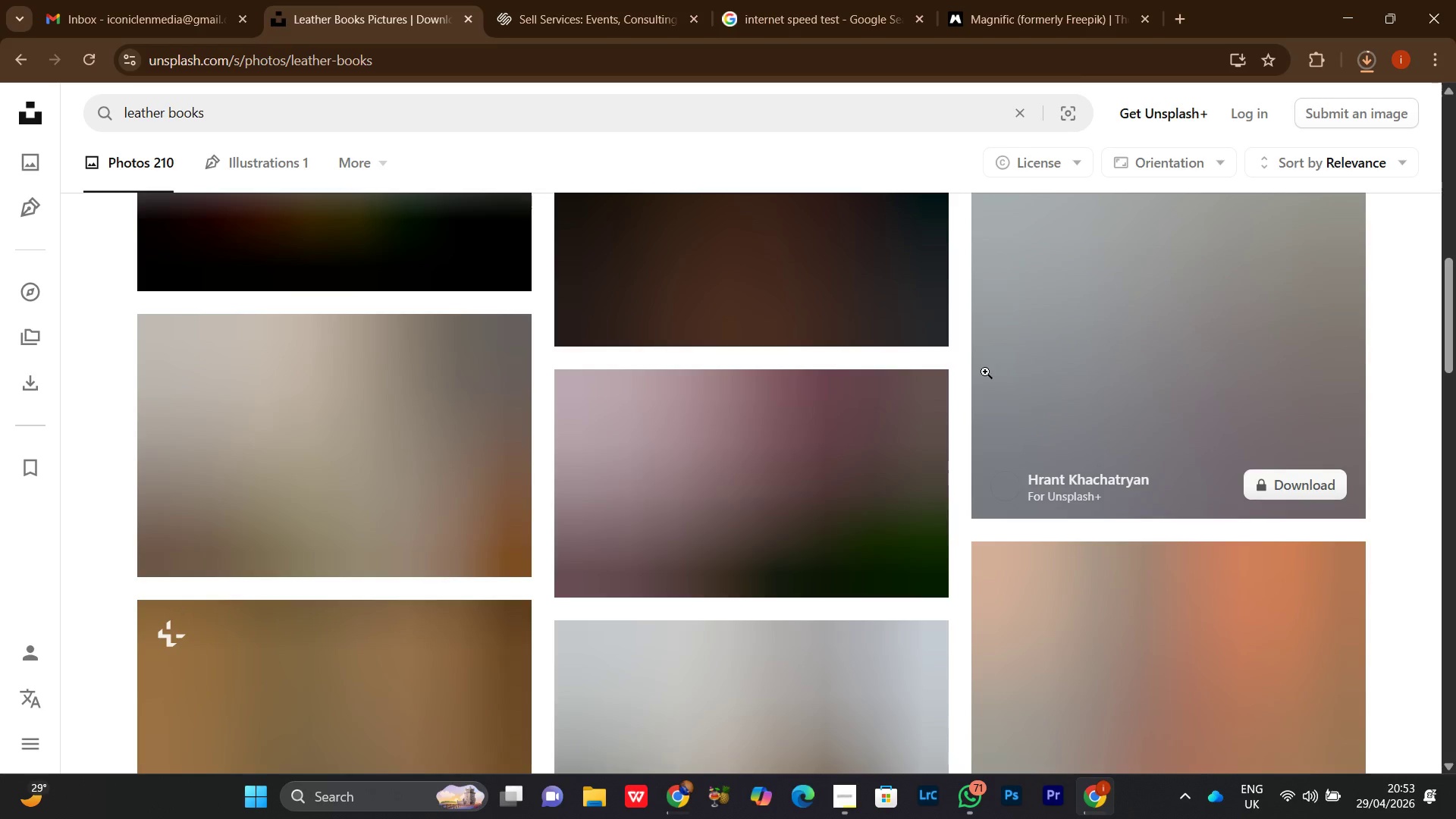 
scroll: coordinate [966, 375], scroll_direction: up, amount: 14.0
 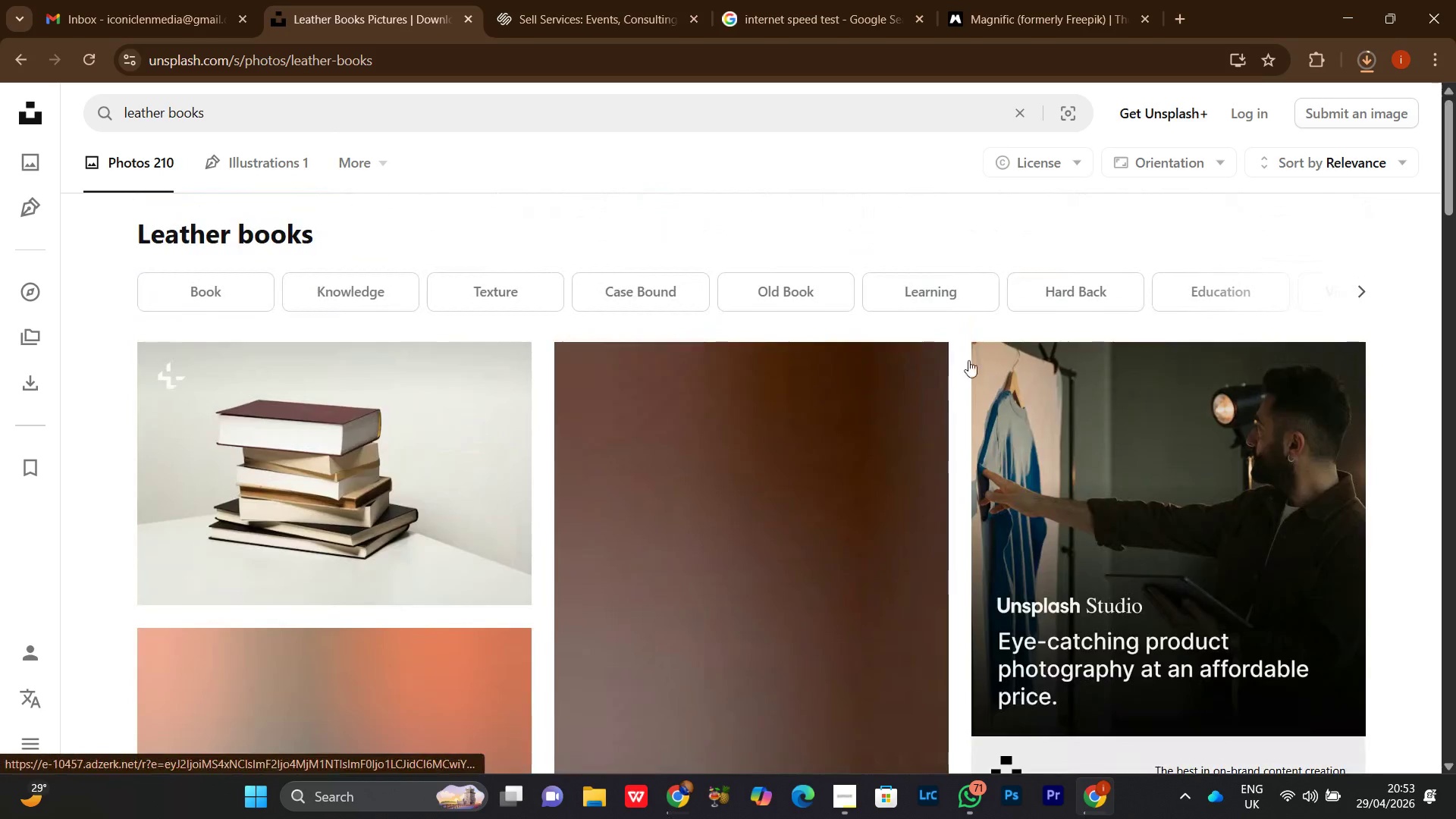 
scroll: coordinate [956, 359], scroll_direction: down, amount: 7.0
 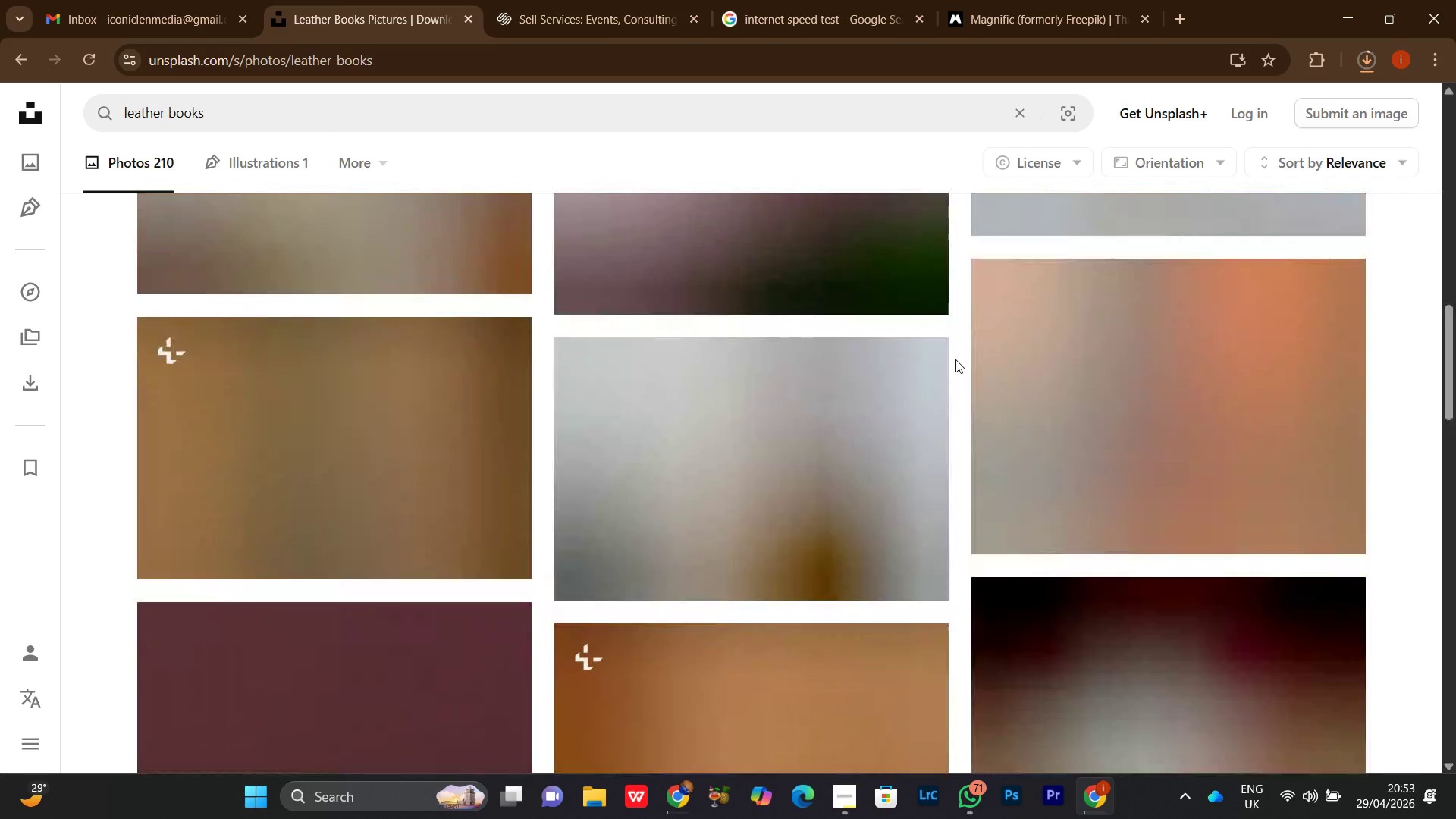 
scroll: coordinate [956, 359], scroll_direction: up, amount: 1.0
 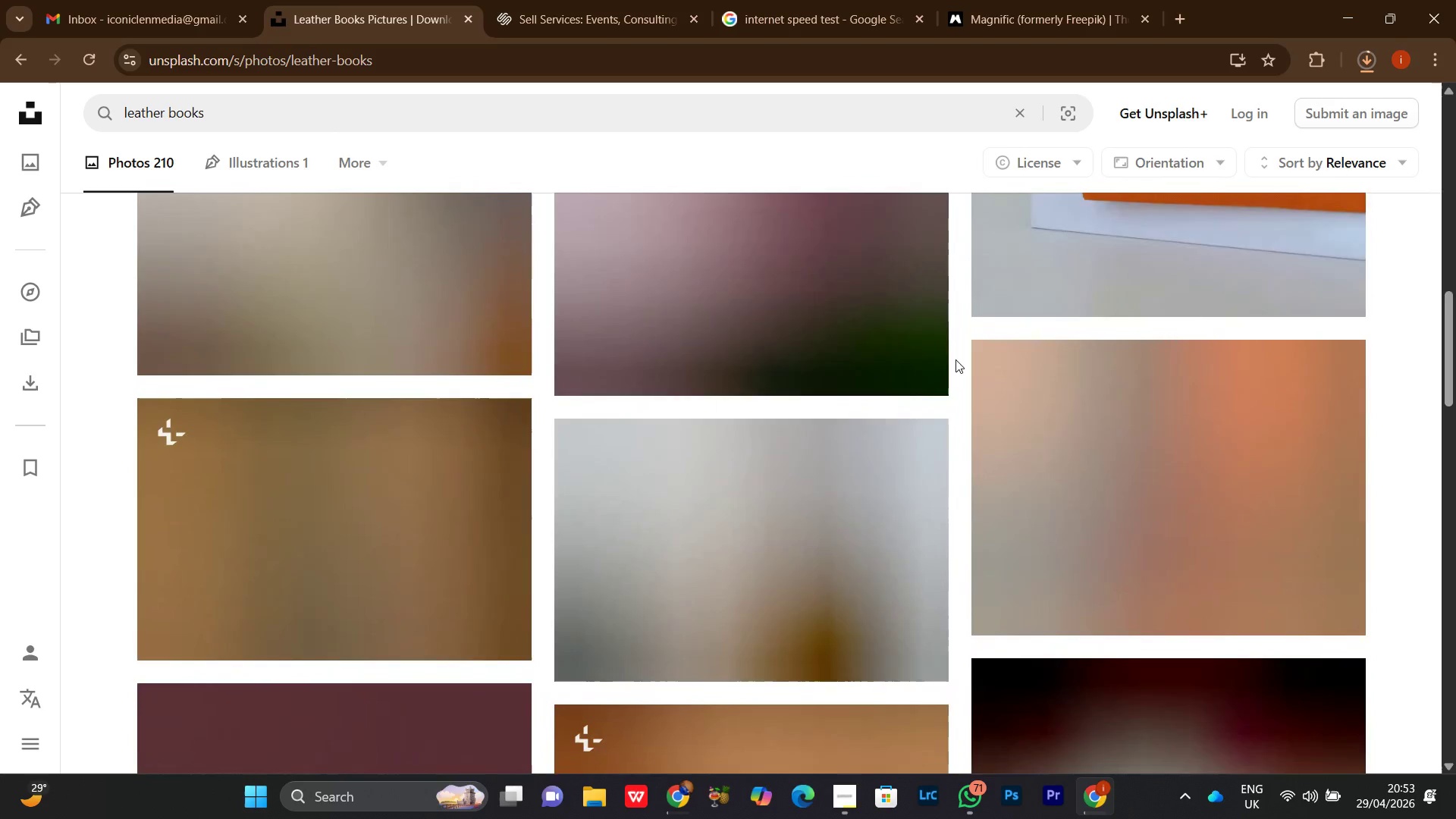 
scroll: coordinate [956, 359], scroll_direction: down, amount: 2.0
 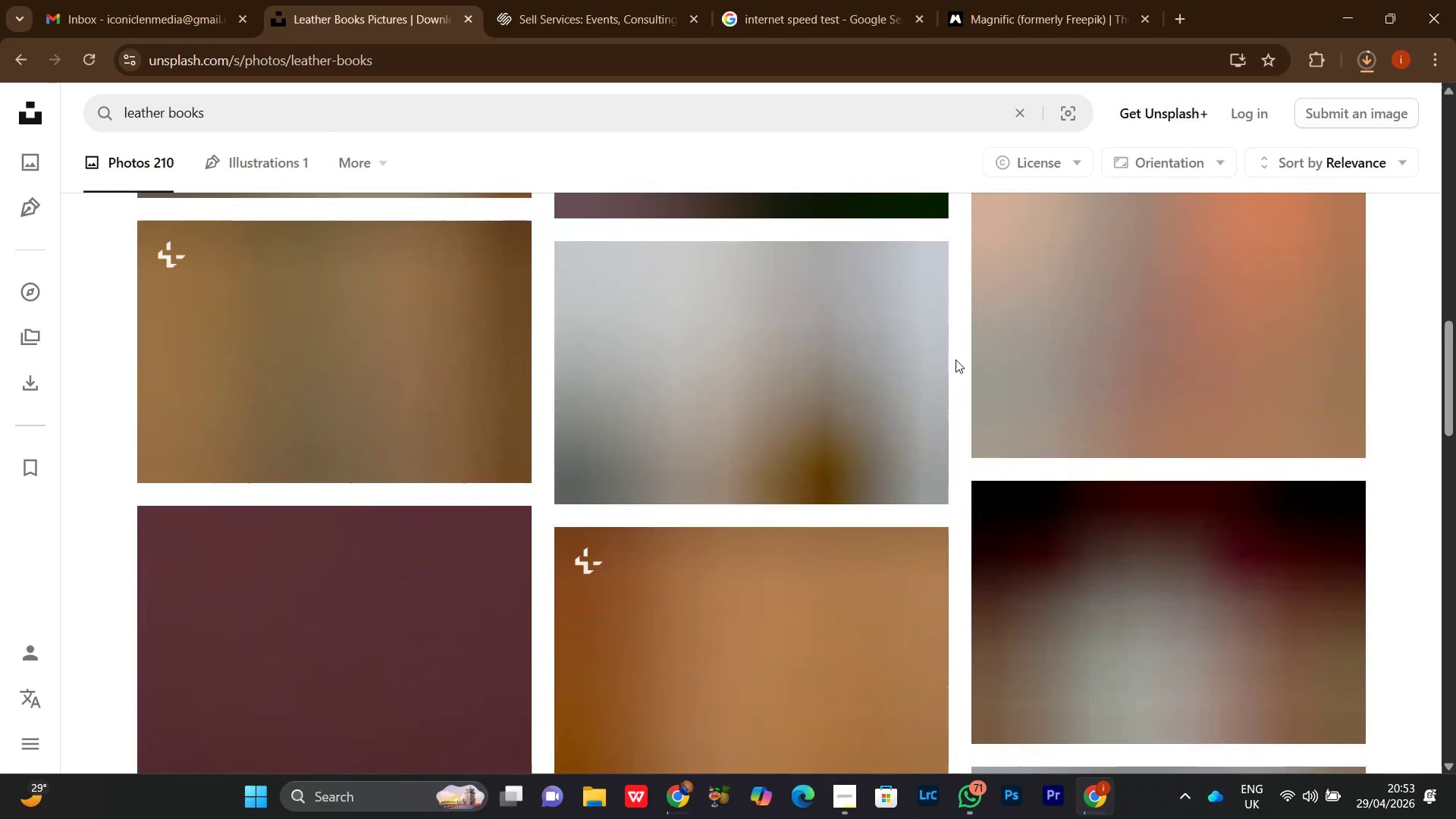 
scroll: coordinate [956, 359], scroll_direction: up, amount: 2.0
 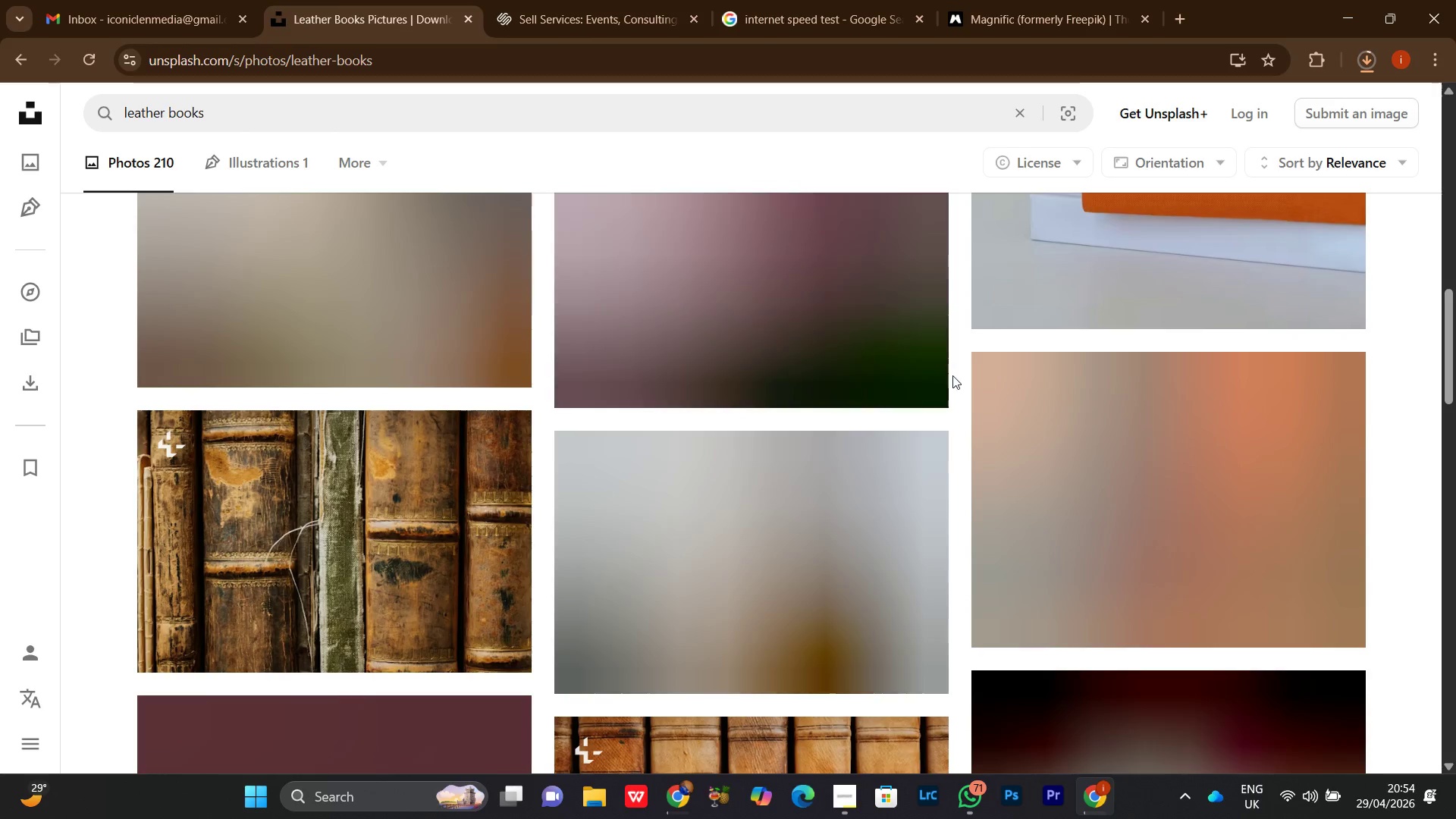 
wait(12.34)
 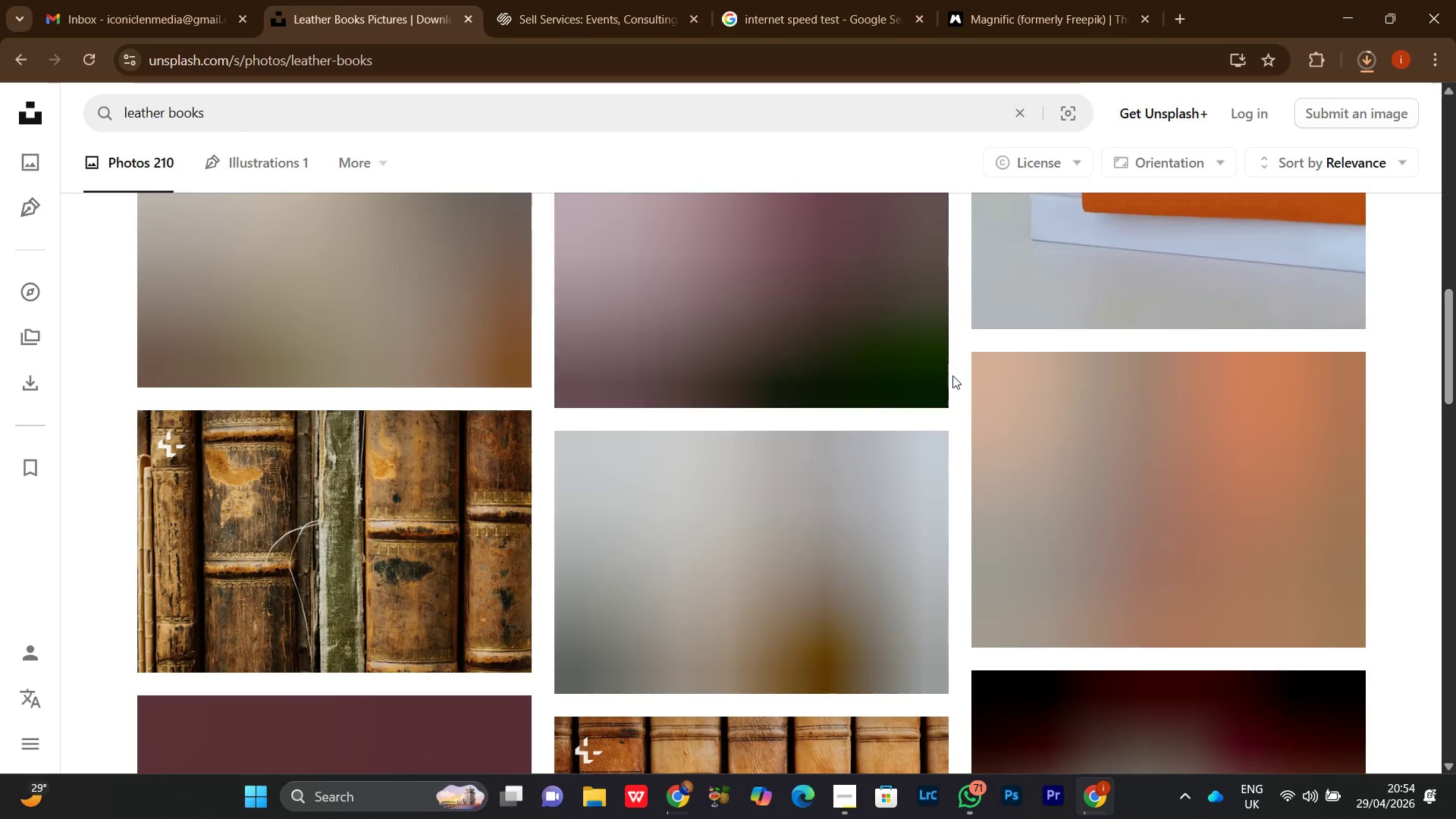 
scroll: coordinate [1293, 797], scroll_direction: down, amount: 2.0
 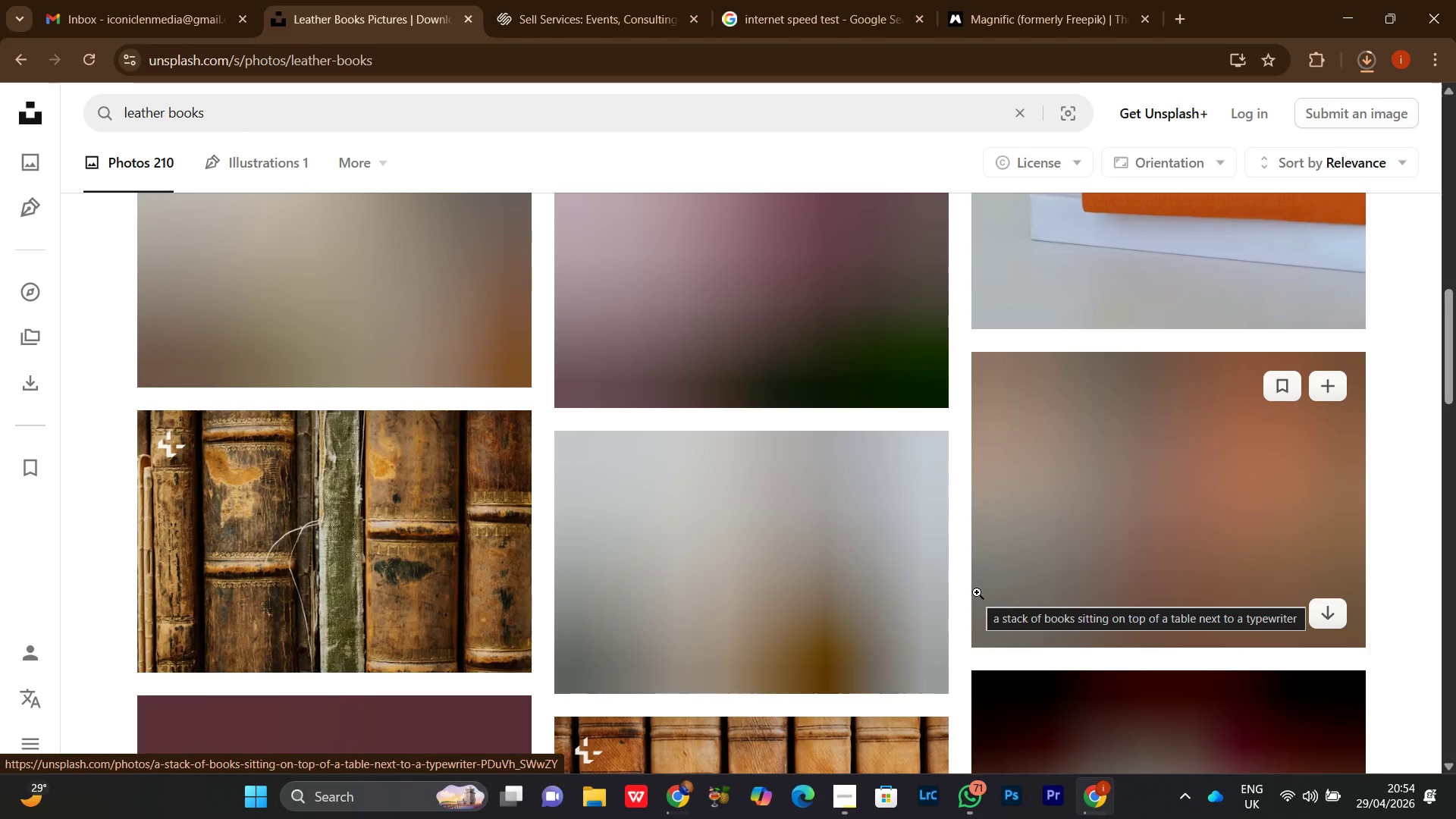 
wait(6.58)
 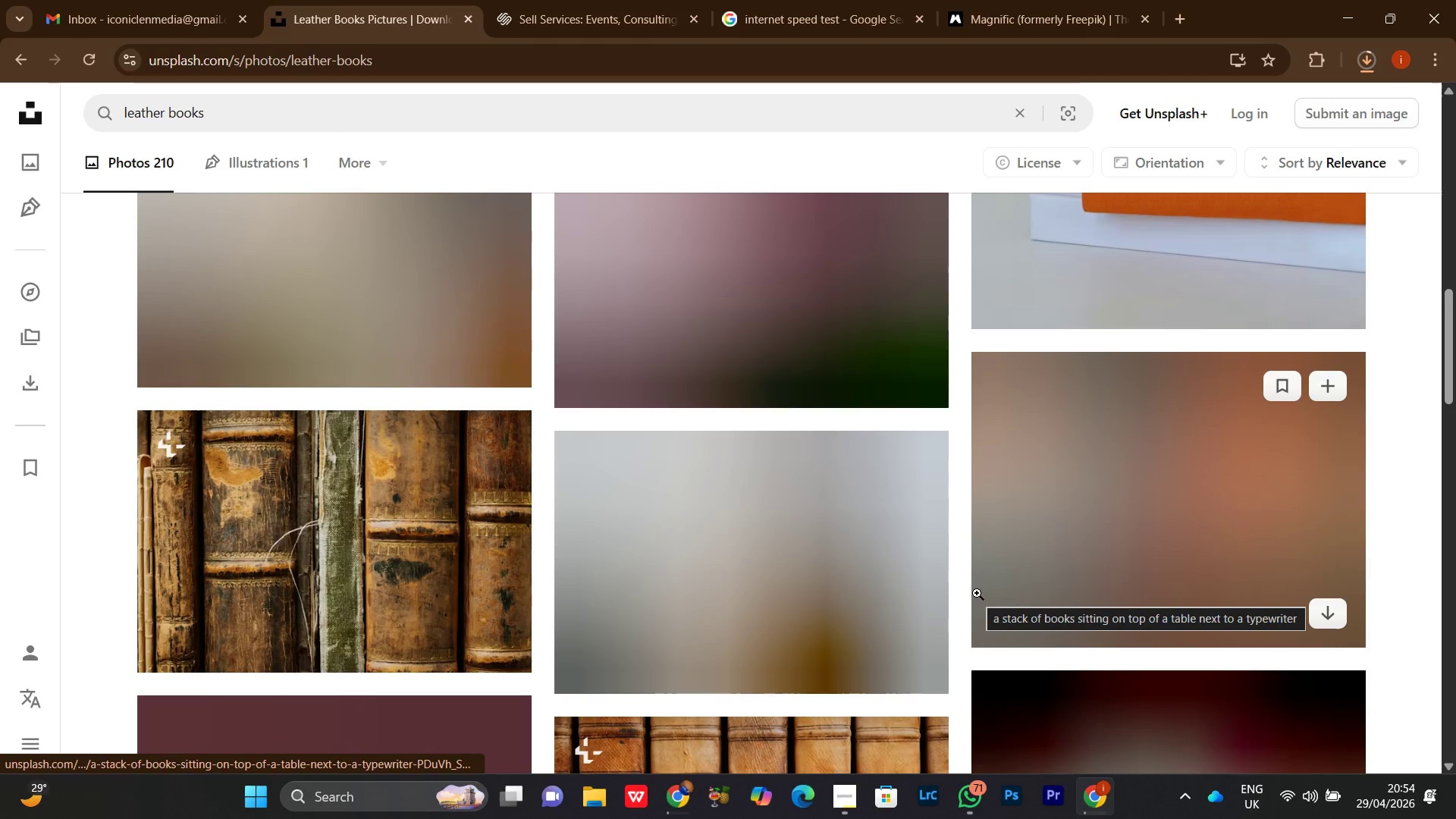 
scroll: coordinate [977, 592], scroll_direction: down, amount: 5.0
 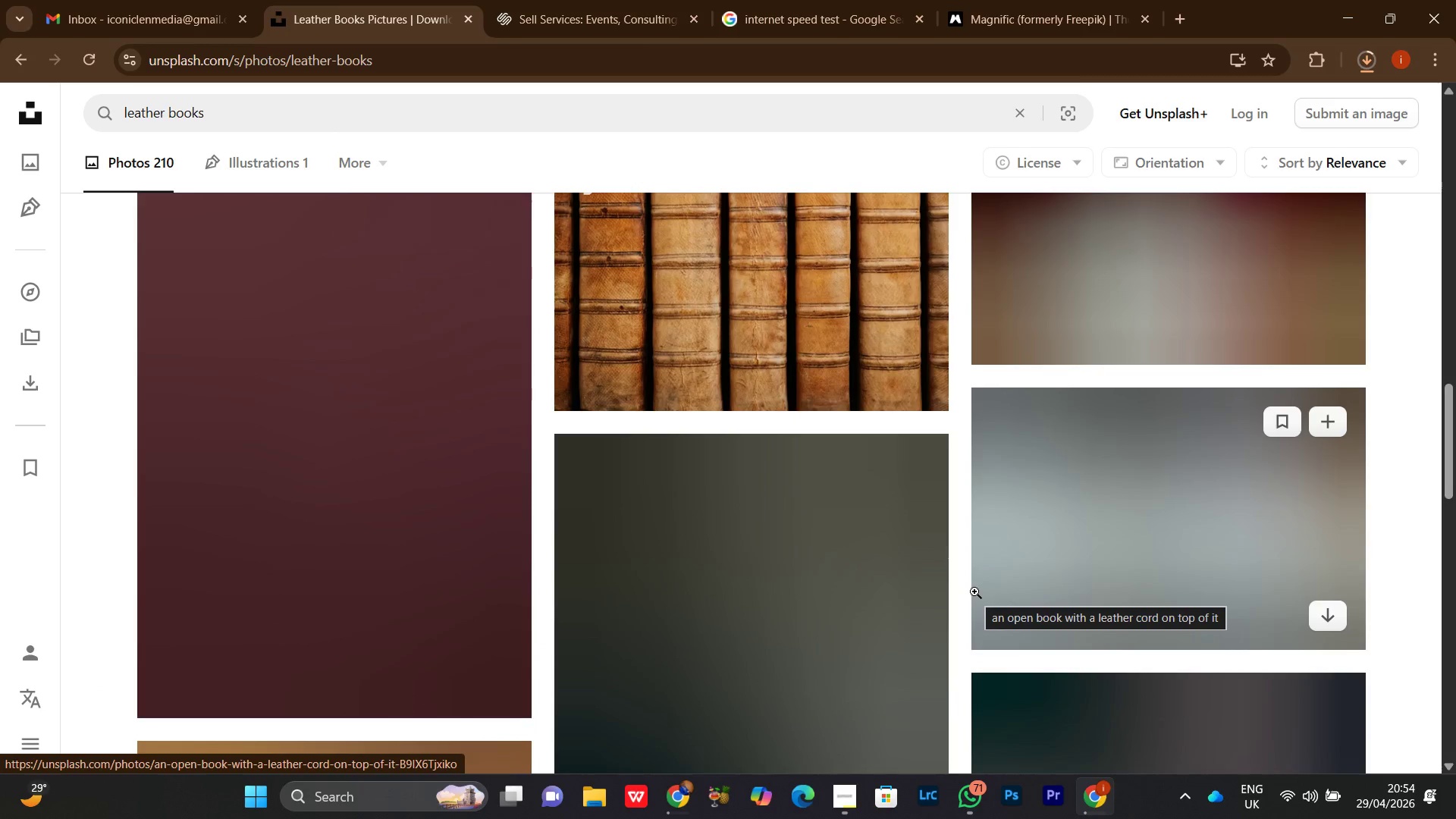 
wait(5.56)
 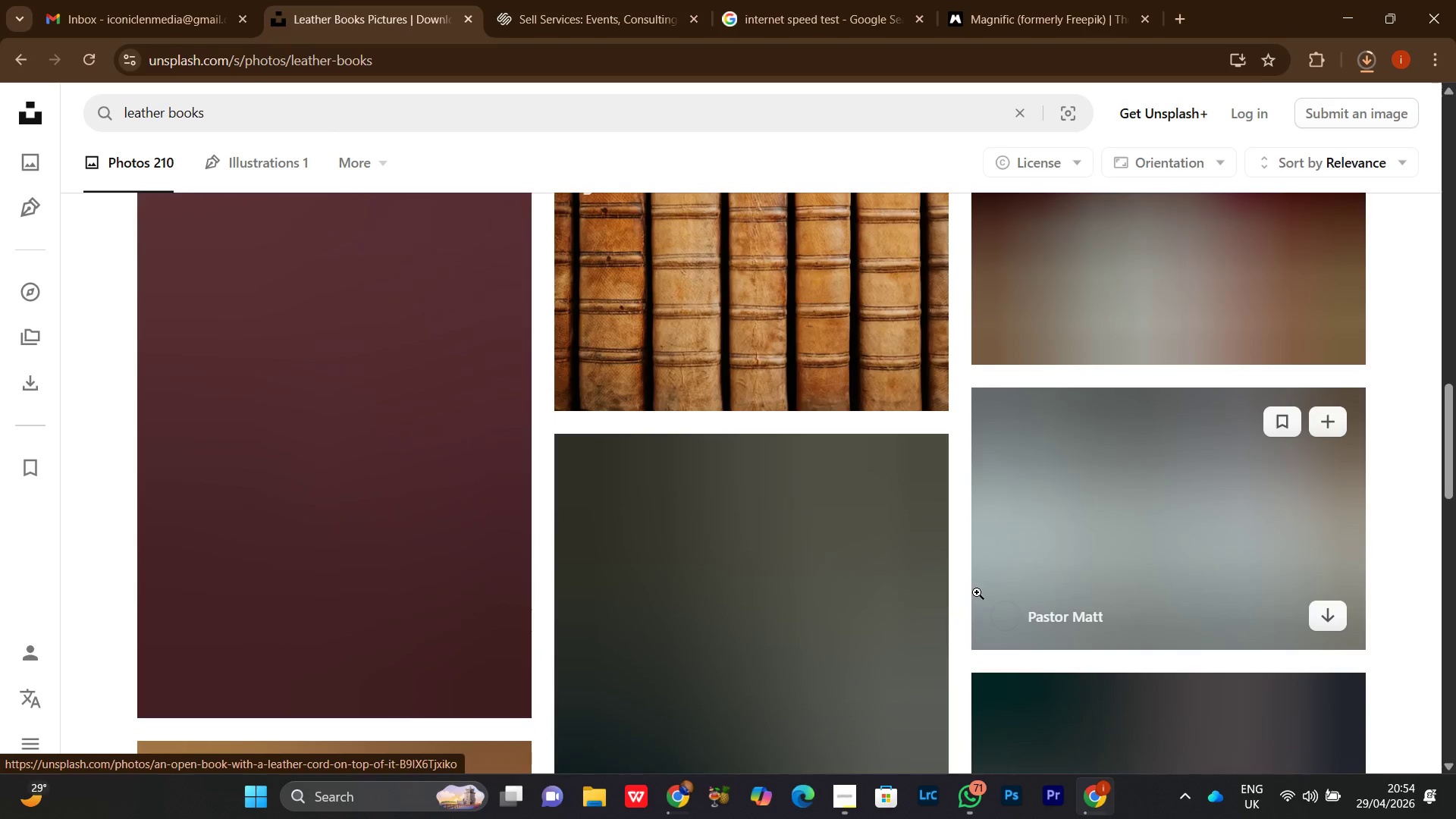 
scroll: coordinate [971, 588], scroll_direction: down, amount: 13.0
 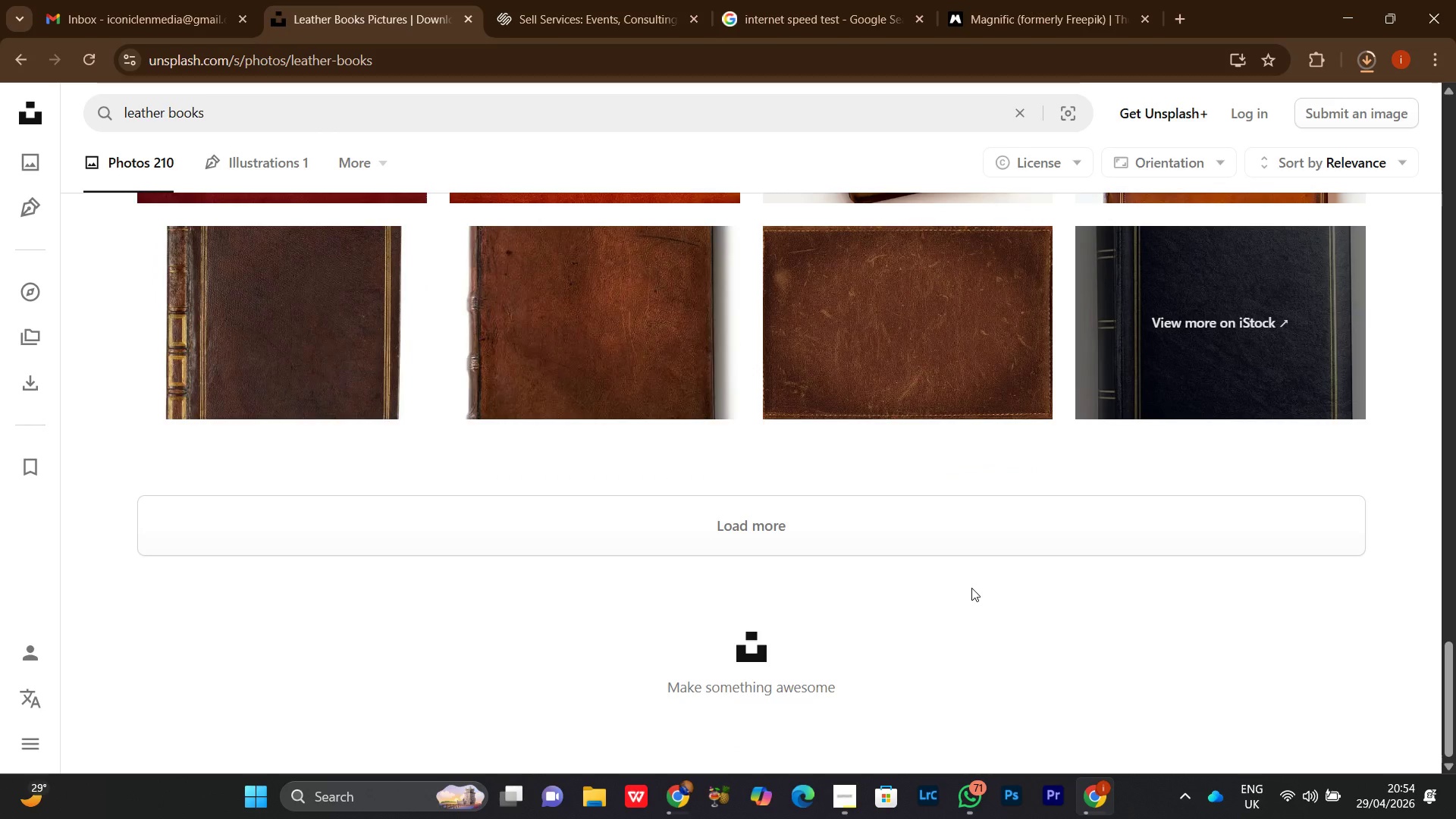 
scroll: coordinate [971, 588], scroll_direction: down, amount: 5.0
 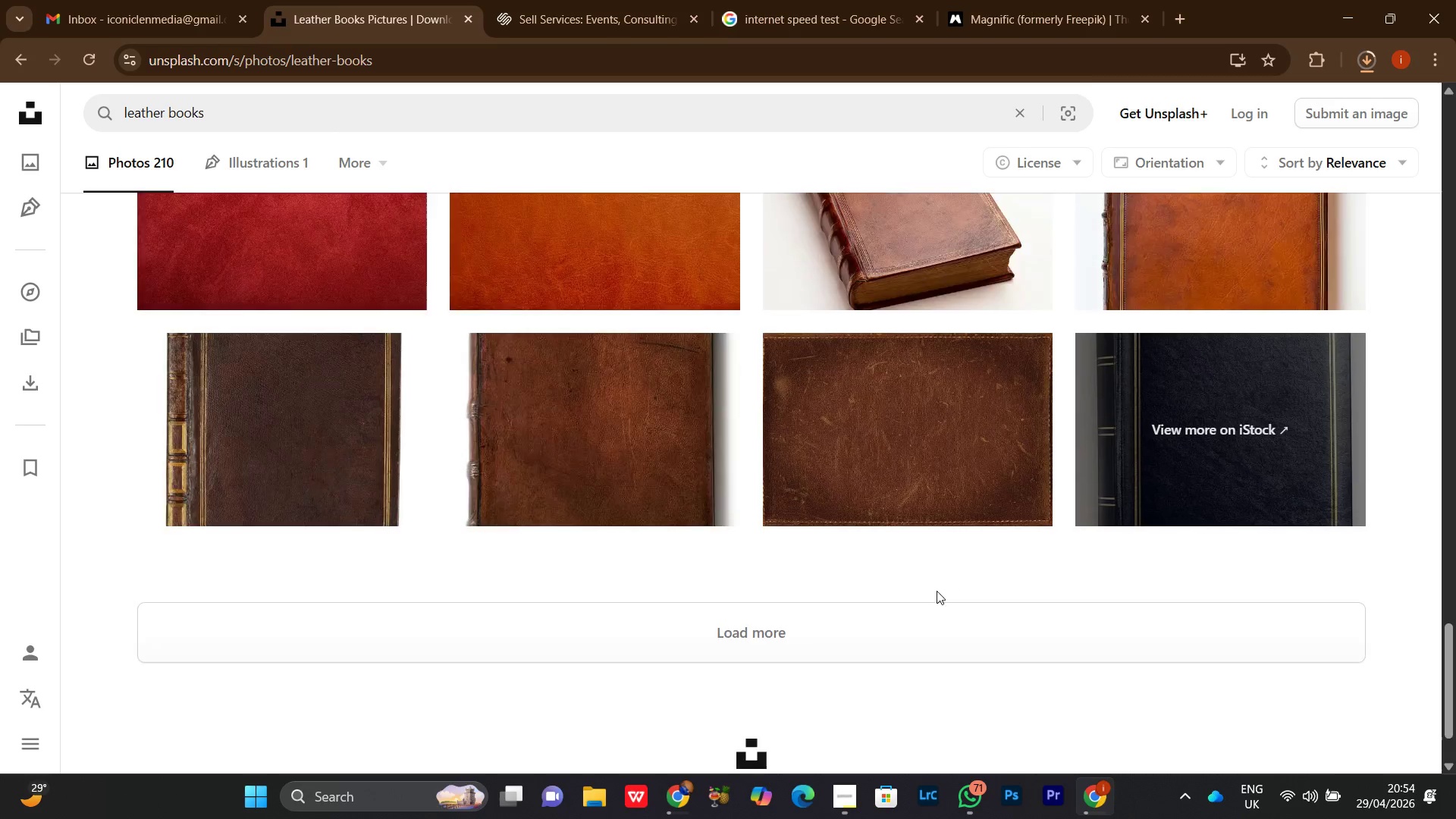 
scroll: coordinate [834, 620], scroll_direction: none, amount: 0.0
 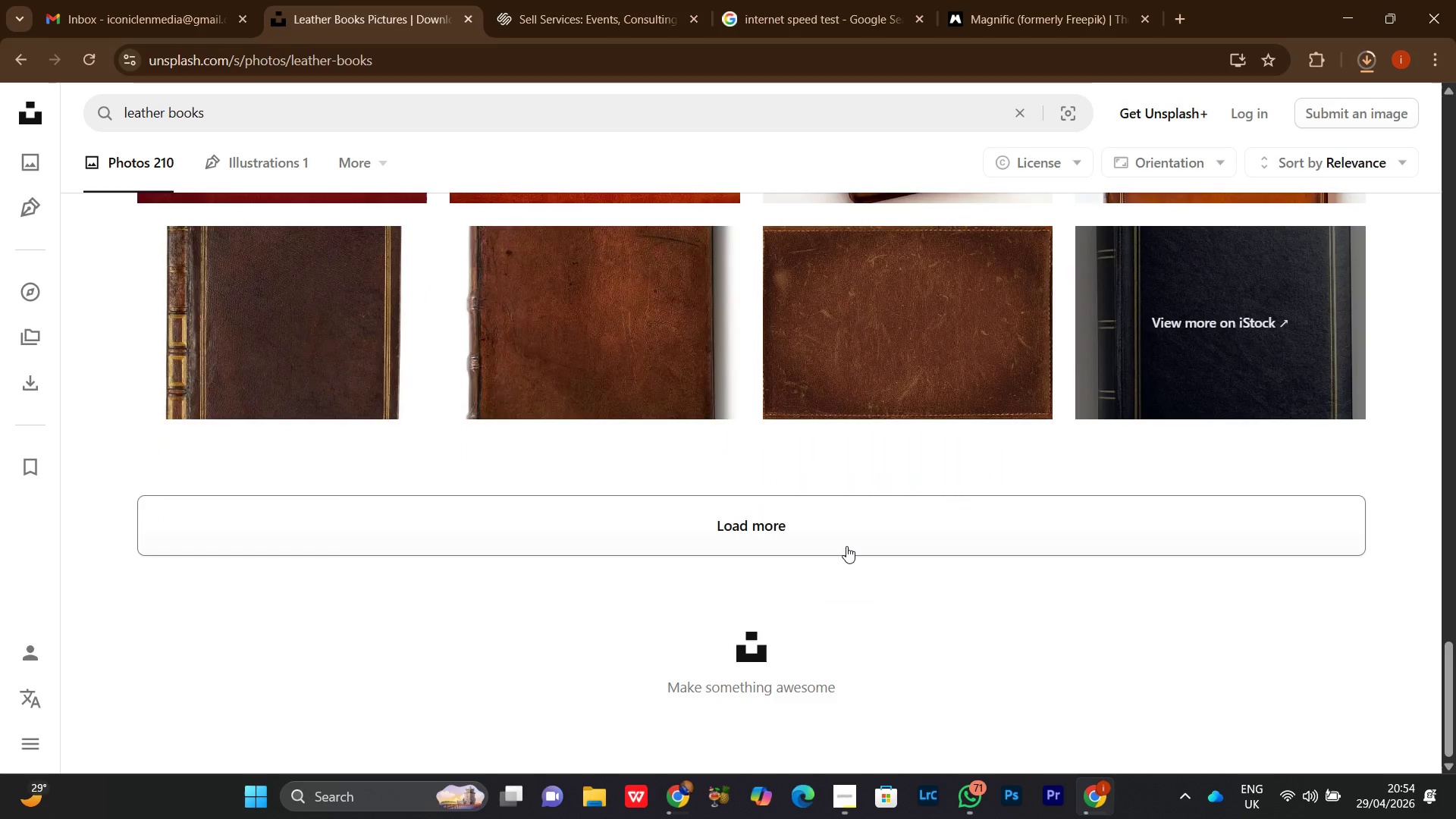 
left_click([846, 546])
 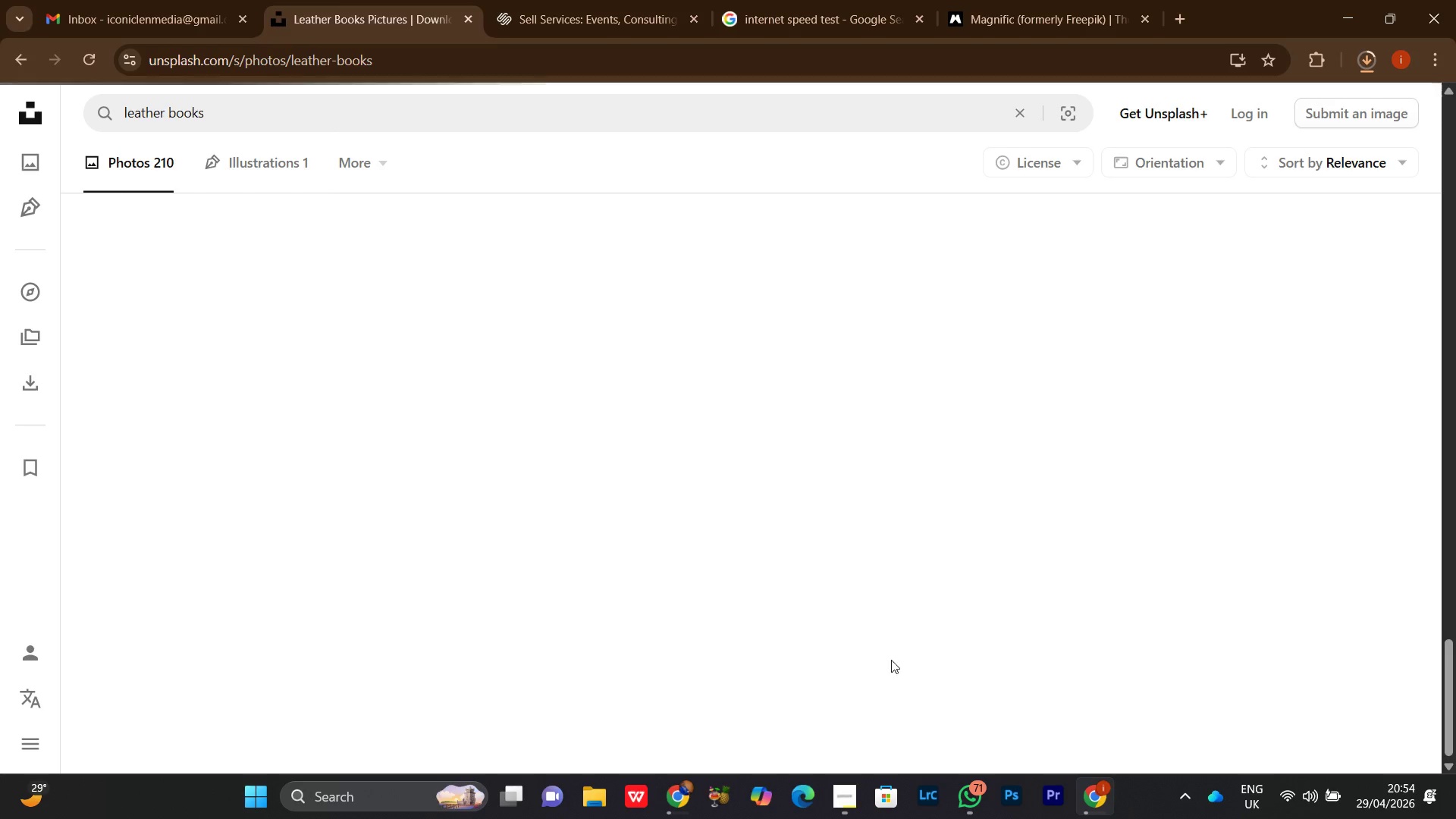 
scroll: coordinate [891, 661], scroll_direction: up, amount: 9.0
 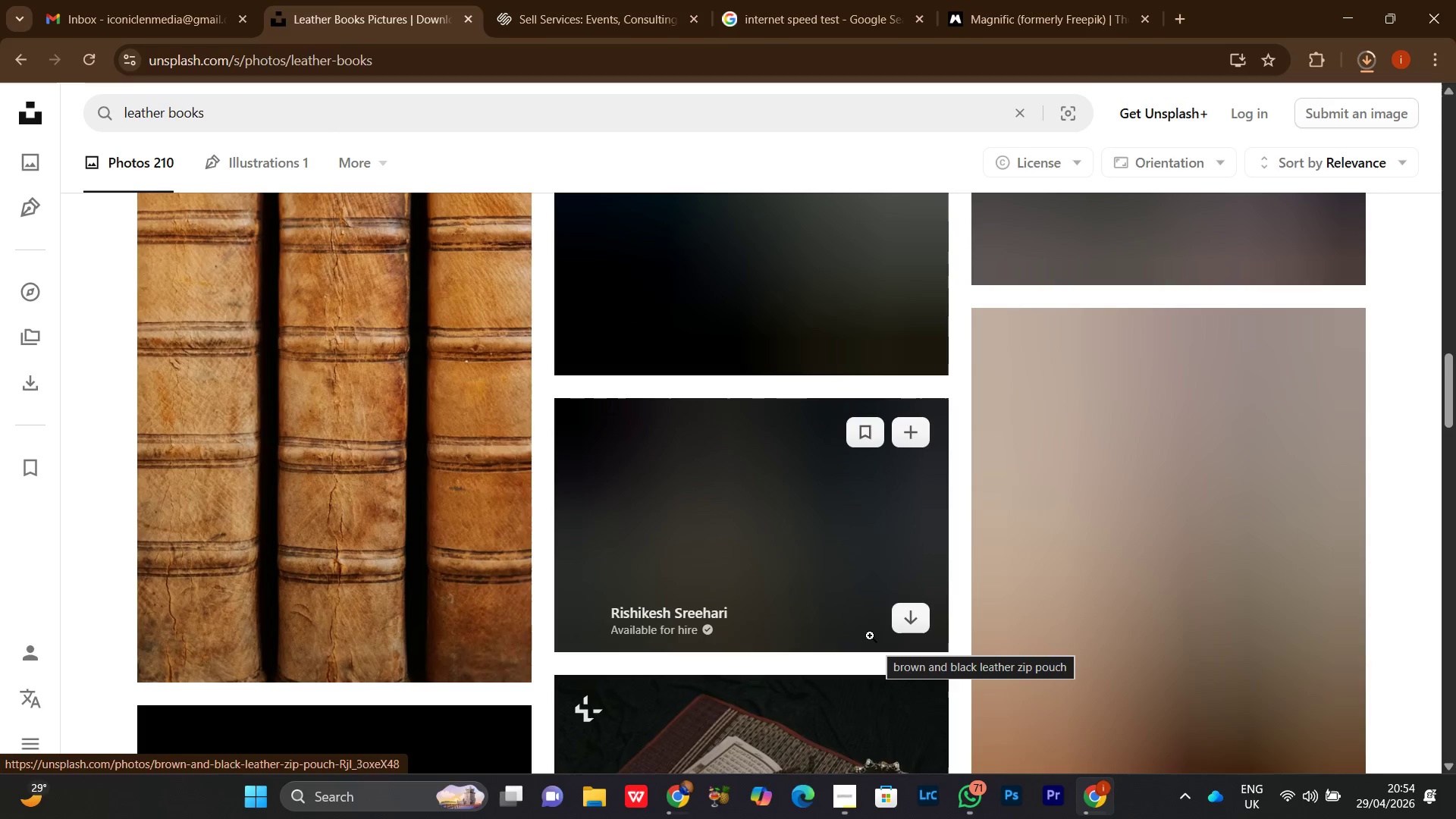 
wait(5.96)
 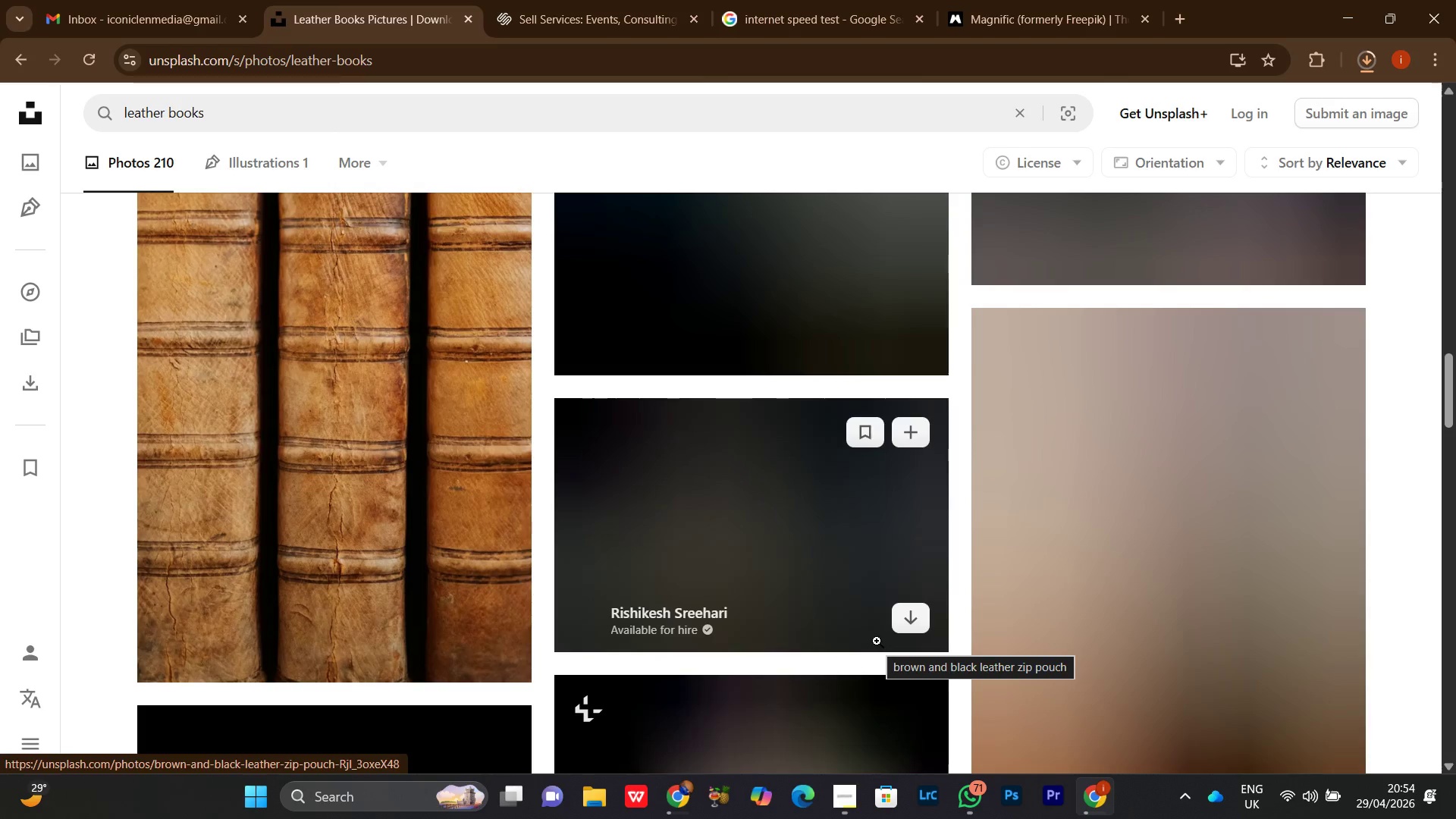 
scroll: coordinate [928, 600], scroll_direction: up, amount: 35.0
 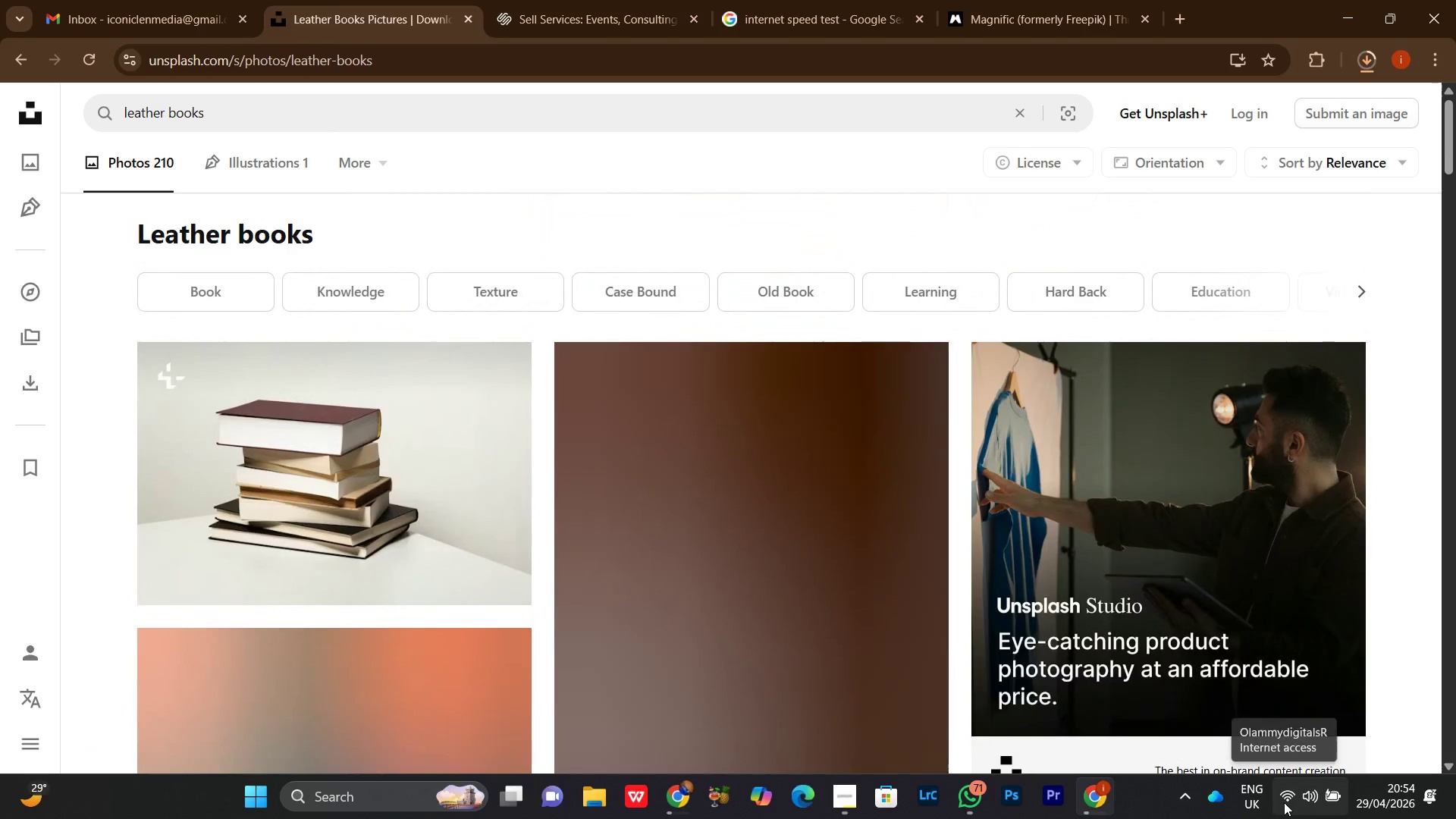 
left_click([1284, 802])
 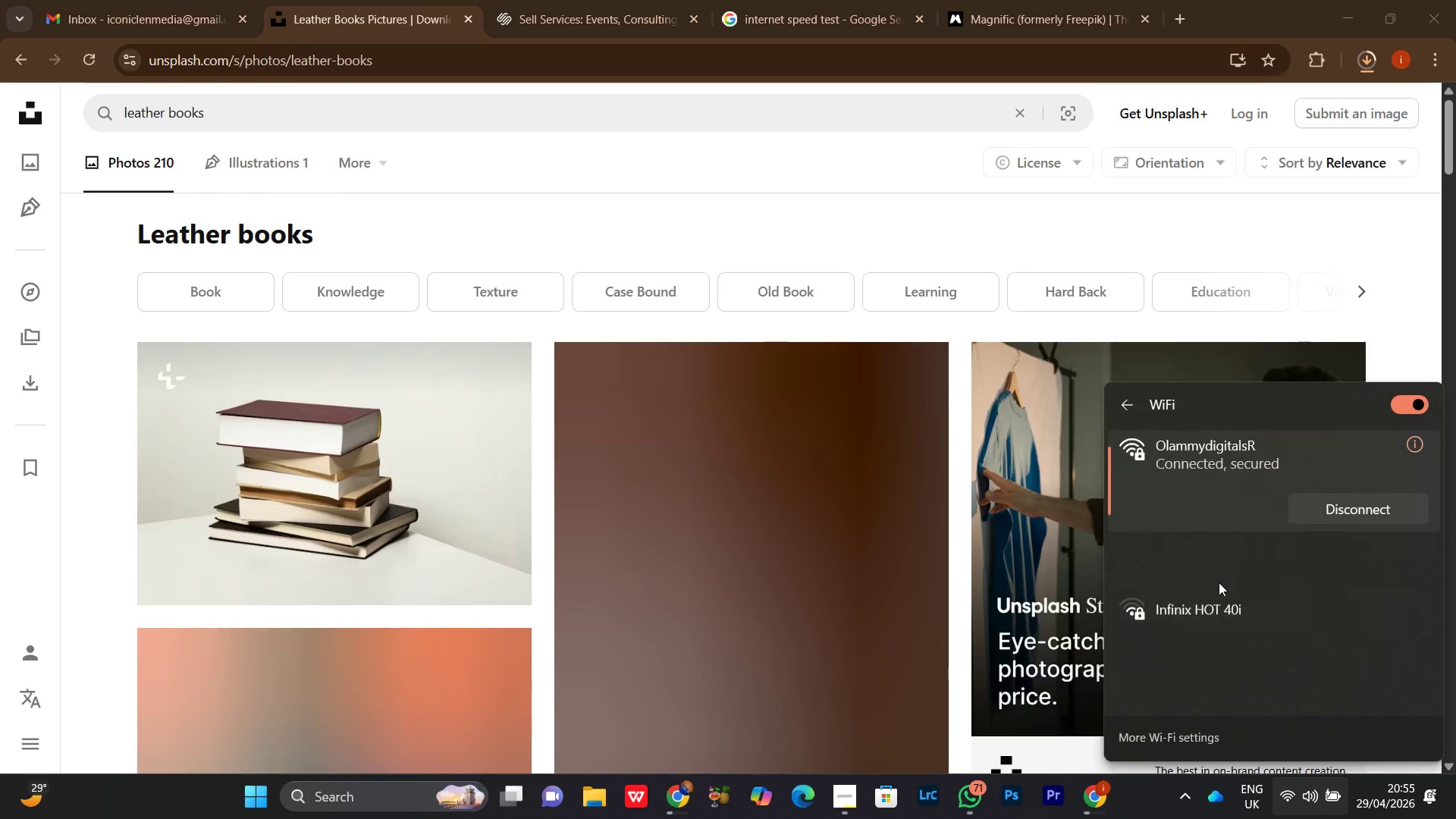 
left_click([1201, 561])
 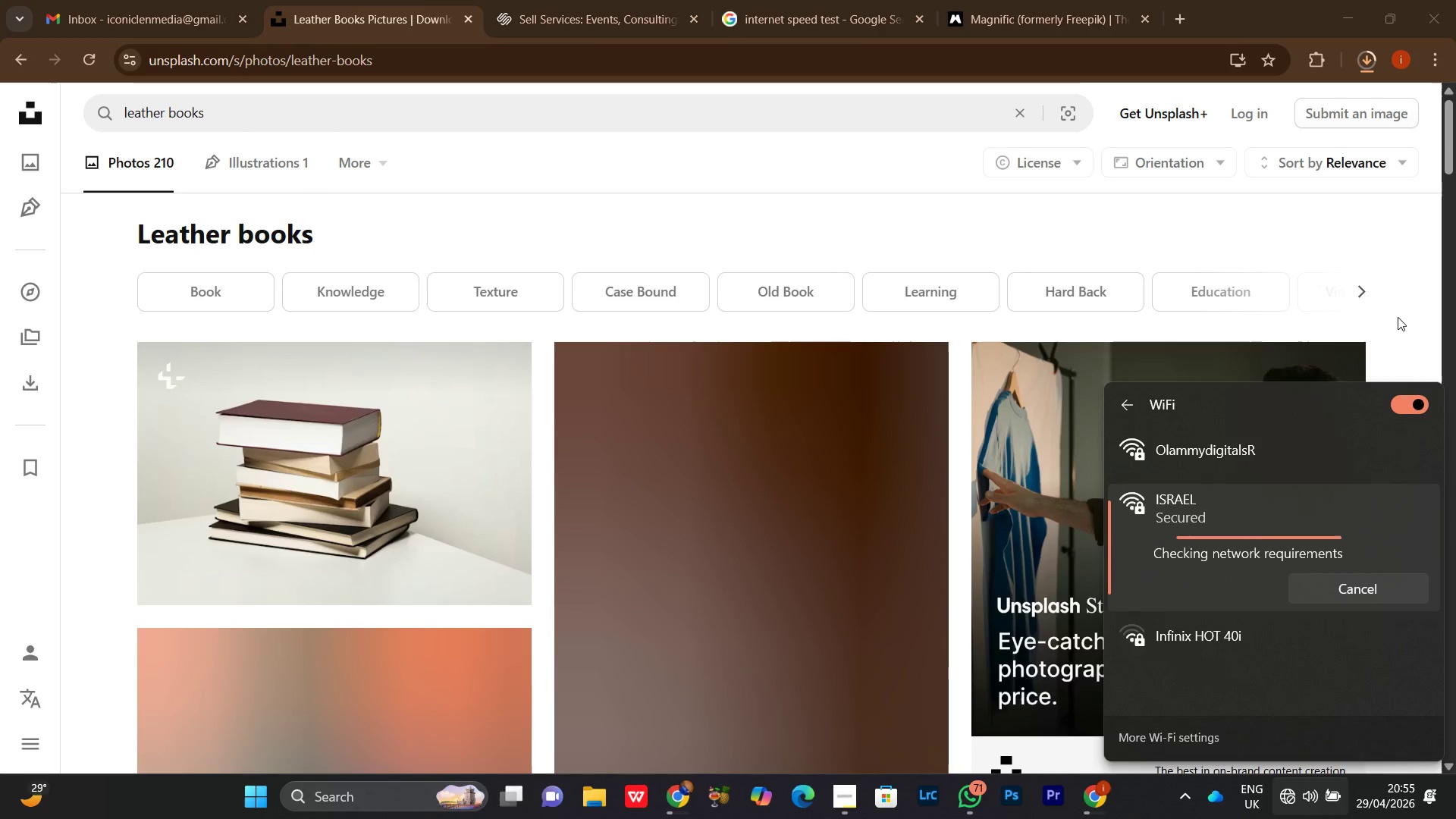 
left_click([1398, 317])
 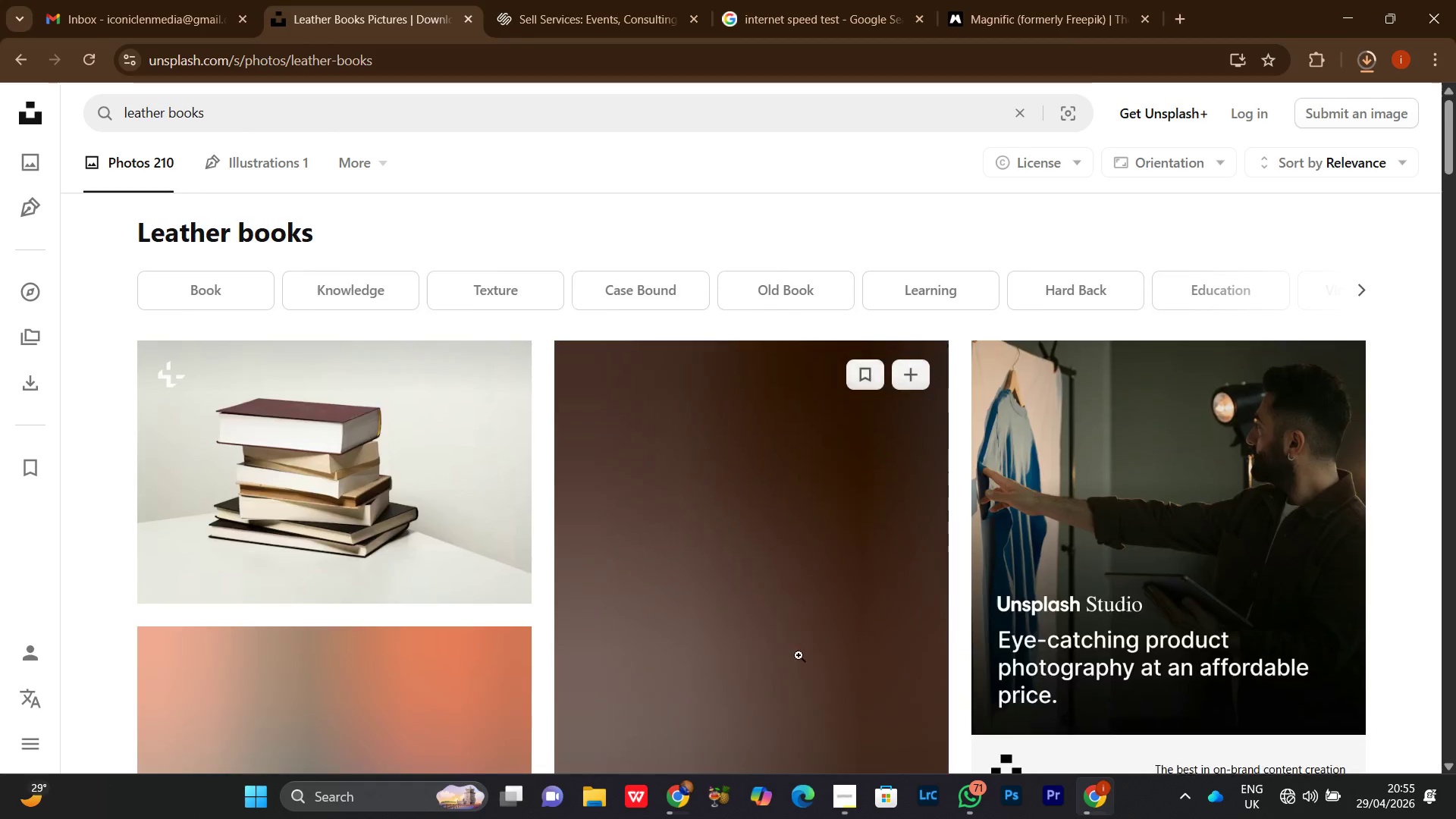 
scroll: coordinate [867, 677], scroll_direction: down, amount: 7.0
 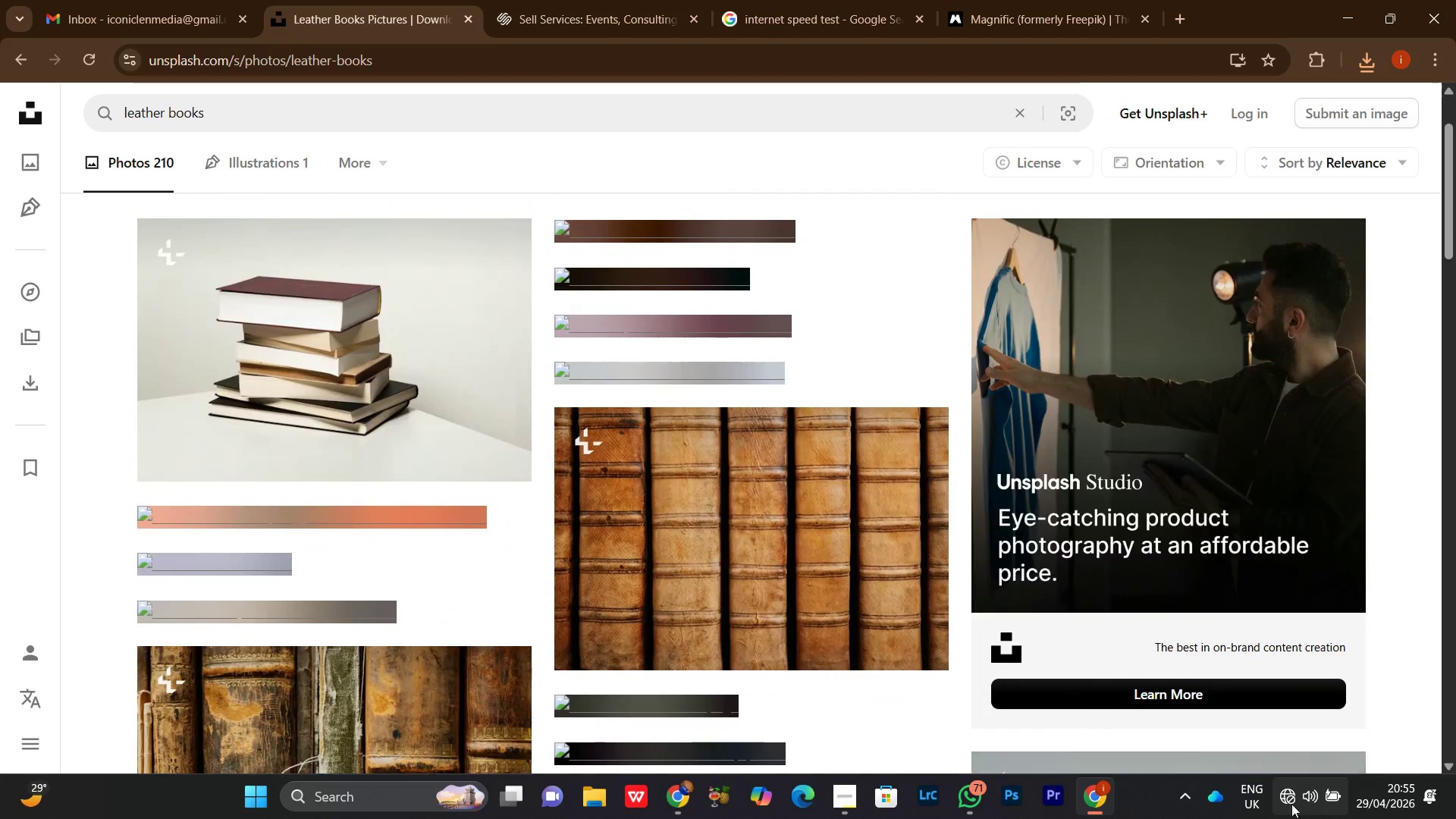 
left_click([1291, 803])
 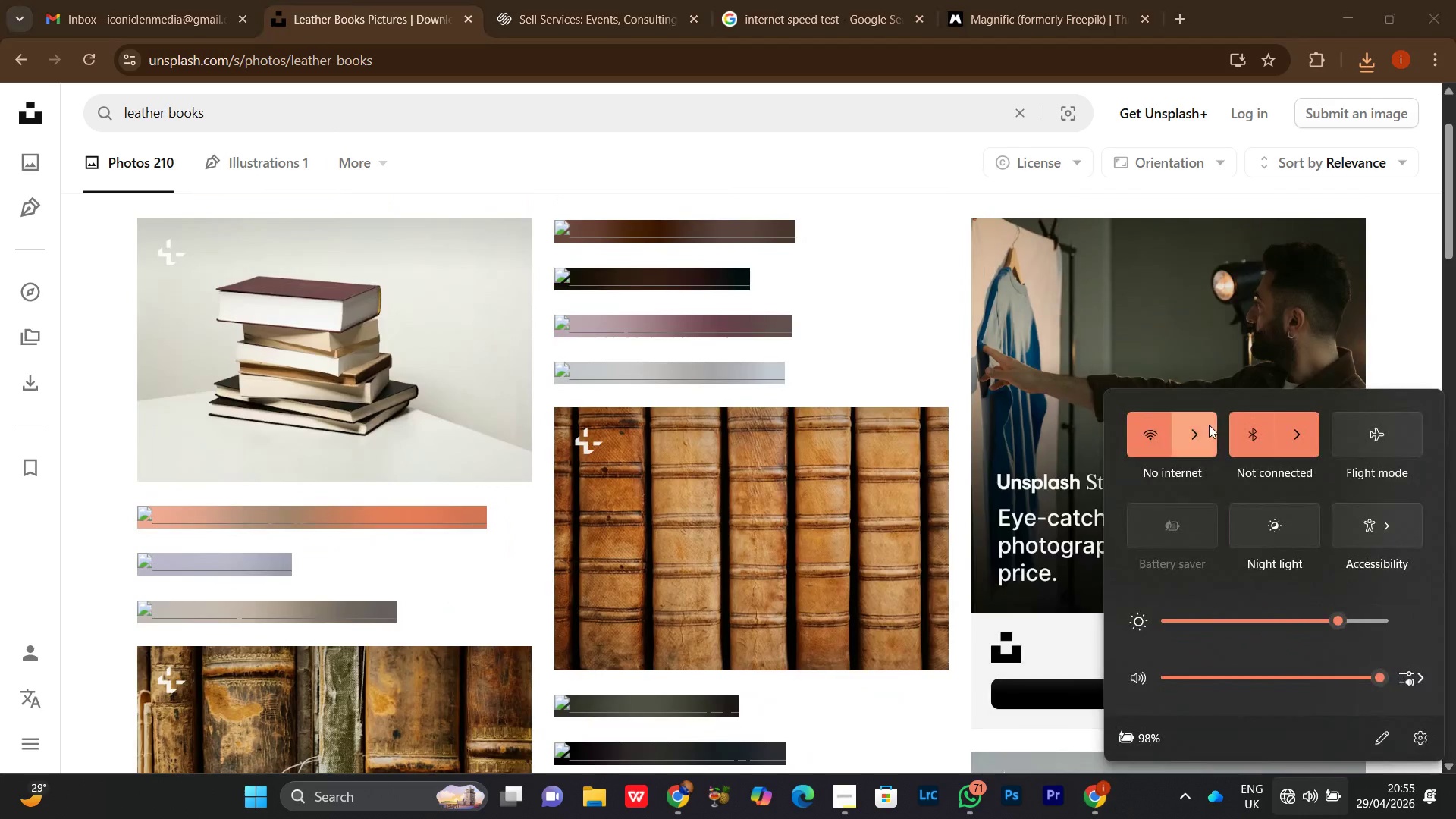 
left_click([1209, 425])
 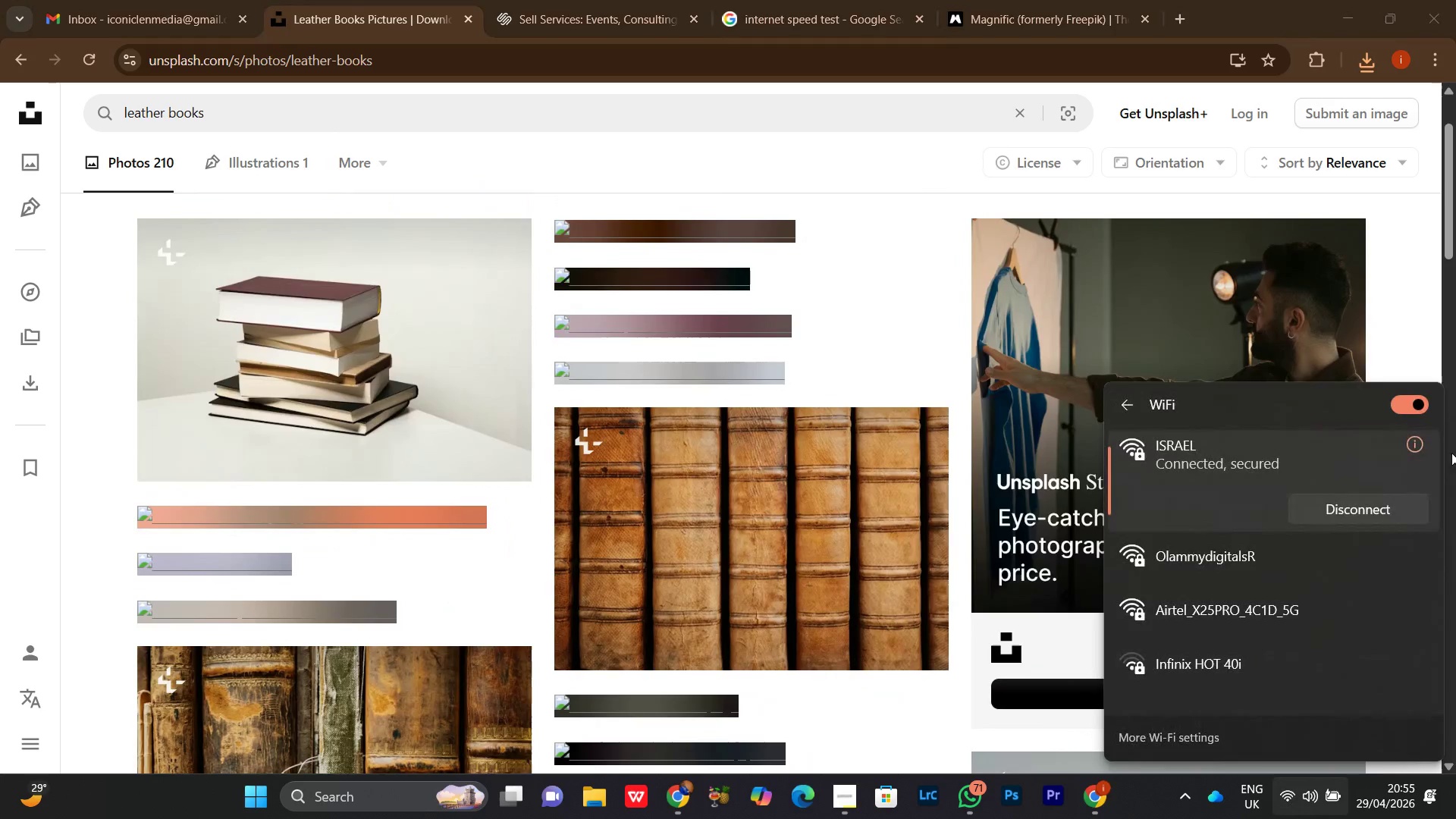 
left_click([1418, 438])
 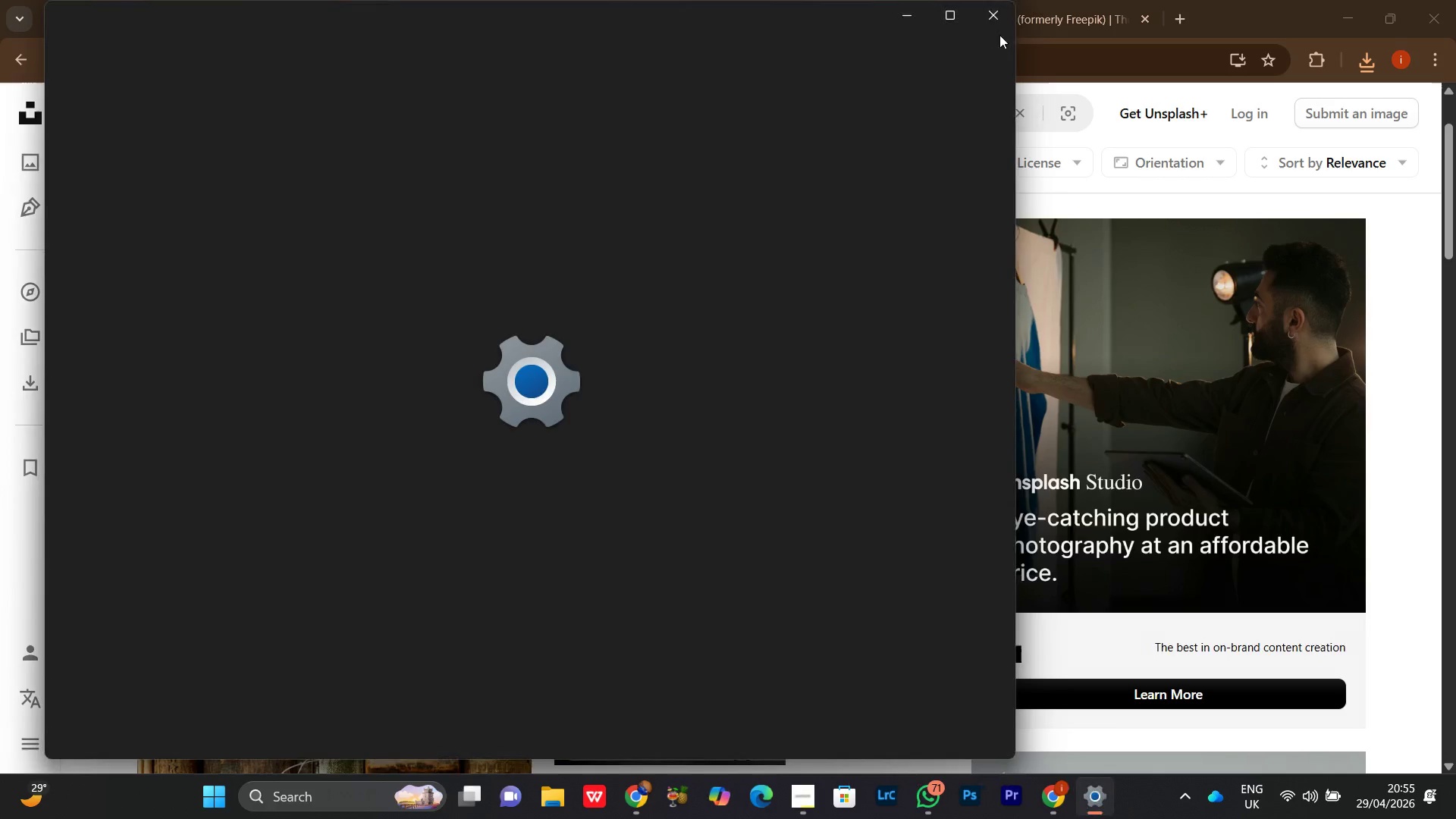 
left_click([995, 16])
 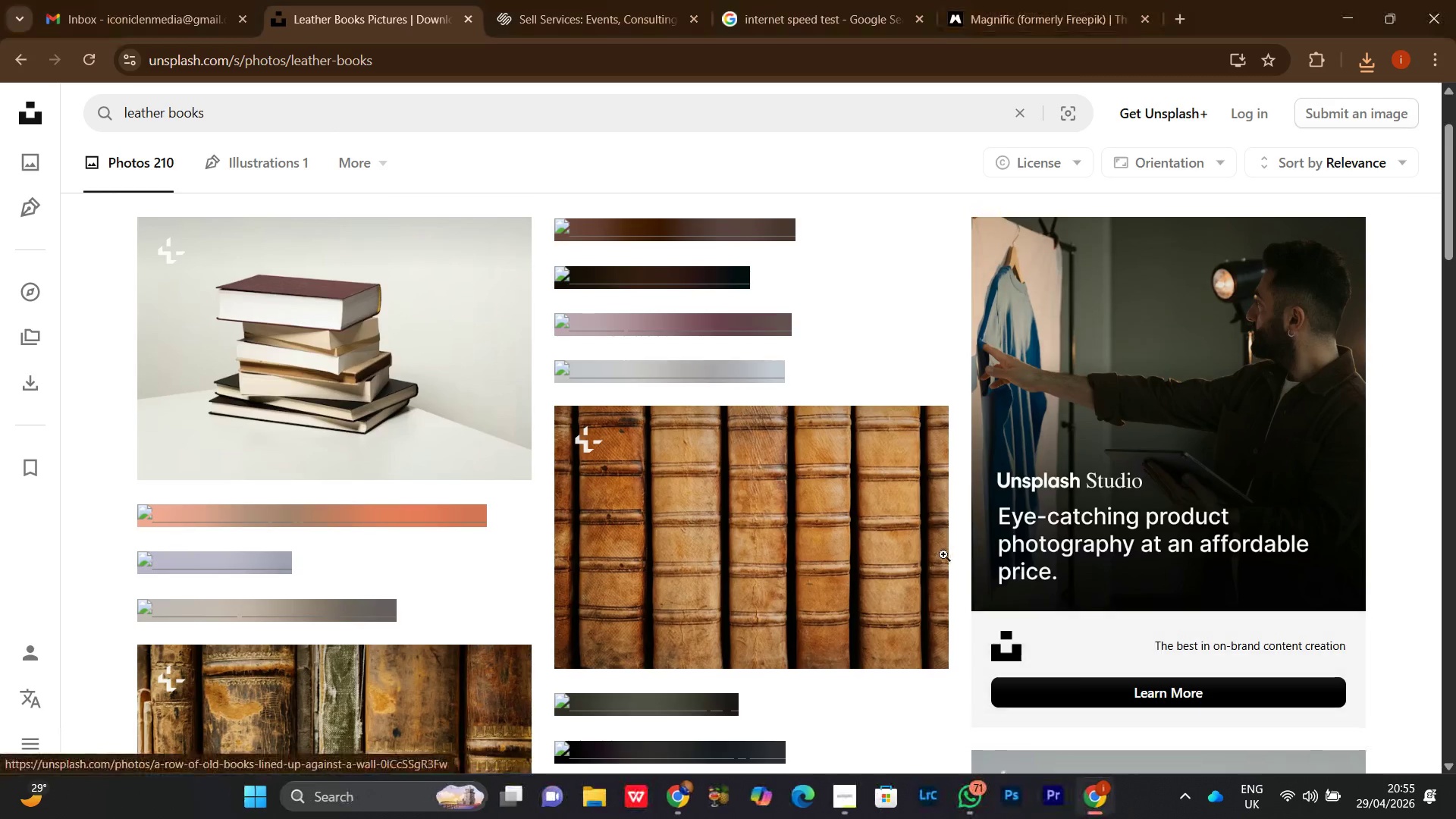 
scroll: coordinate [940, 619], scroll_direction: down, amount: 11.0
 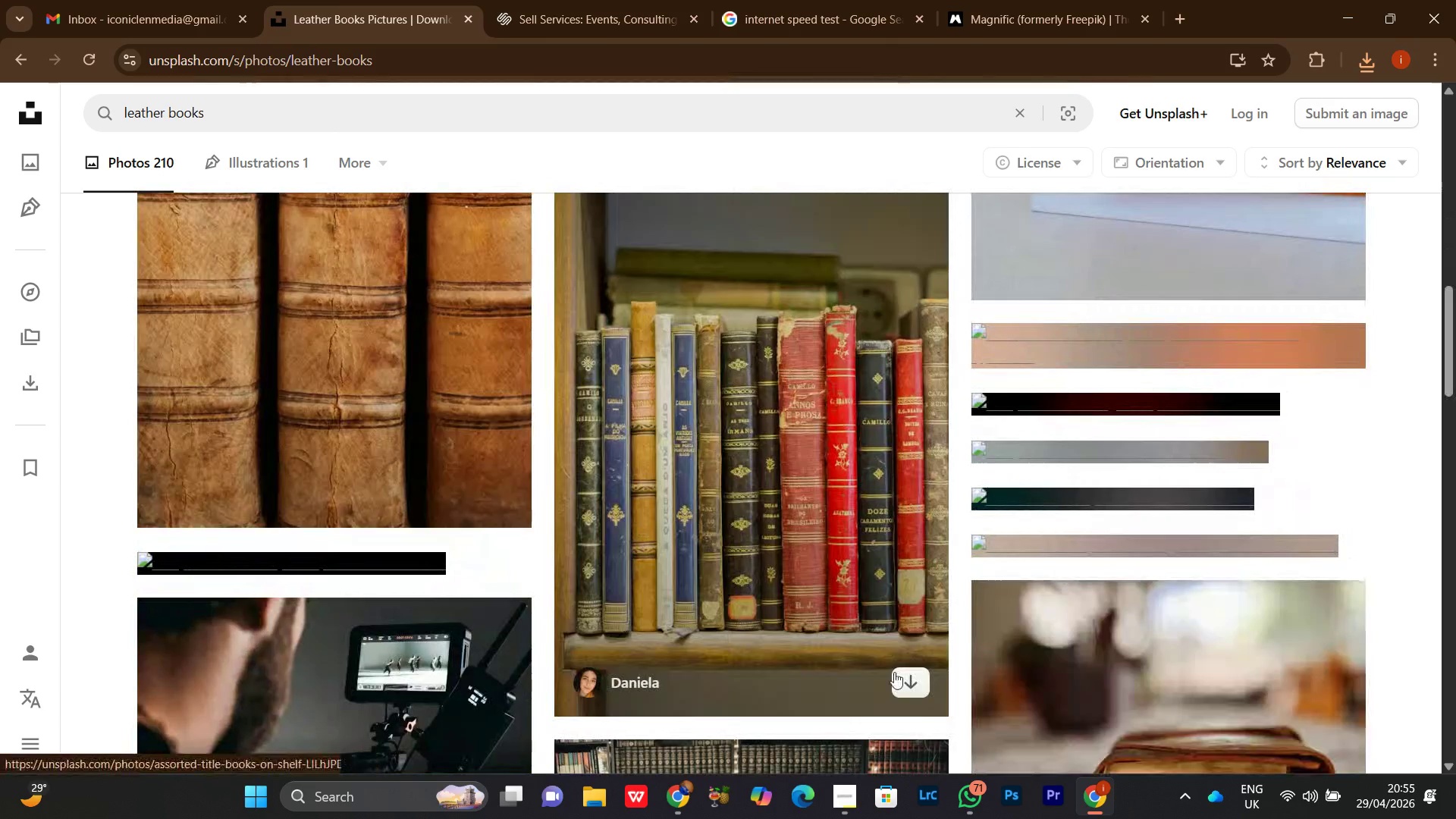 
left_click([897, 676])
 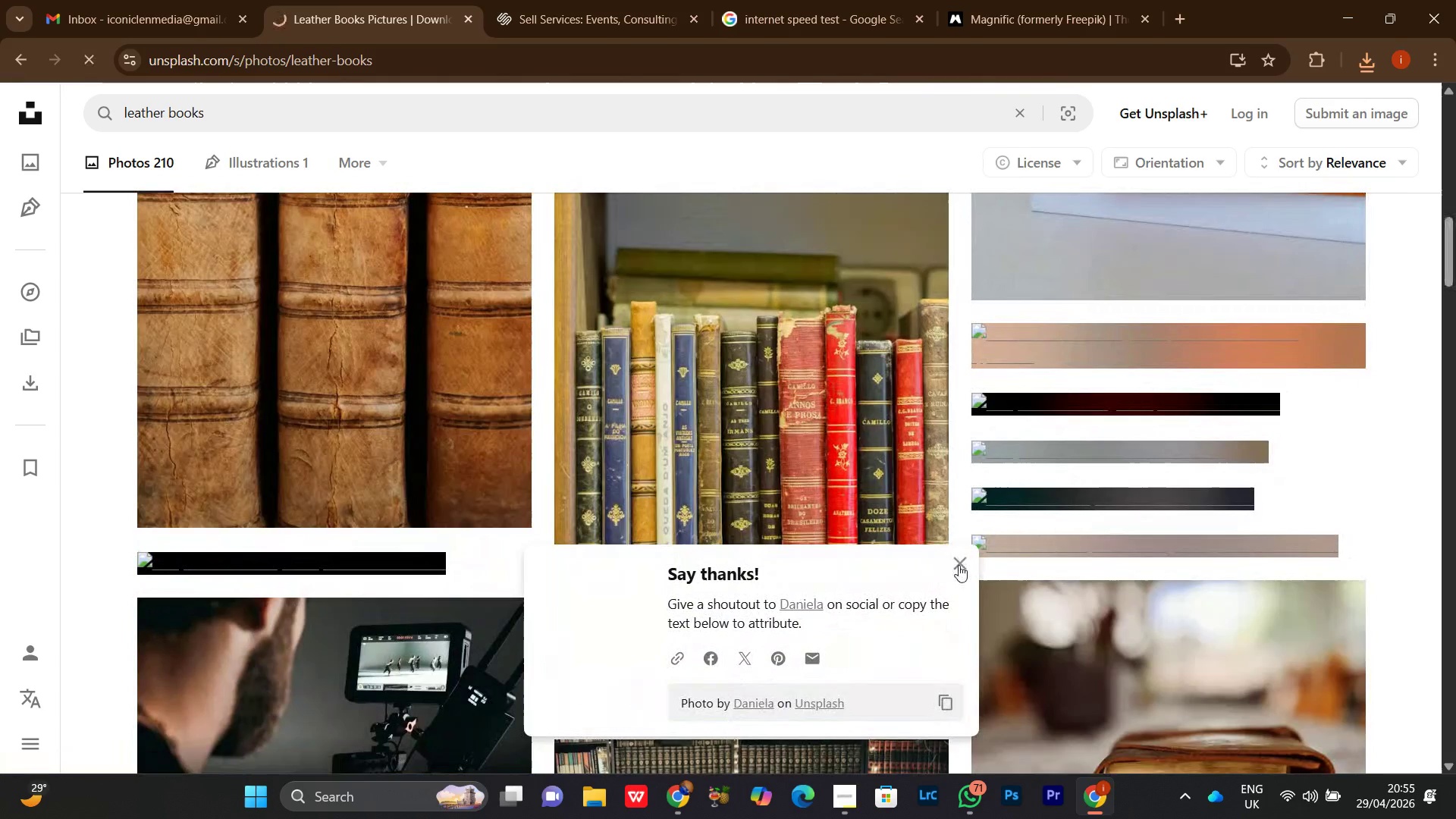 
left_click([962, 563])
 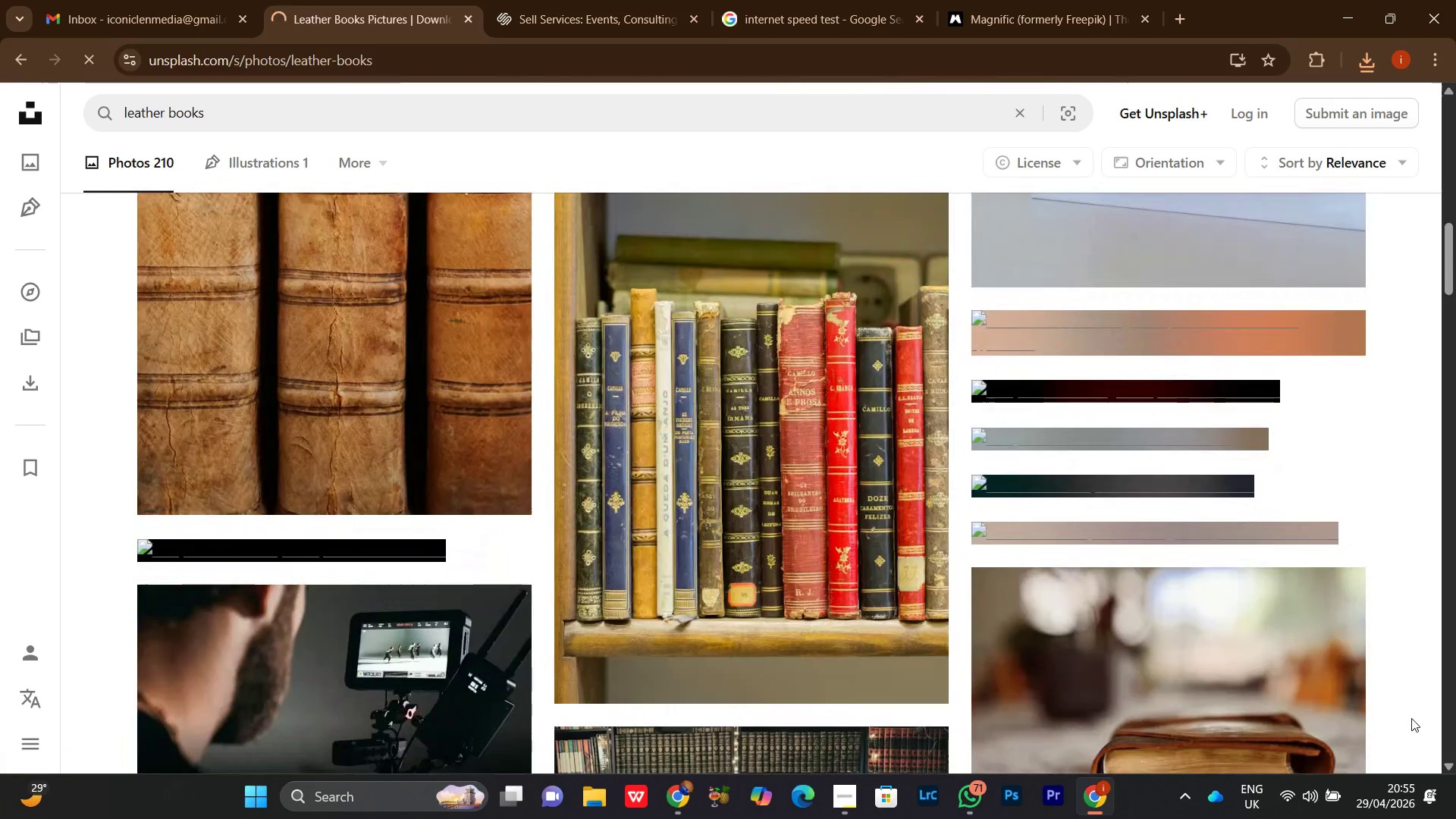 
scroll: coordinate [484, 556], scroll_direction: down, amount: 21.0
 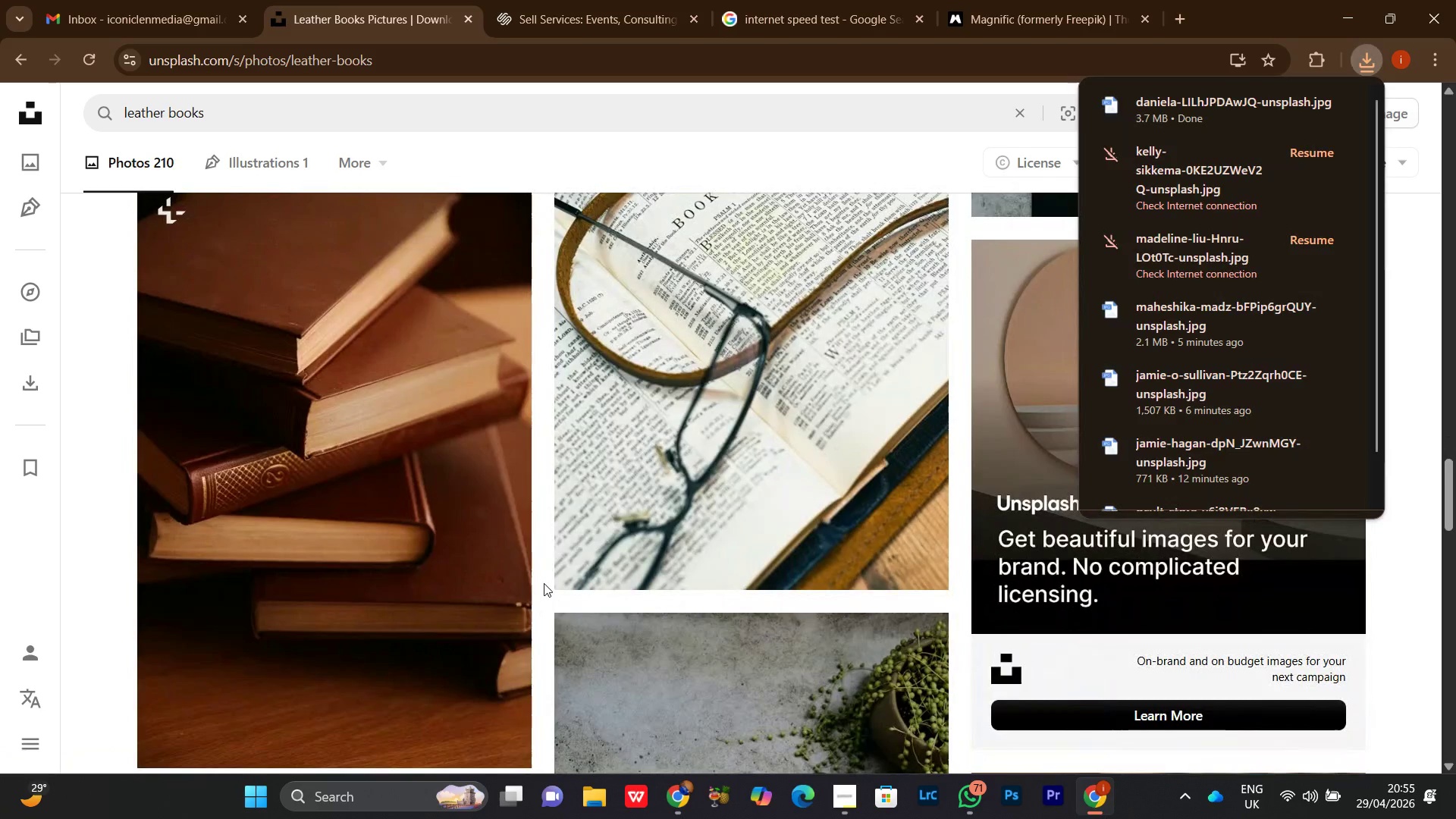 
scroll: coordinate [573, 573], scroll_direction: none, amount: 0.0
 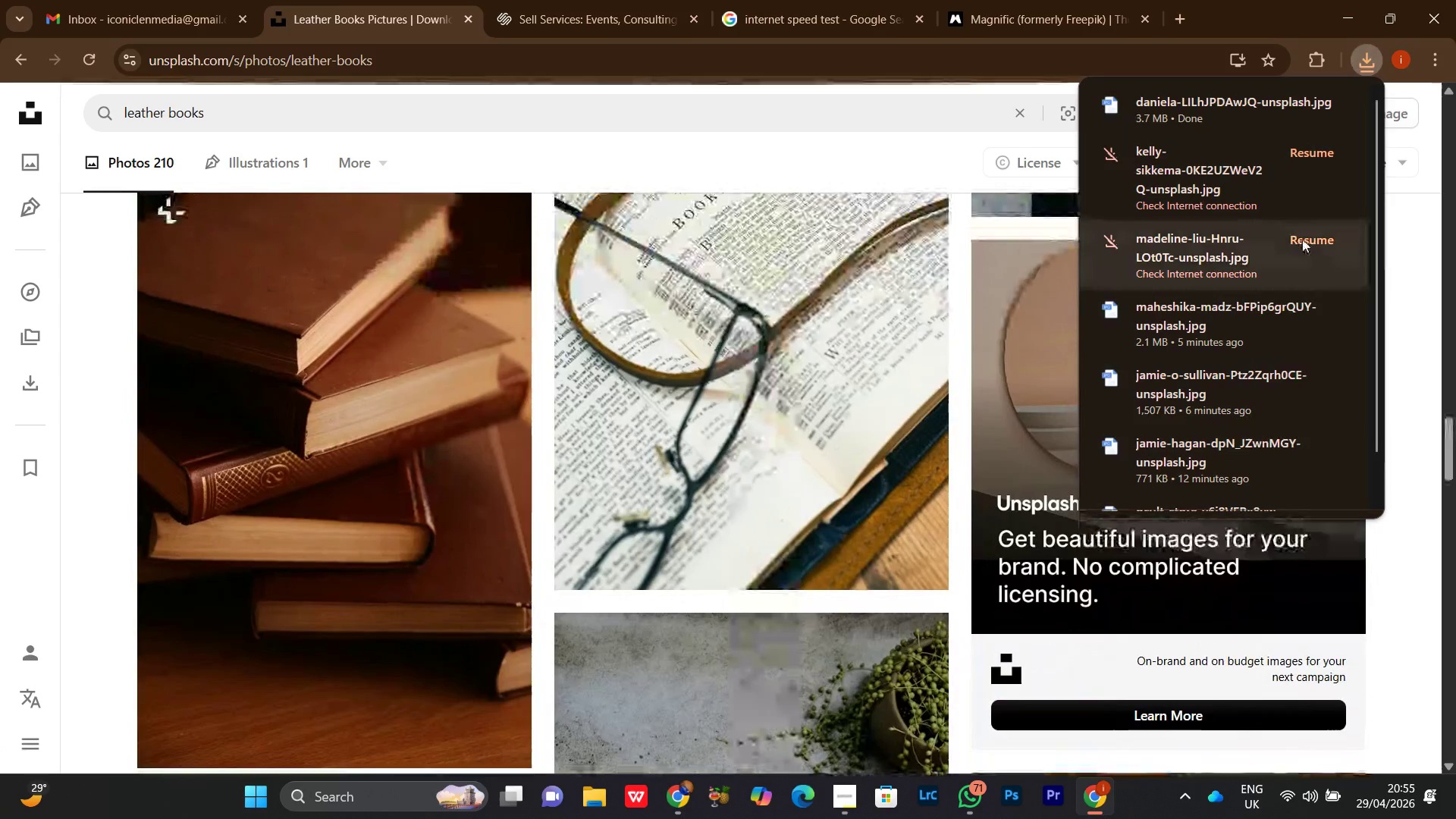 
left_click([1302, 239])
 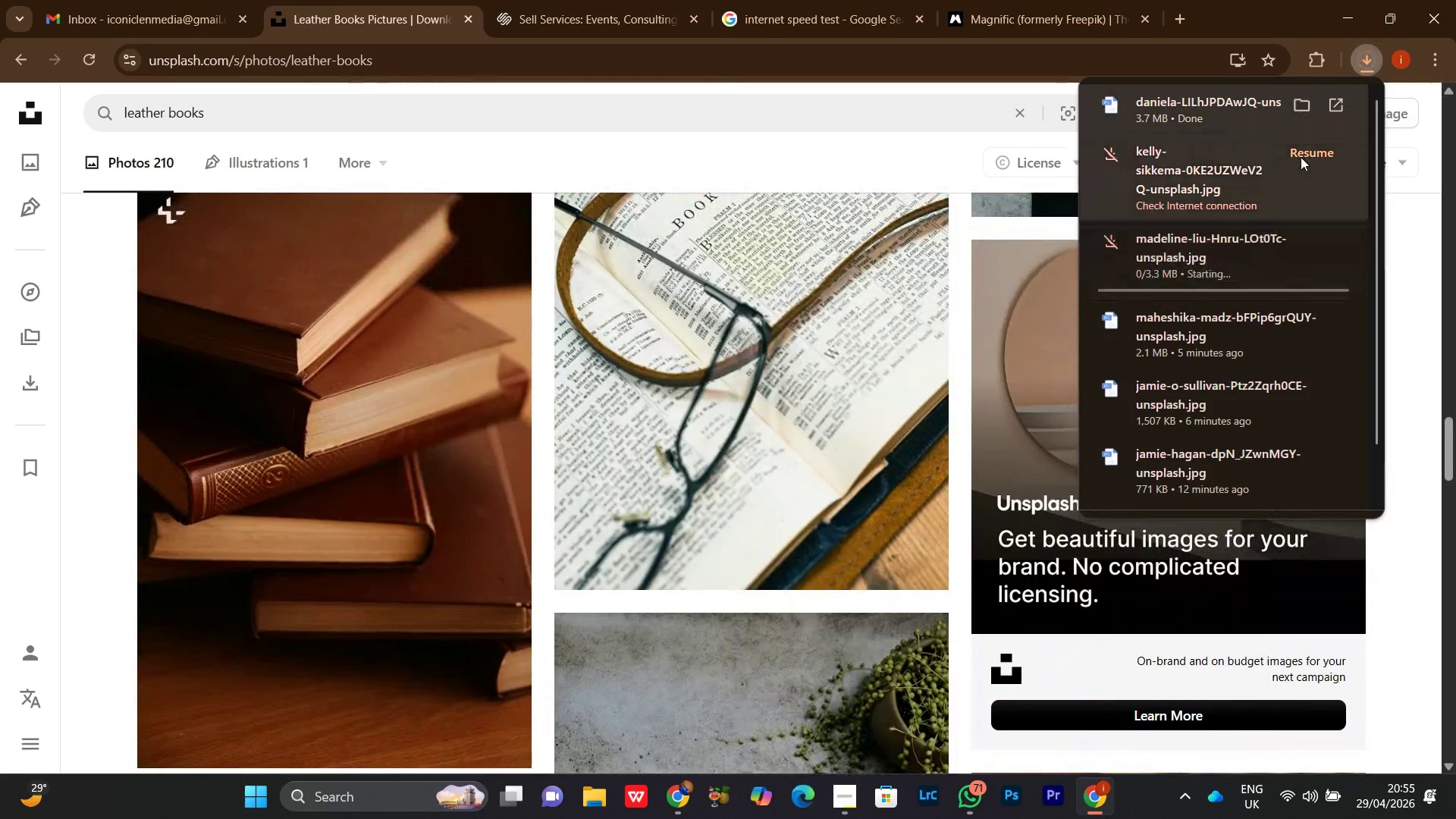 
left_click([1301, 157])
 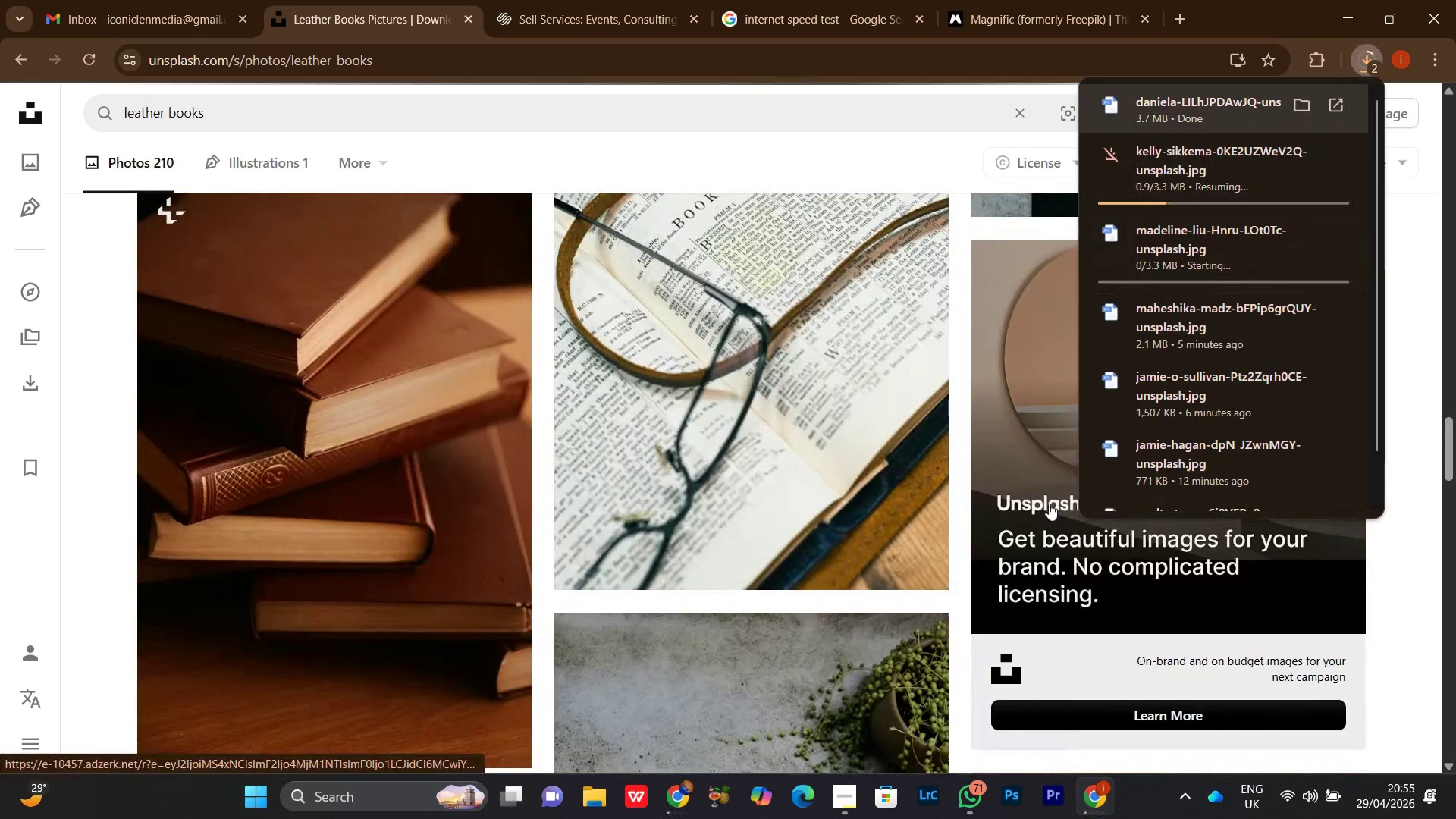 
scroll: coordinate [962, 588], scroll_direction: down, amount: 4.0
 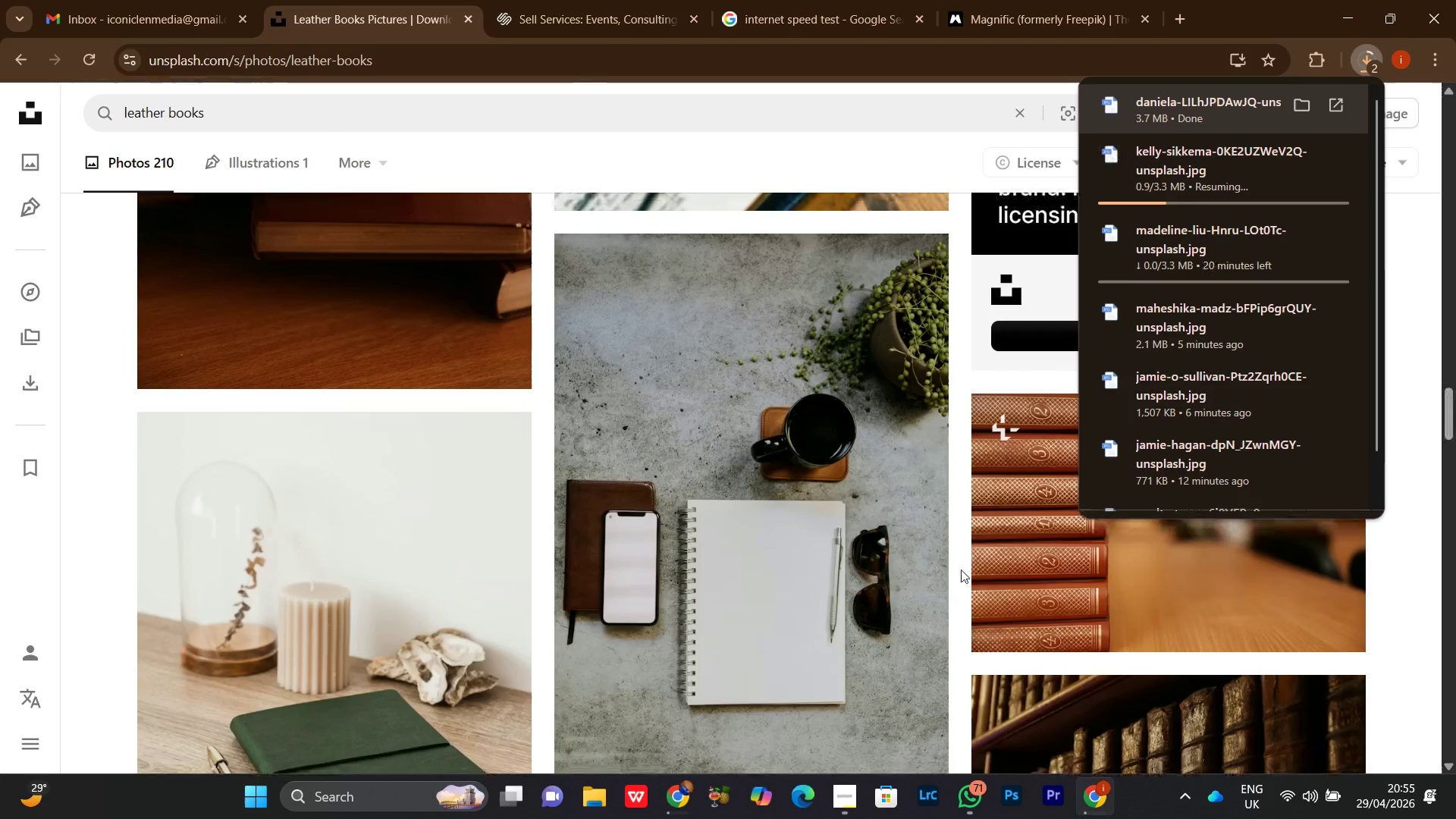 
left_click([961, 568])
 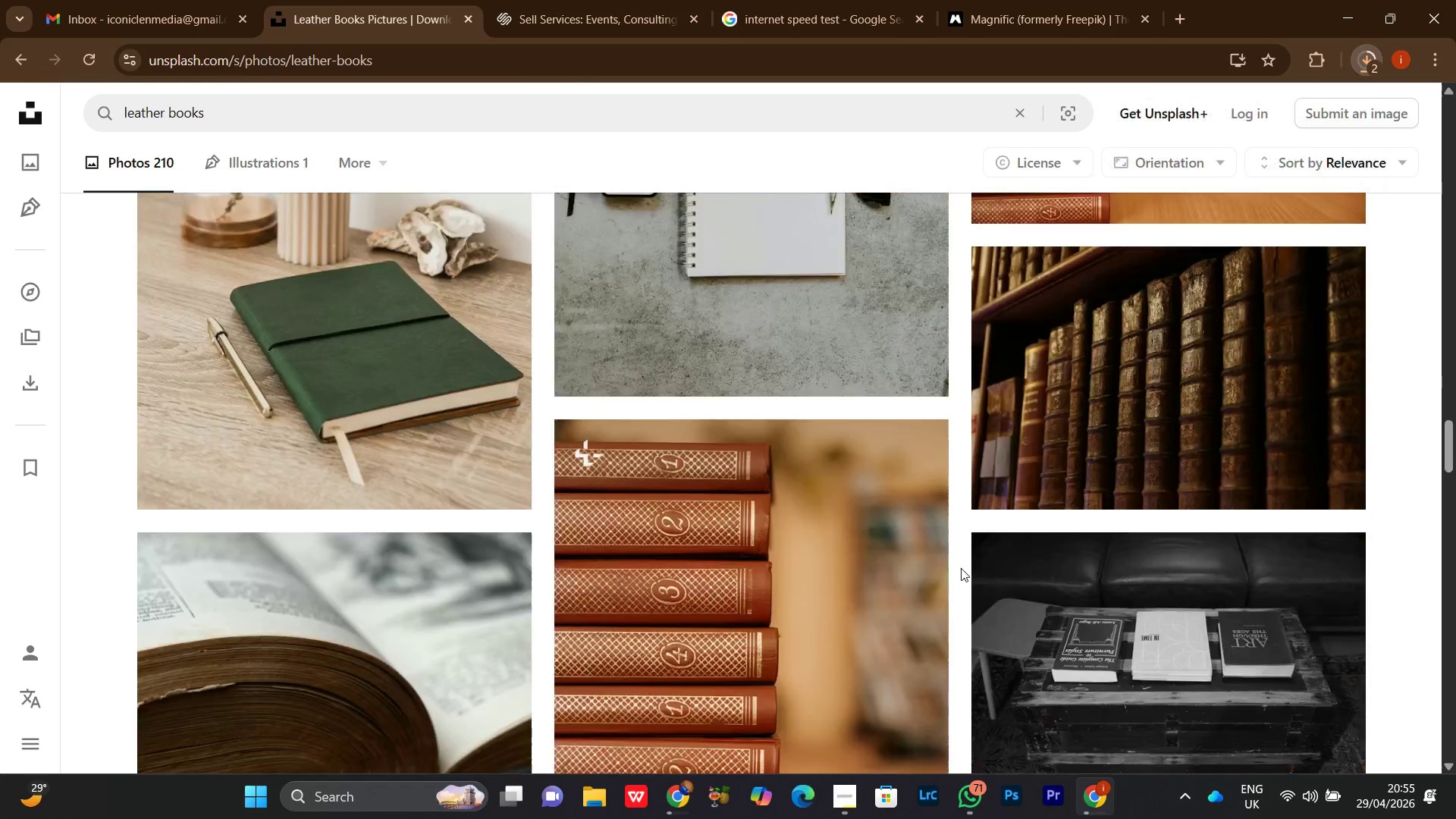 
scroll: coordinate [961, 569], scroll_direction: down, amount: 3.0
 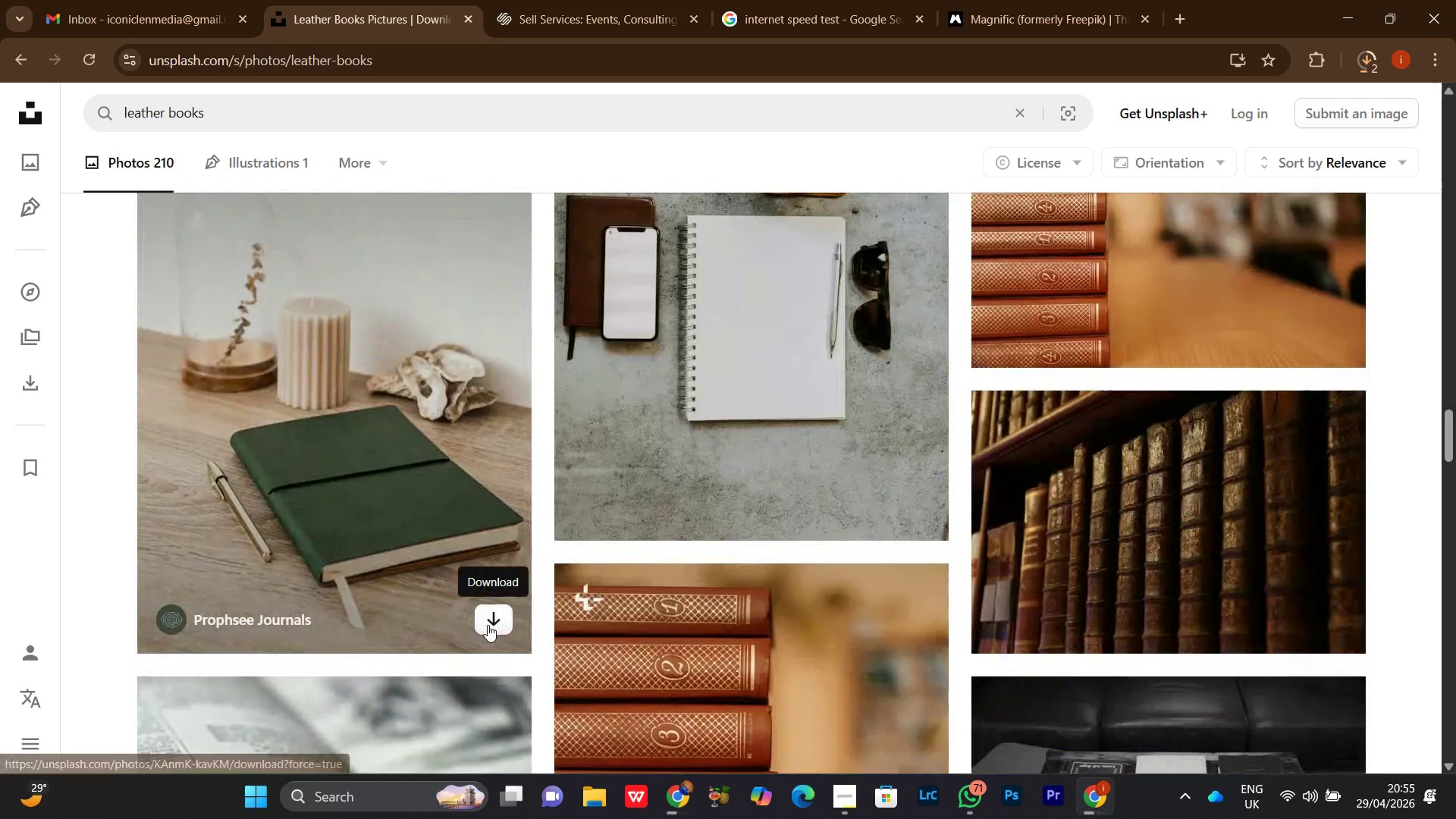 
left_click([488, 623])
 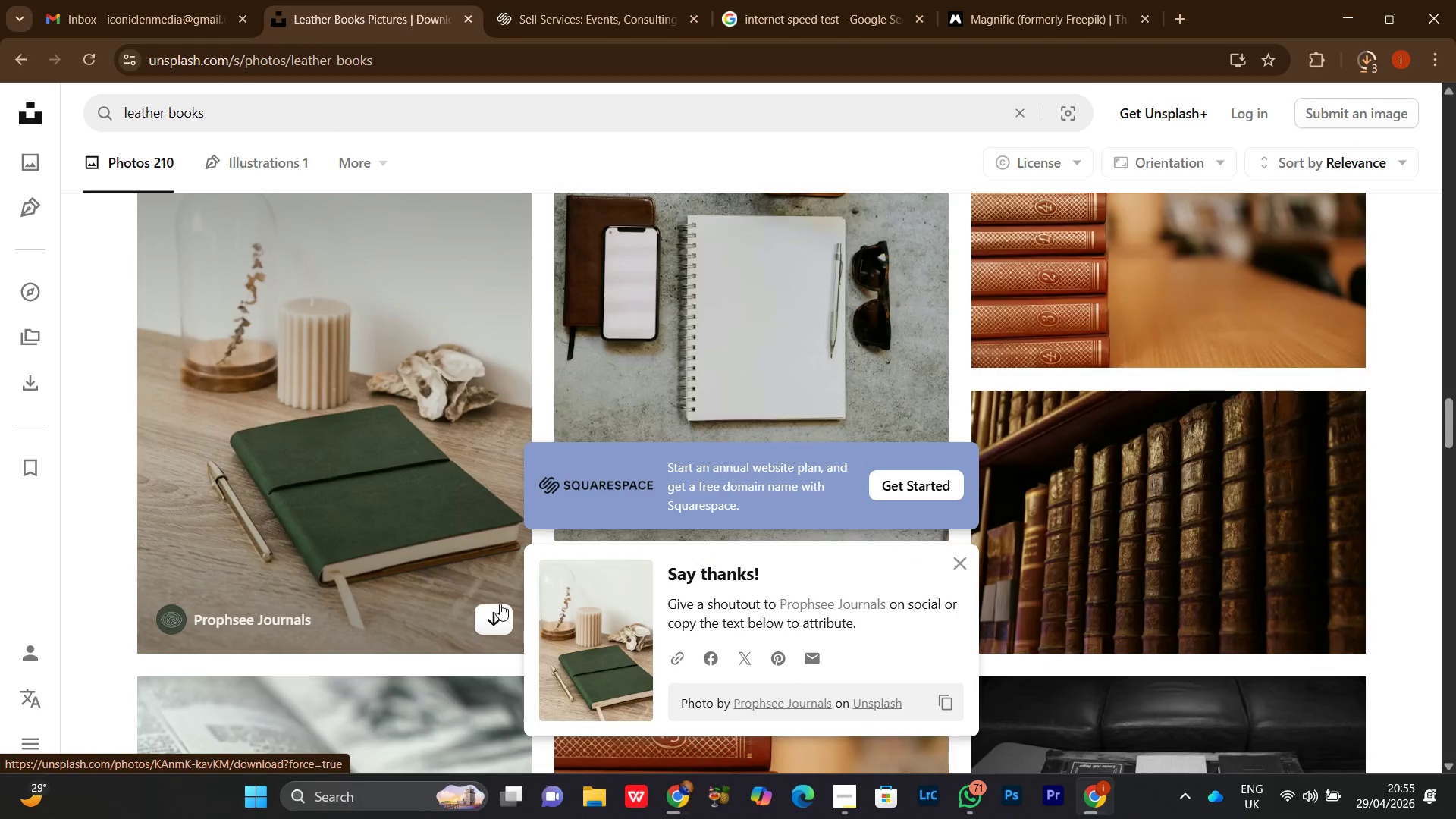 
wait(12.75)
 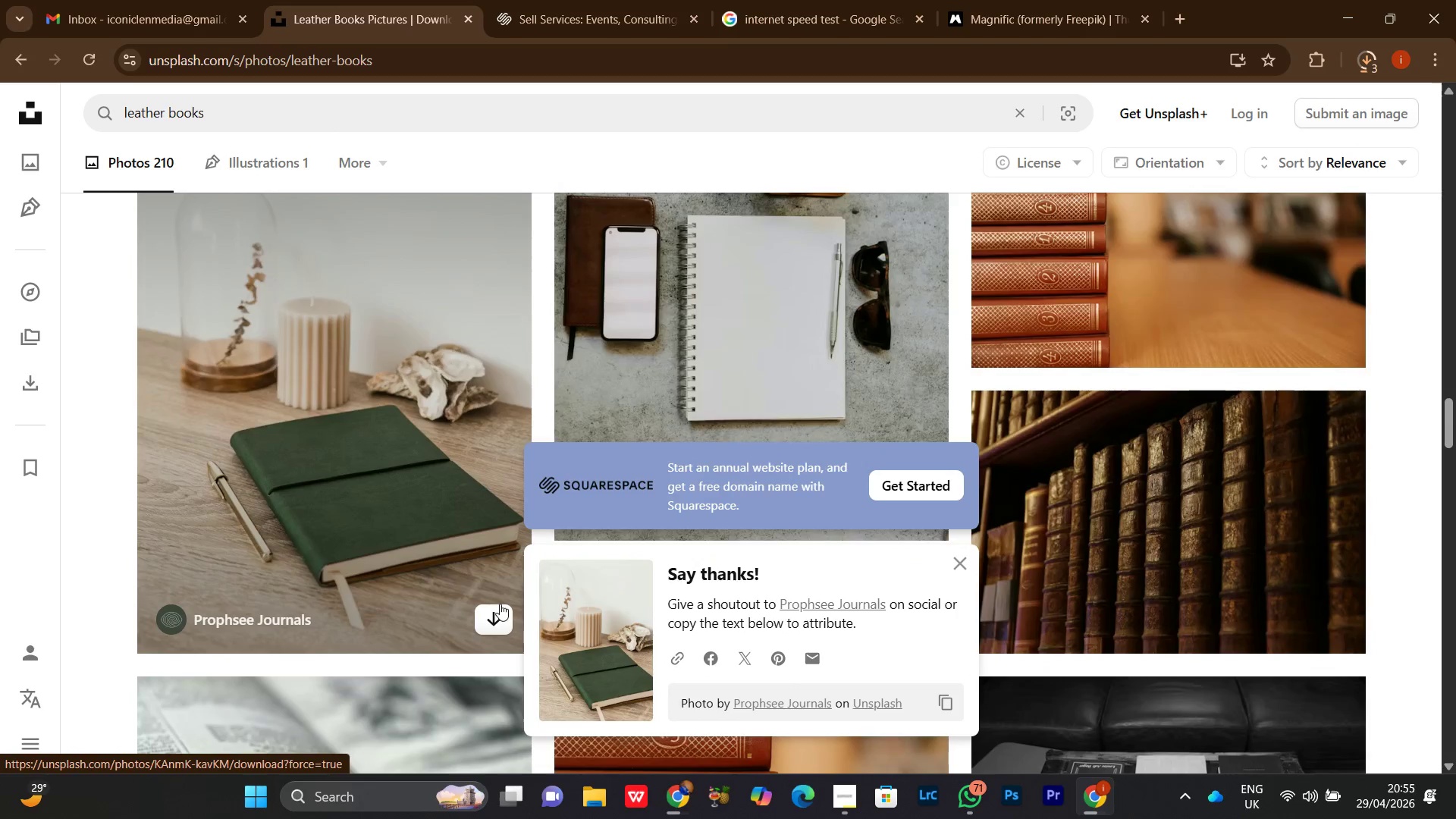 
scroll: coordinate [945, 284], scroll_direction: down, amount: 5.0
 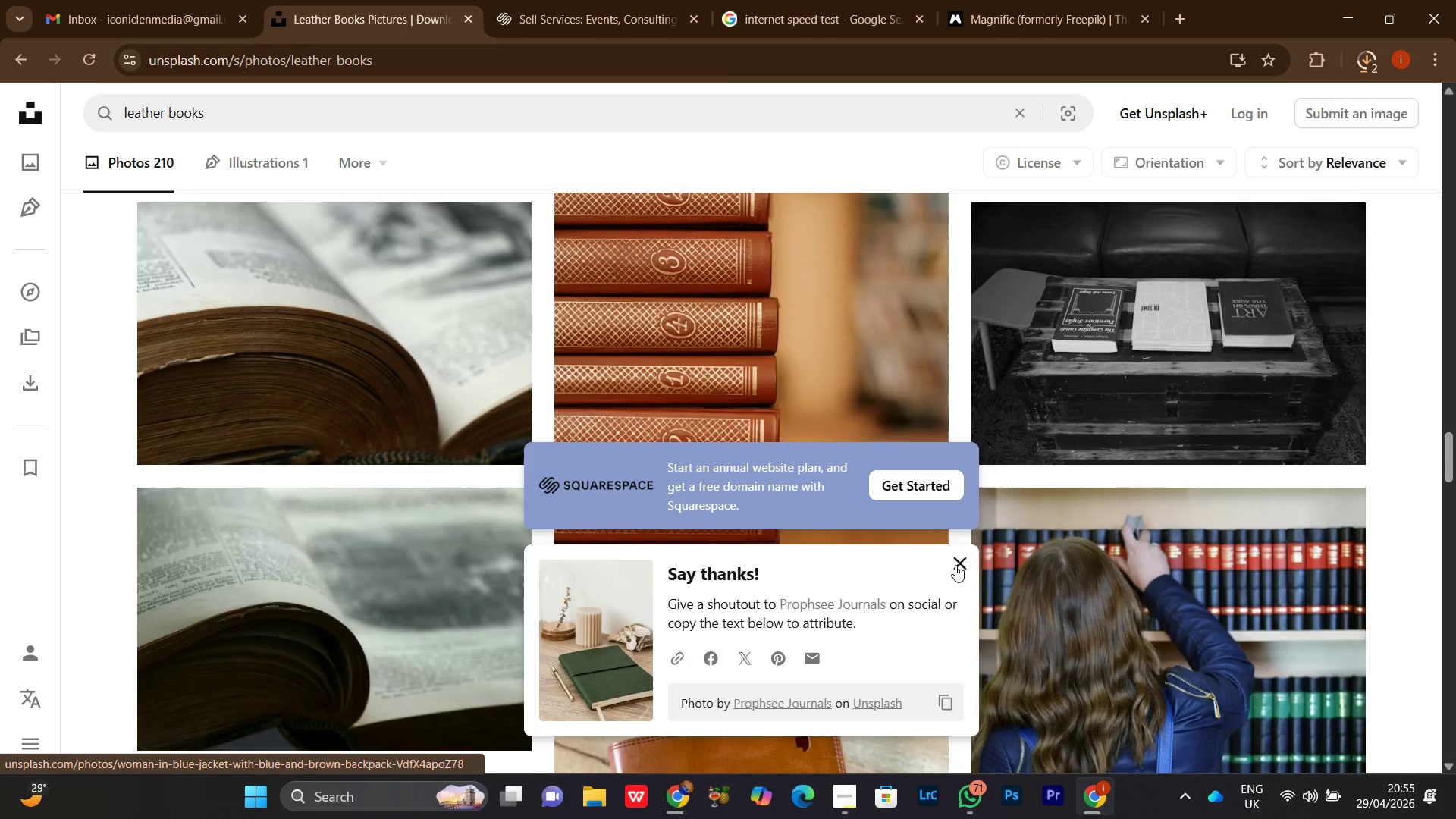 
left_click([954, 561])
 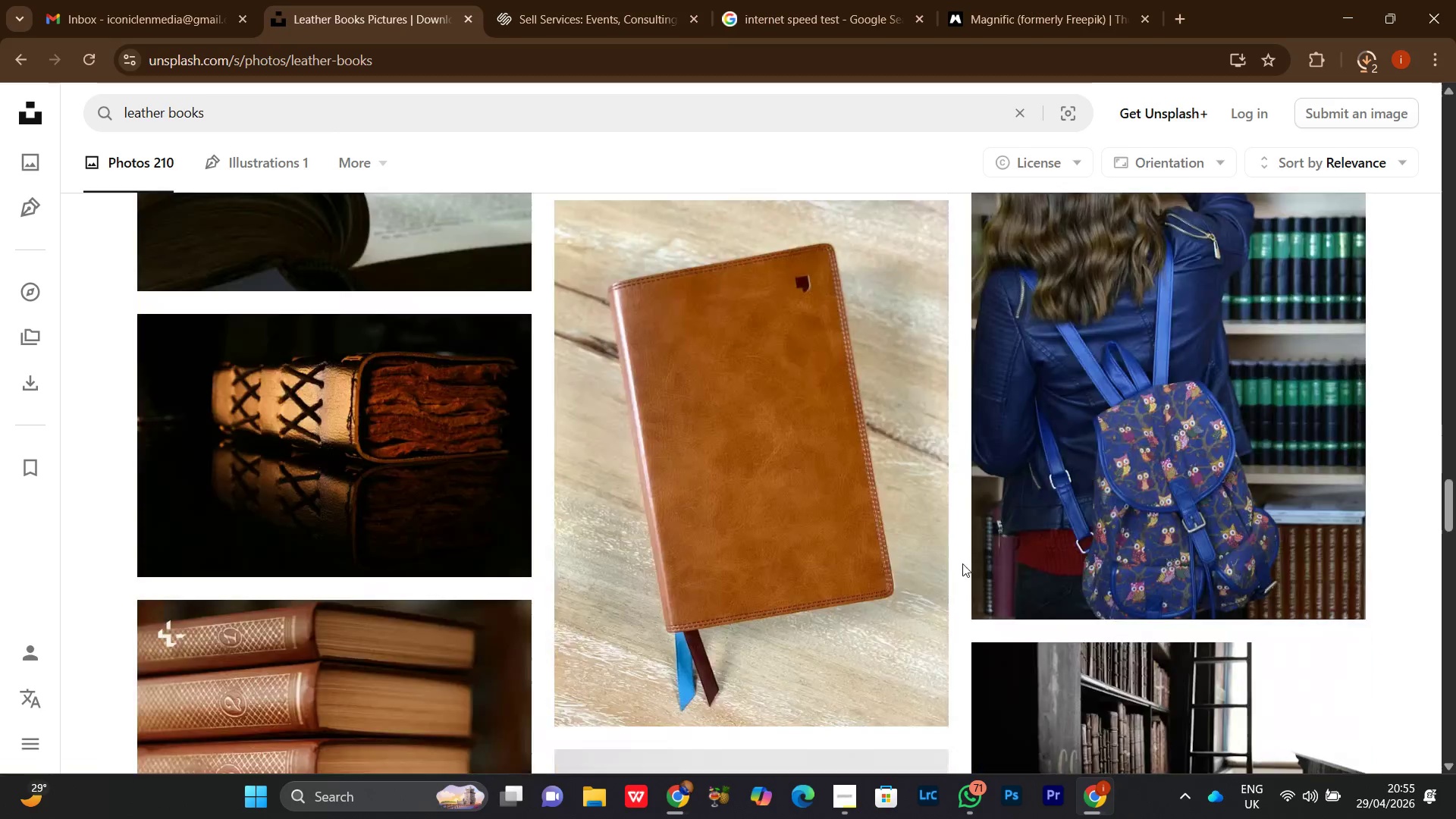 
scroll: coordinate [864, 613], scroll_direction: down, amount: 6.0
 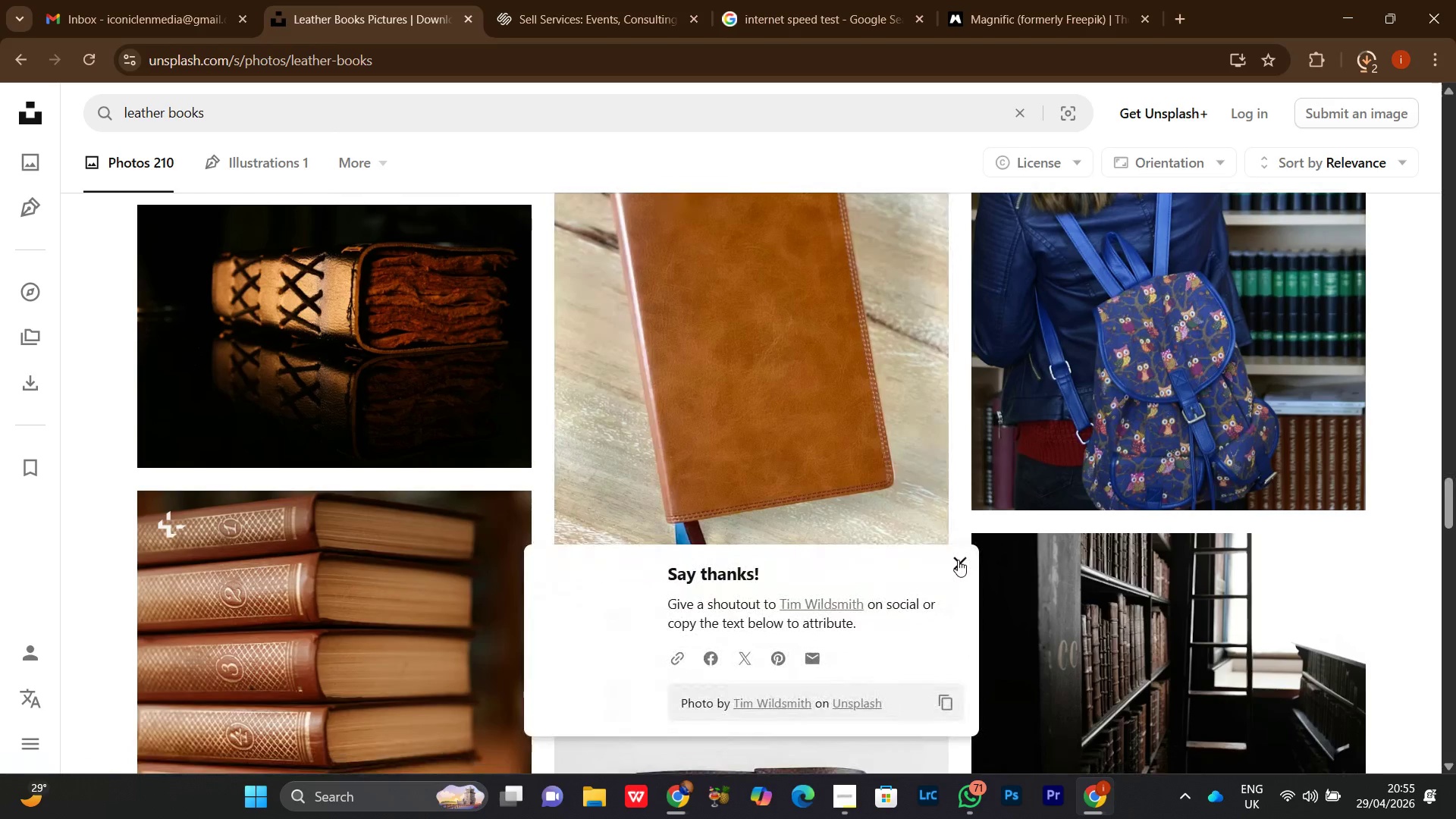 
left_click([958, 561])
 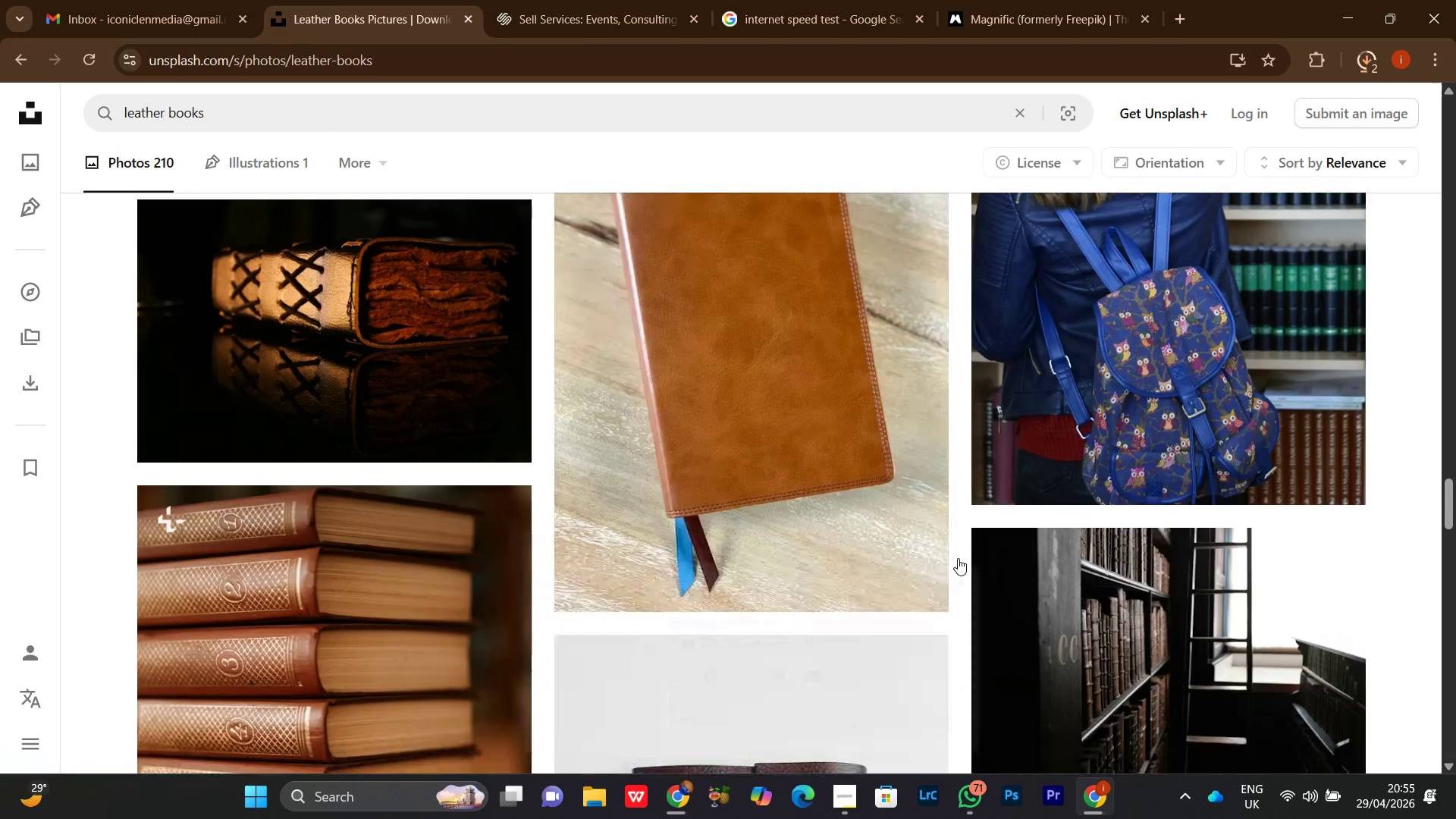 
scroll: coordinate [958, 558], scroll_direction: down, amount: 3.0
 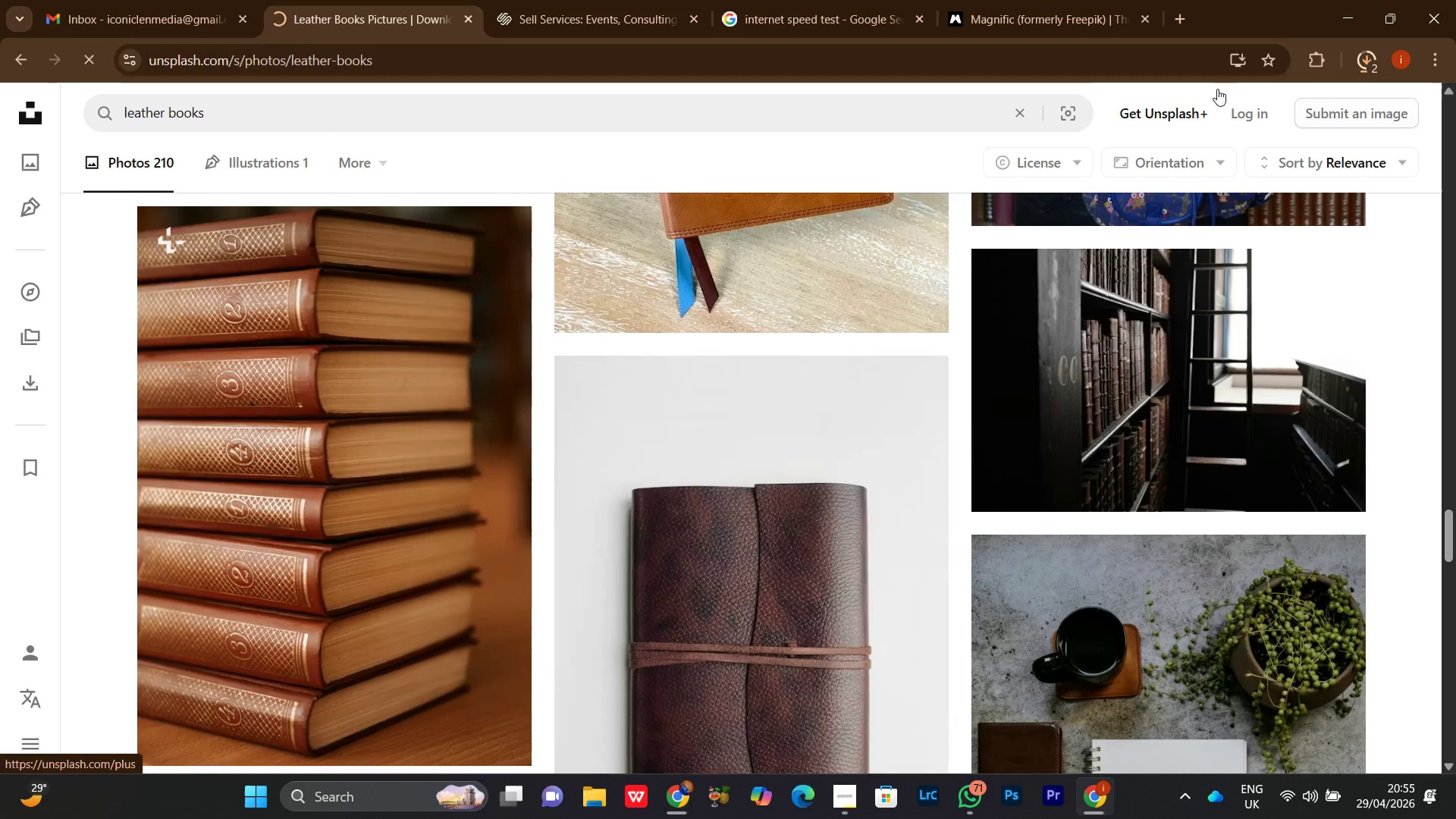 
left_click([1379, 49])
 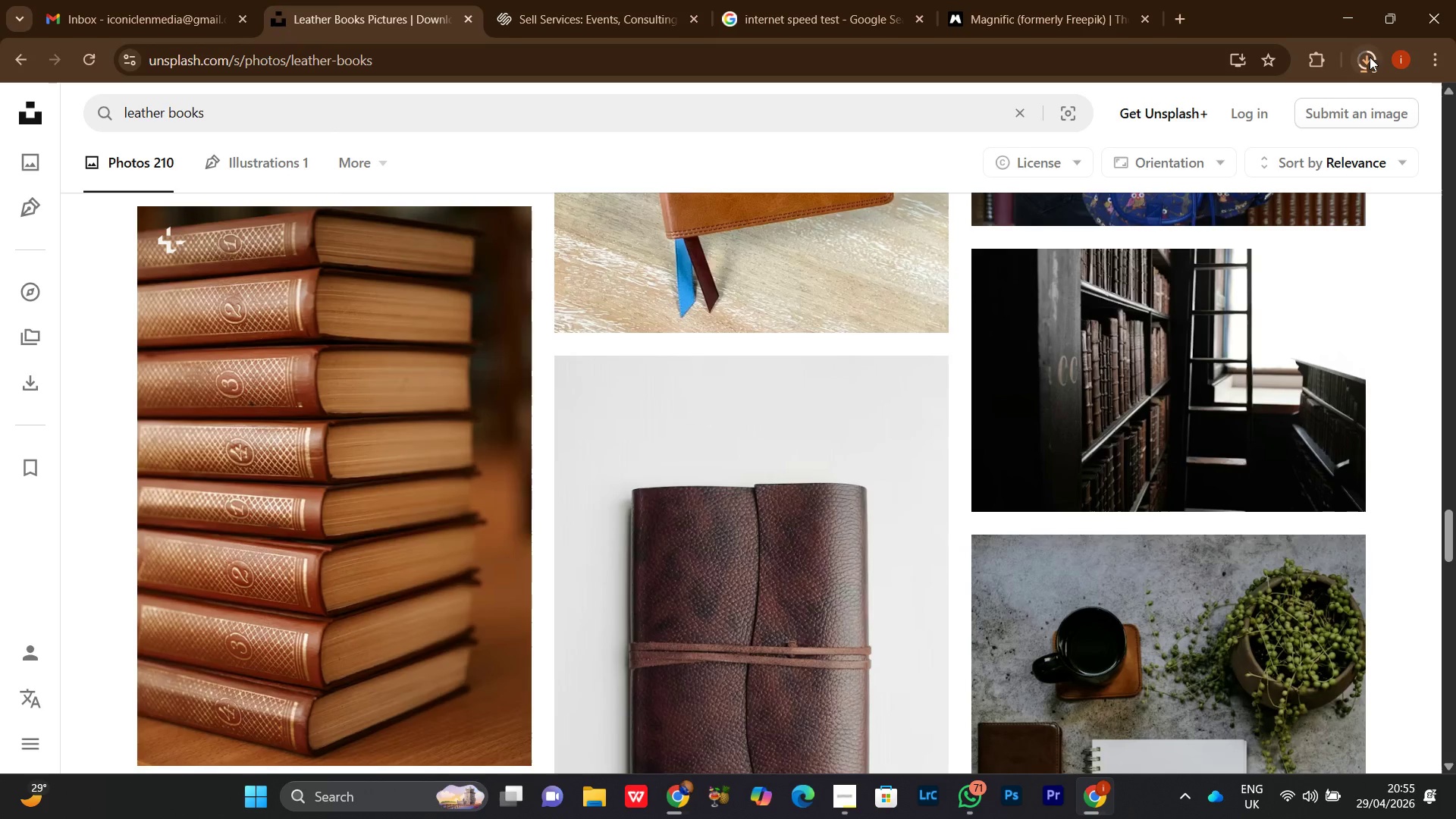 
left_click([1370, 57])
 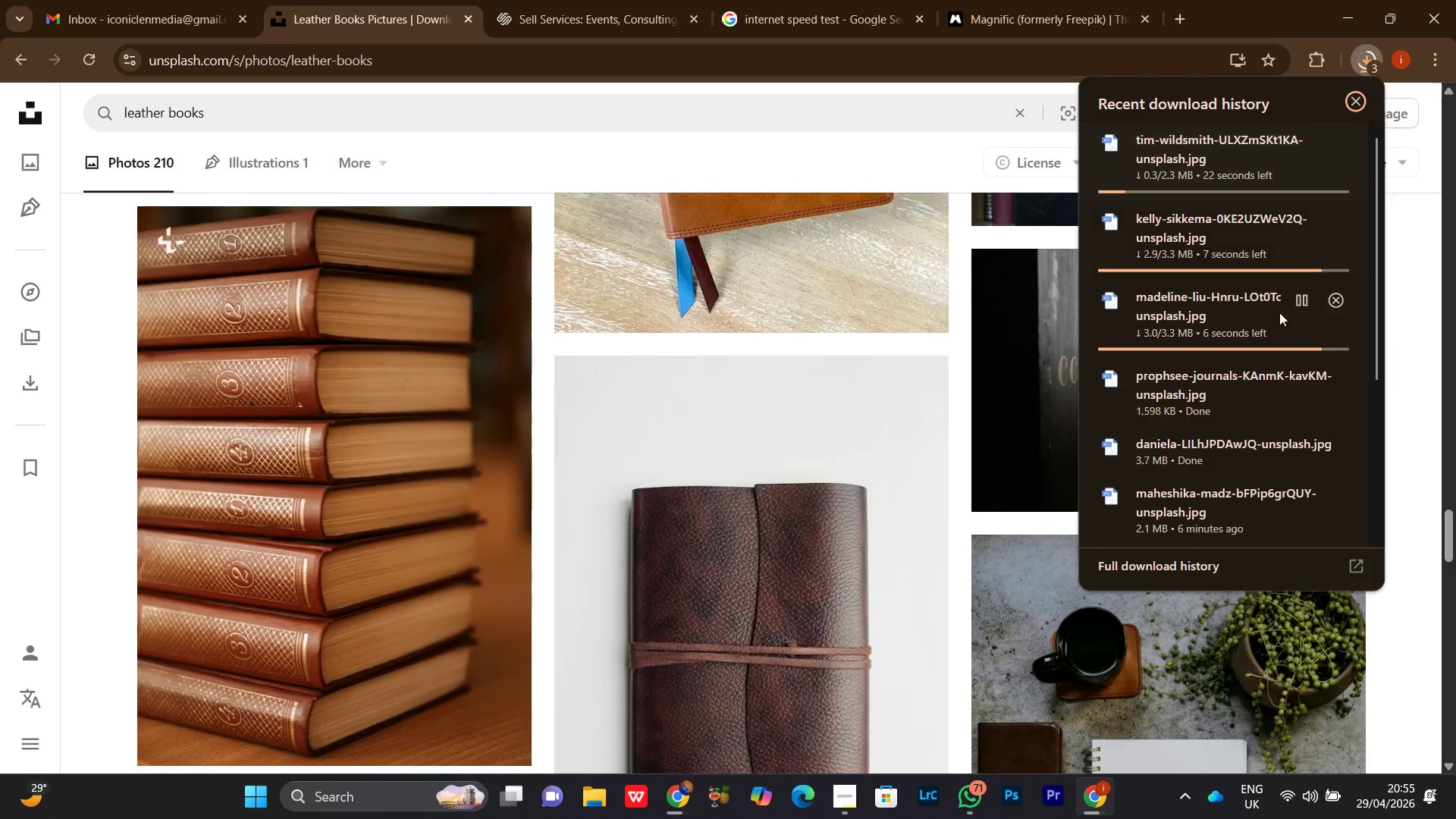 
scroll: coordinate [1238, 384], scroll_direction: up, amount: 4.0
 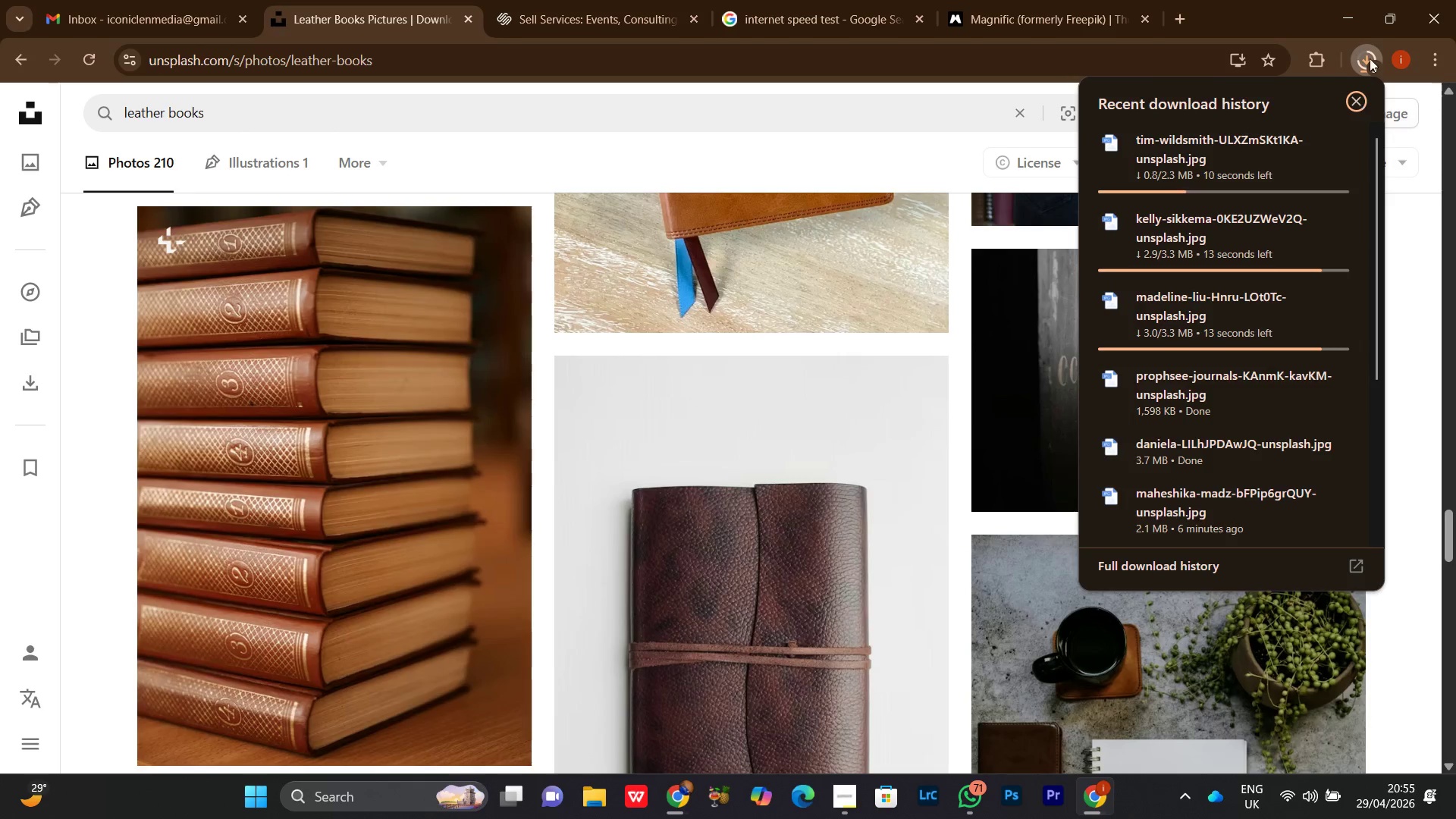 
left_click([1370, 58])
 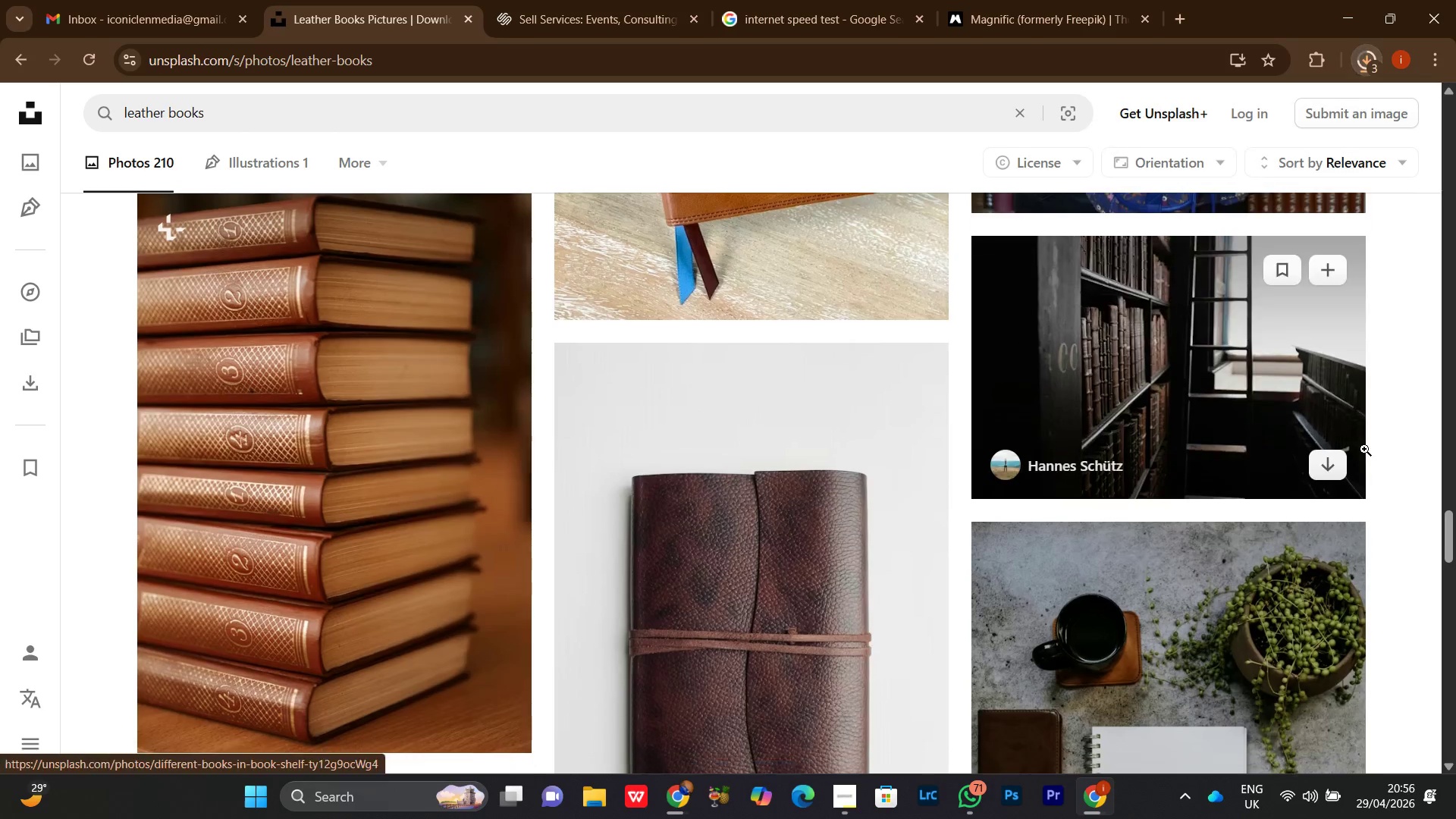 
scroll: coordinate [1364, 449], scroll_direction: down, amount: 6.0
 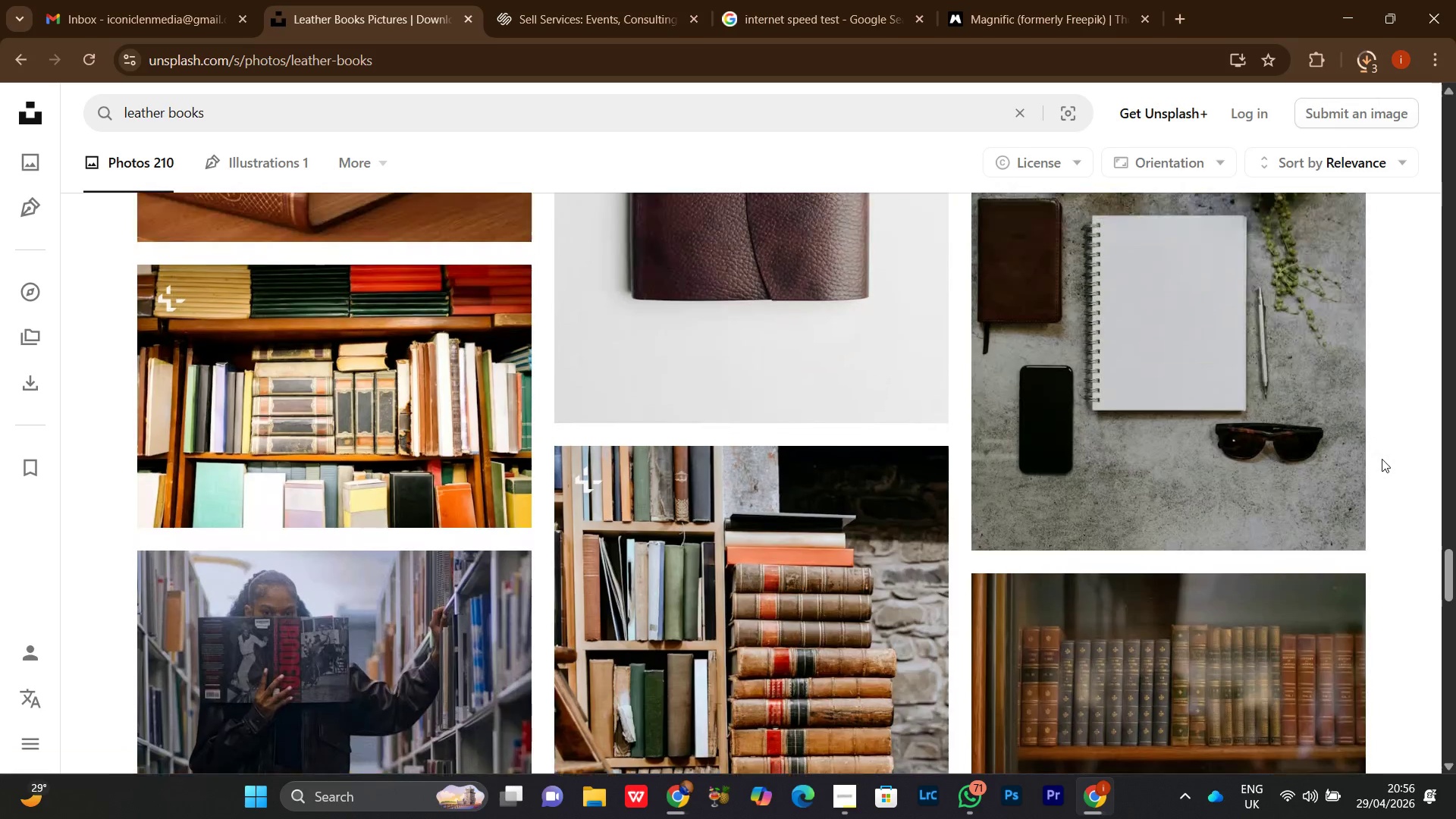 
scroll: coordinate [1382, 459], scroll_direction: up, amount: 4.0
 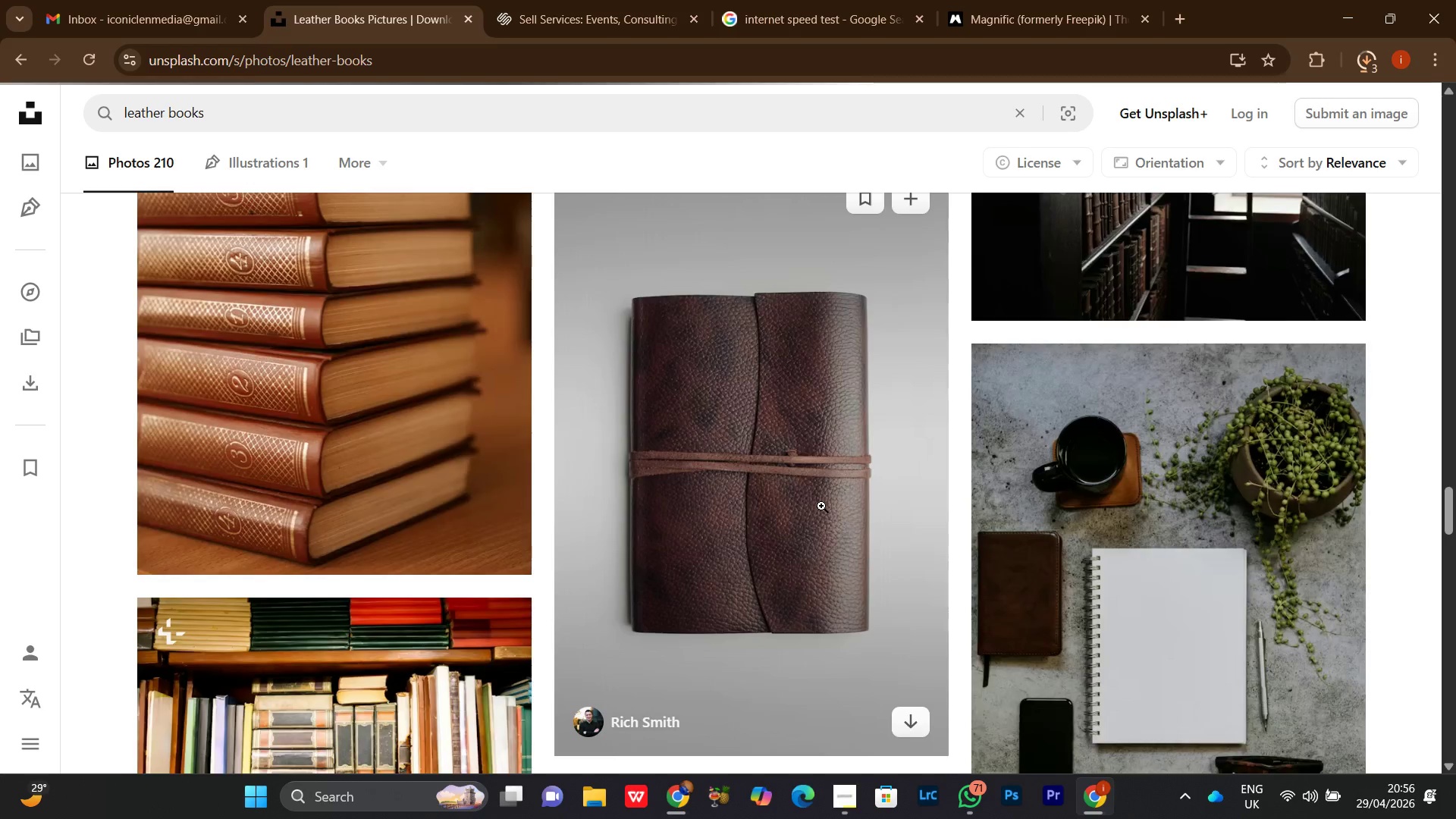 
scroll: coordinate [821, 507], scroll_direction: down, amount: 3.0
 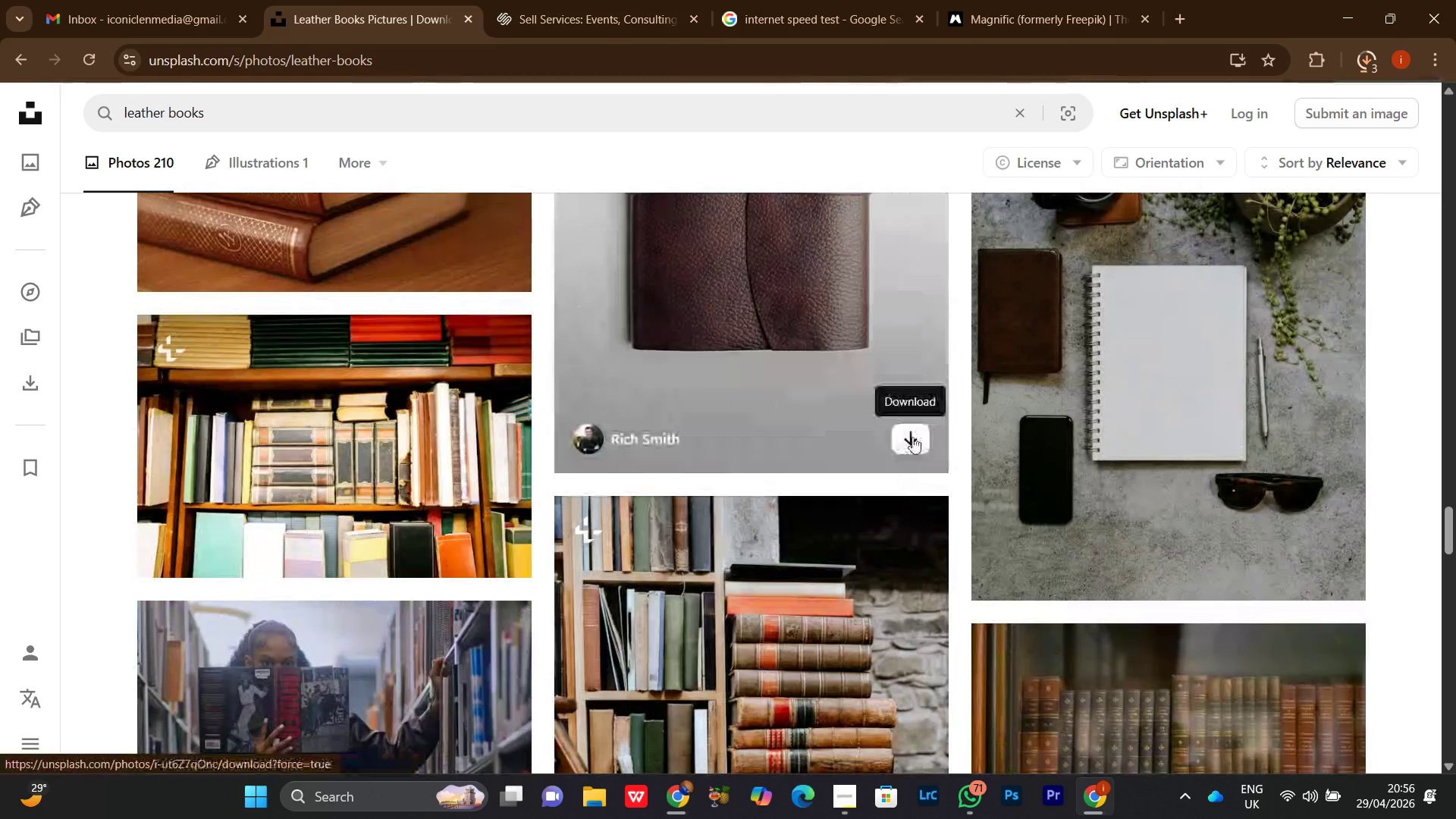 
left_click([913, 435])
 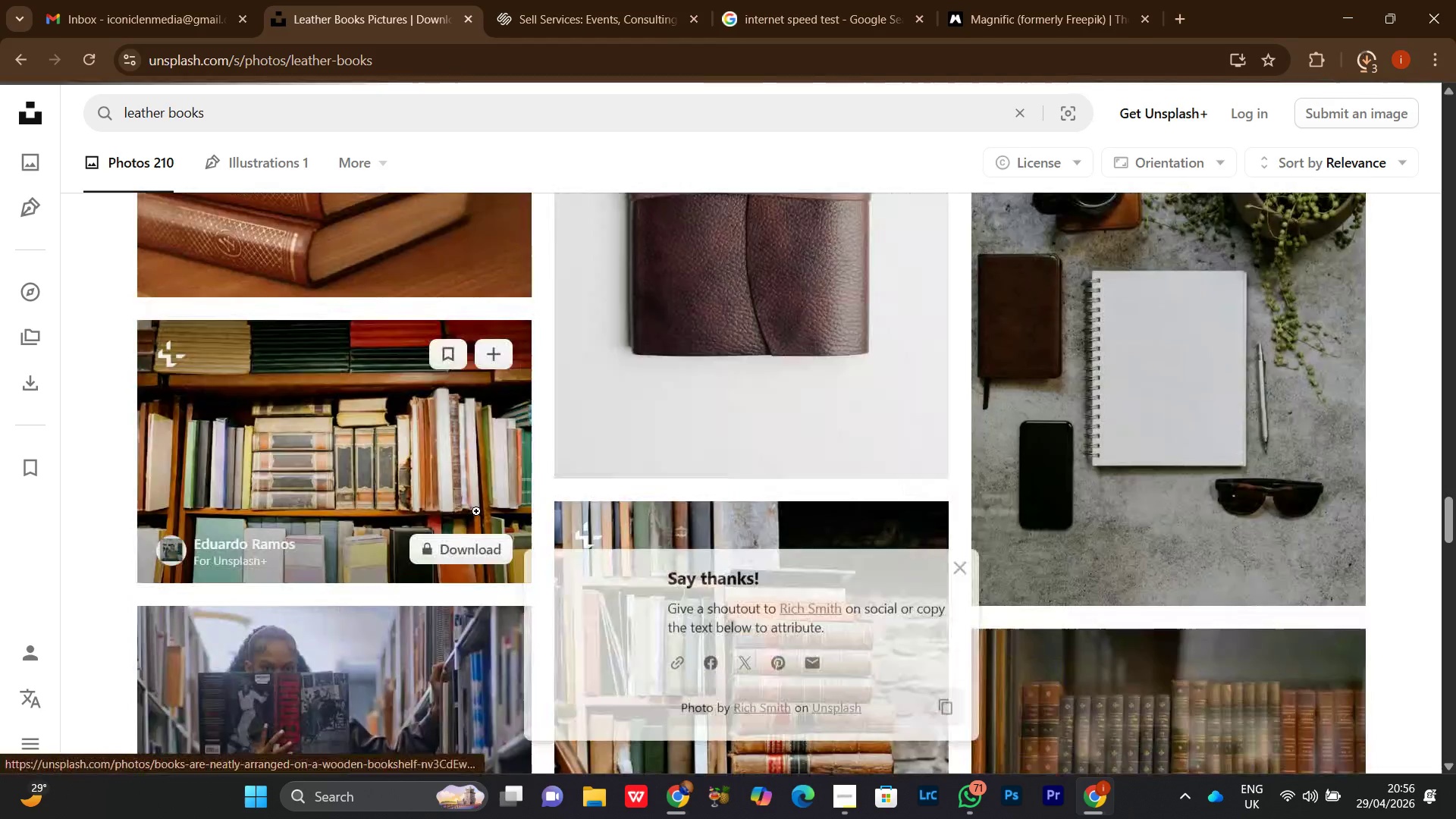 
scroll: coordinate [475, 522], scroll_direction: up, amount: 3.0
 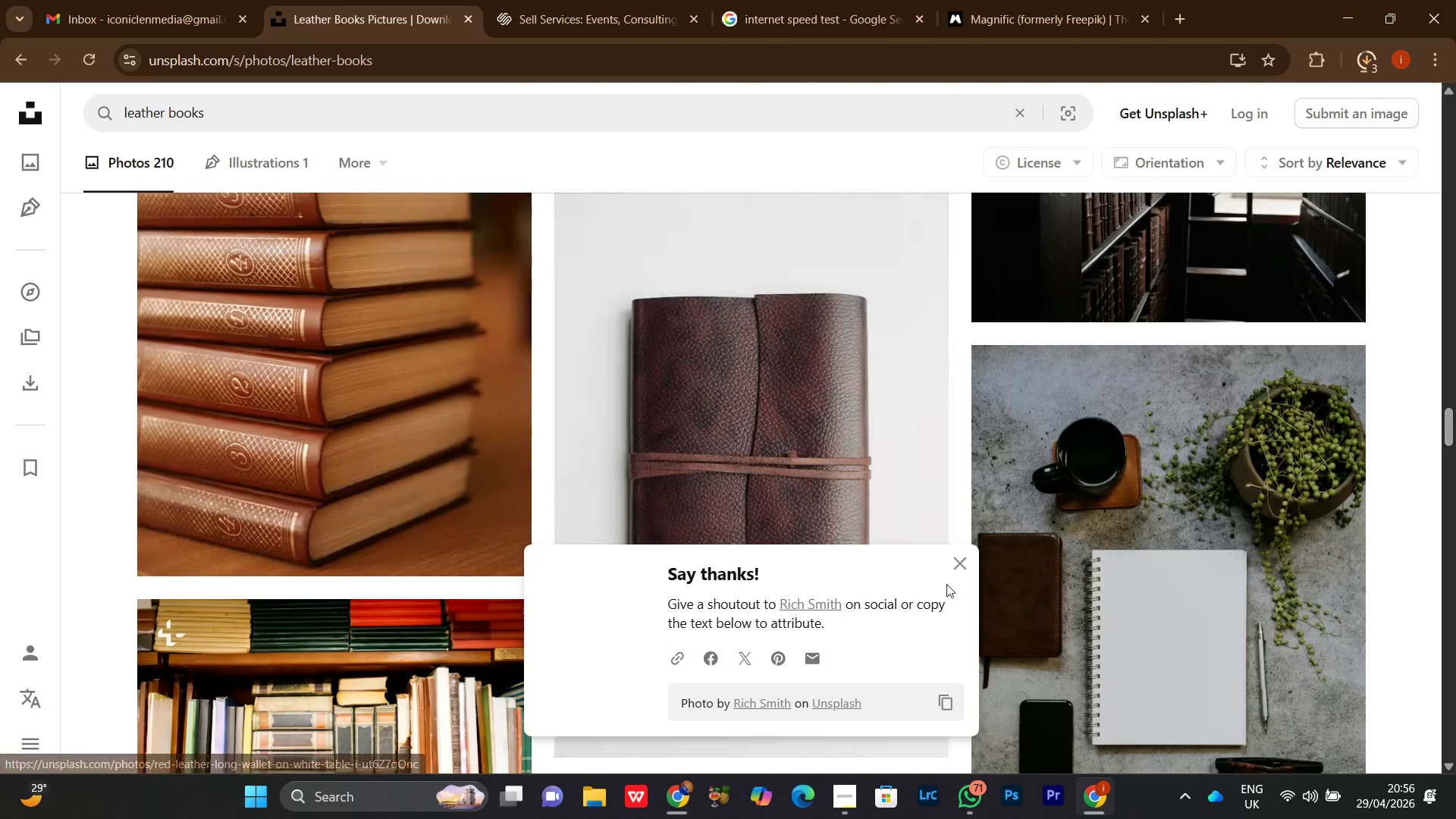 
left_click([960, 563])
 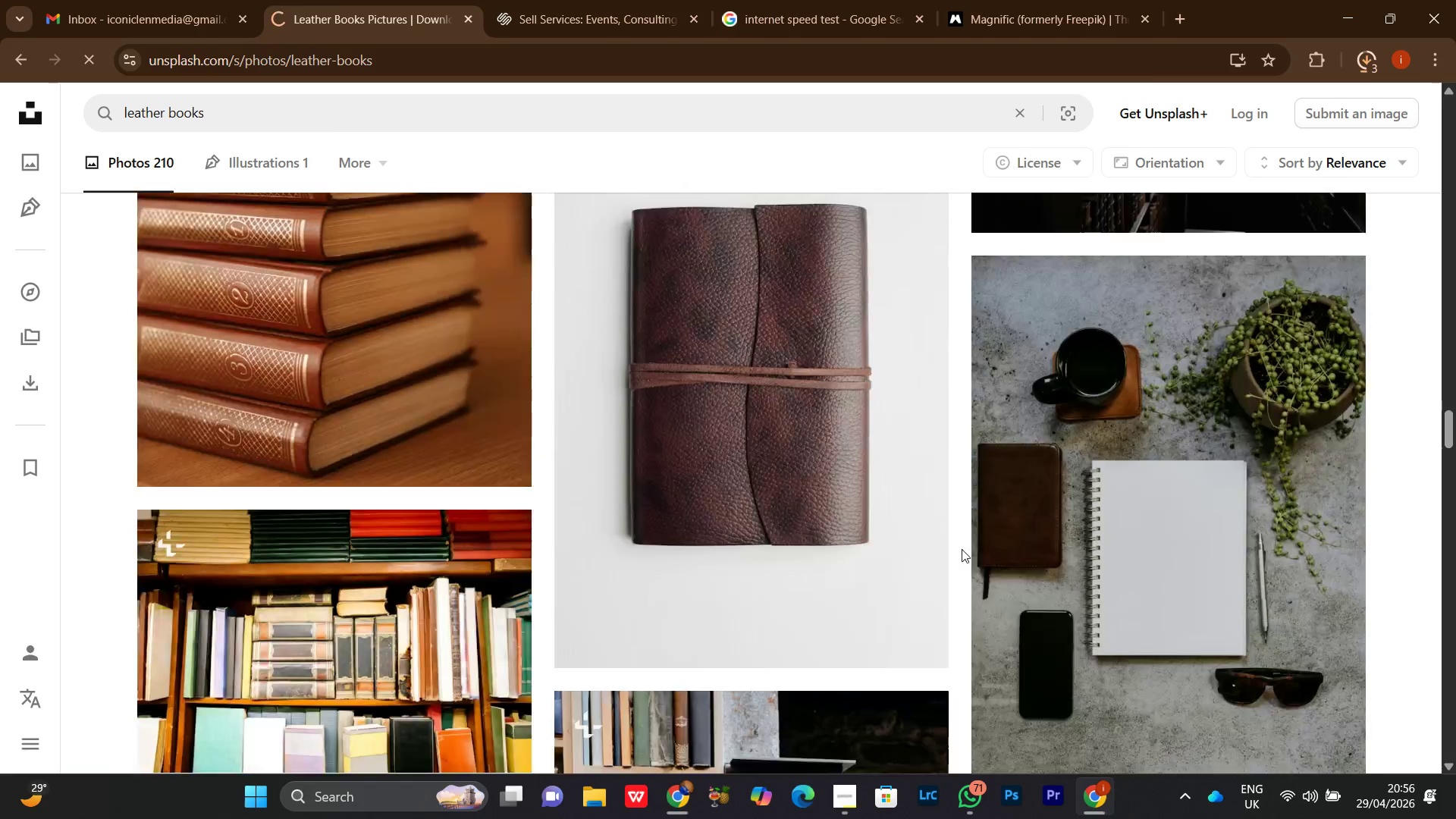 
scroll: coordinate [962, 549], scroll_direction: down, amount: 6.0
 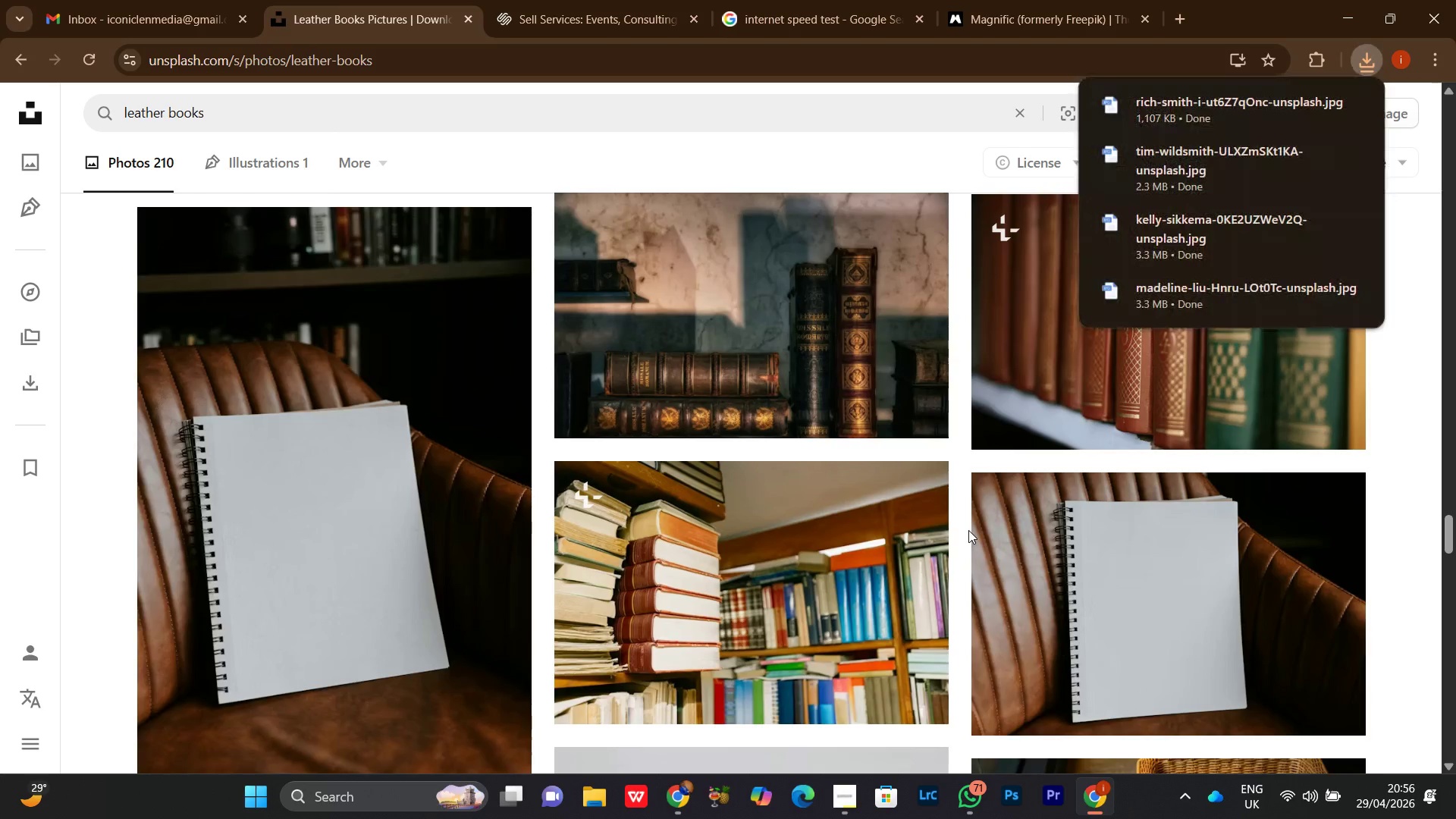 
wait(10.98)
 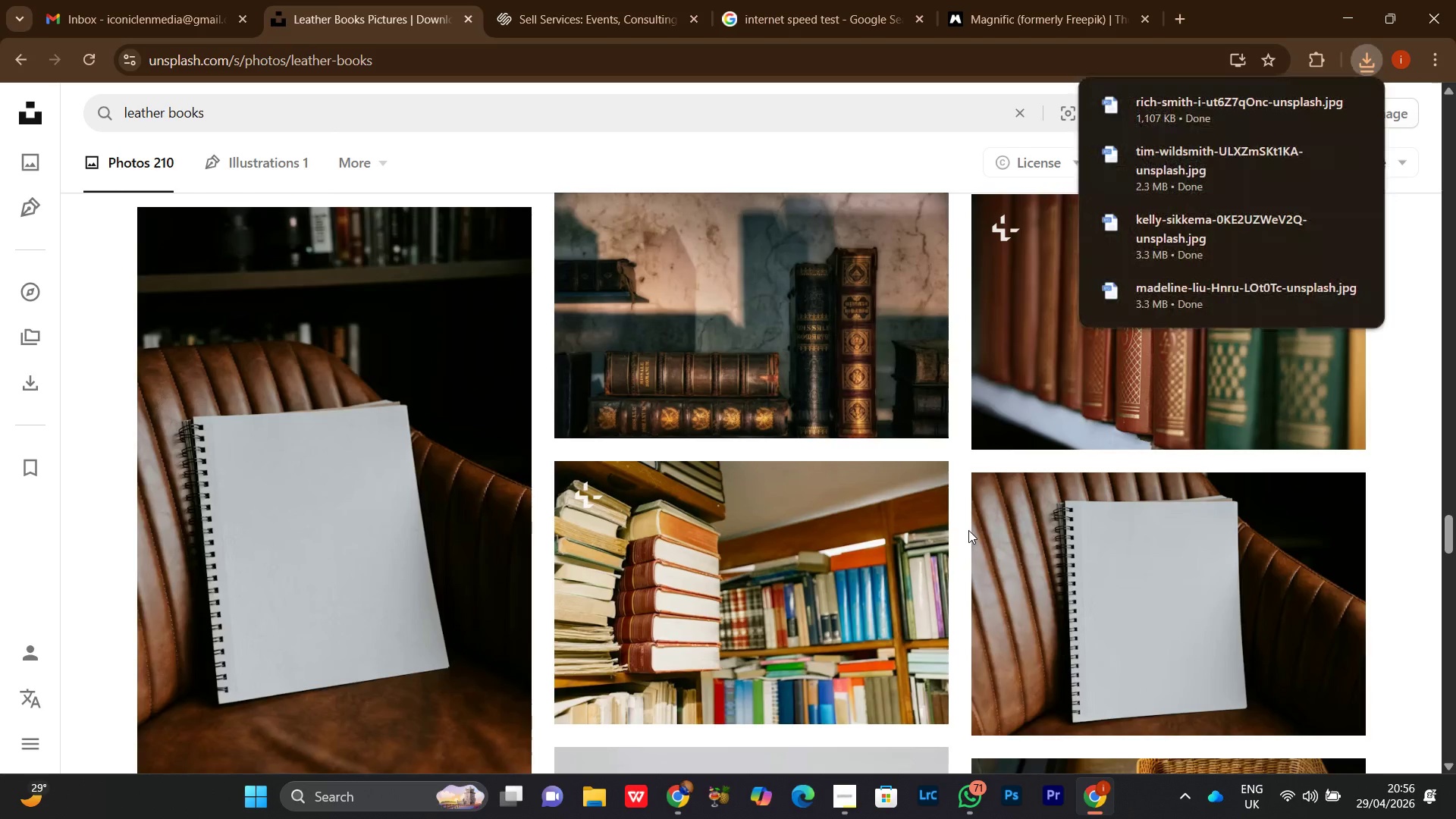 
scroll: coordinate [957, 518], scroll_direction: down, amount: 4.0
 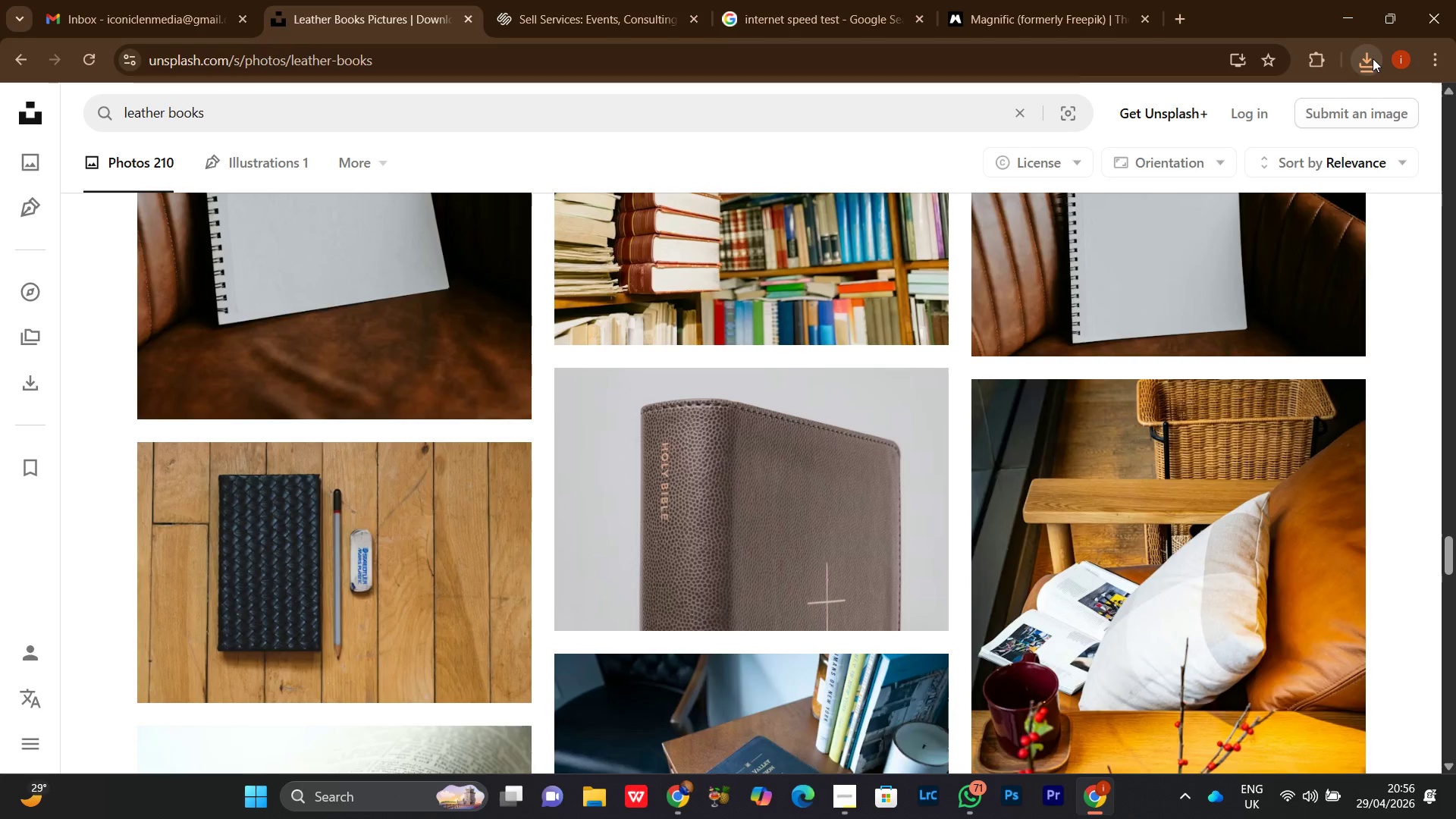 
left_click([1372, 58])
 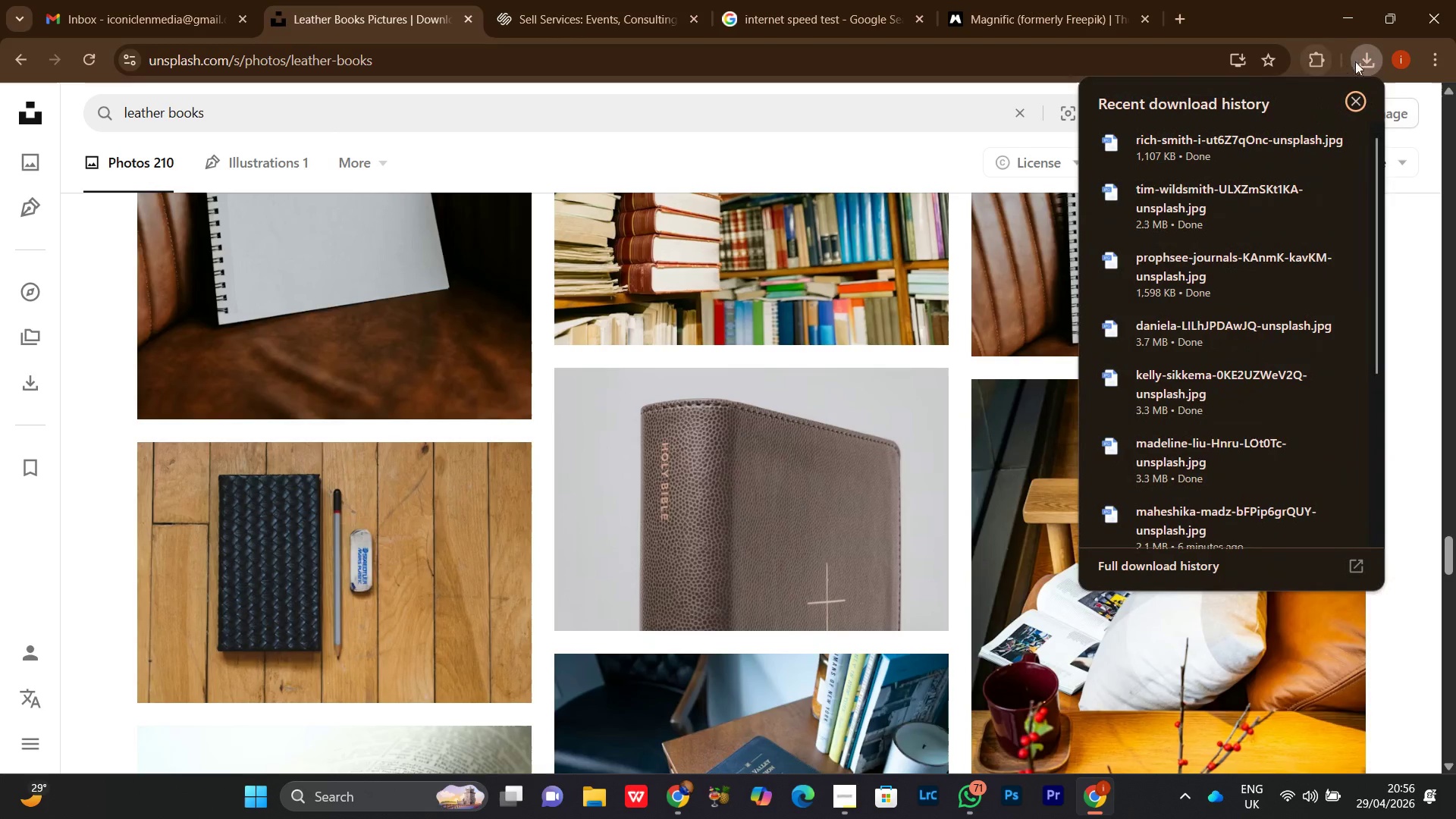 
left_click([1361, 53])
 